 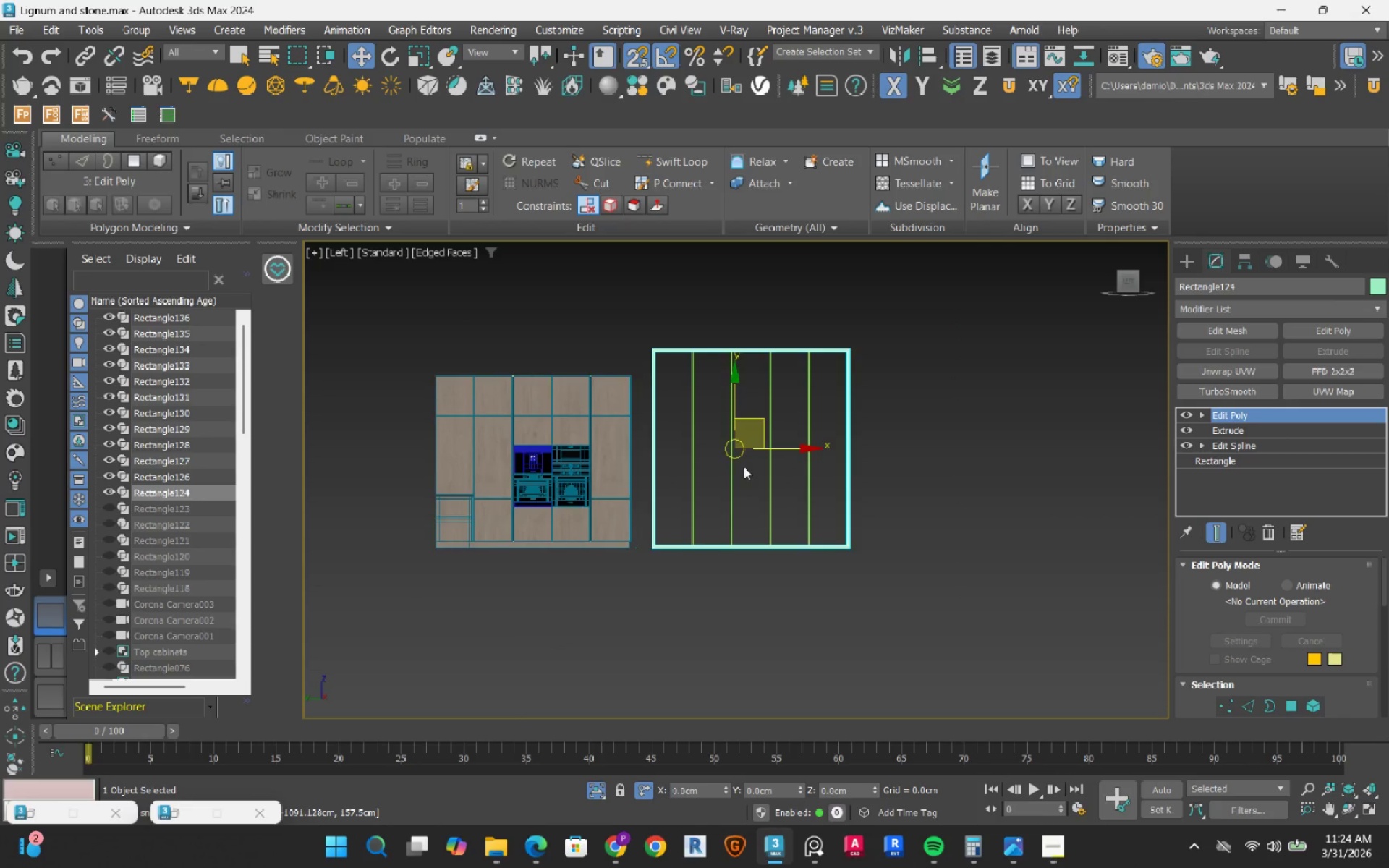 
scroll: coordinate [774, 351], scroll_direction: up, amount: 1.0
 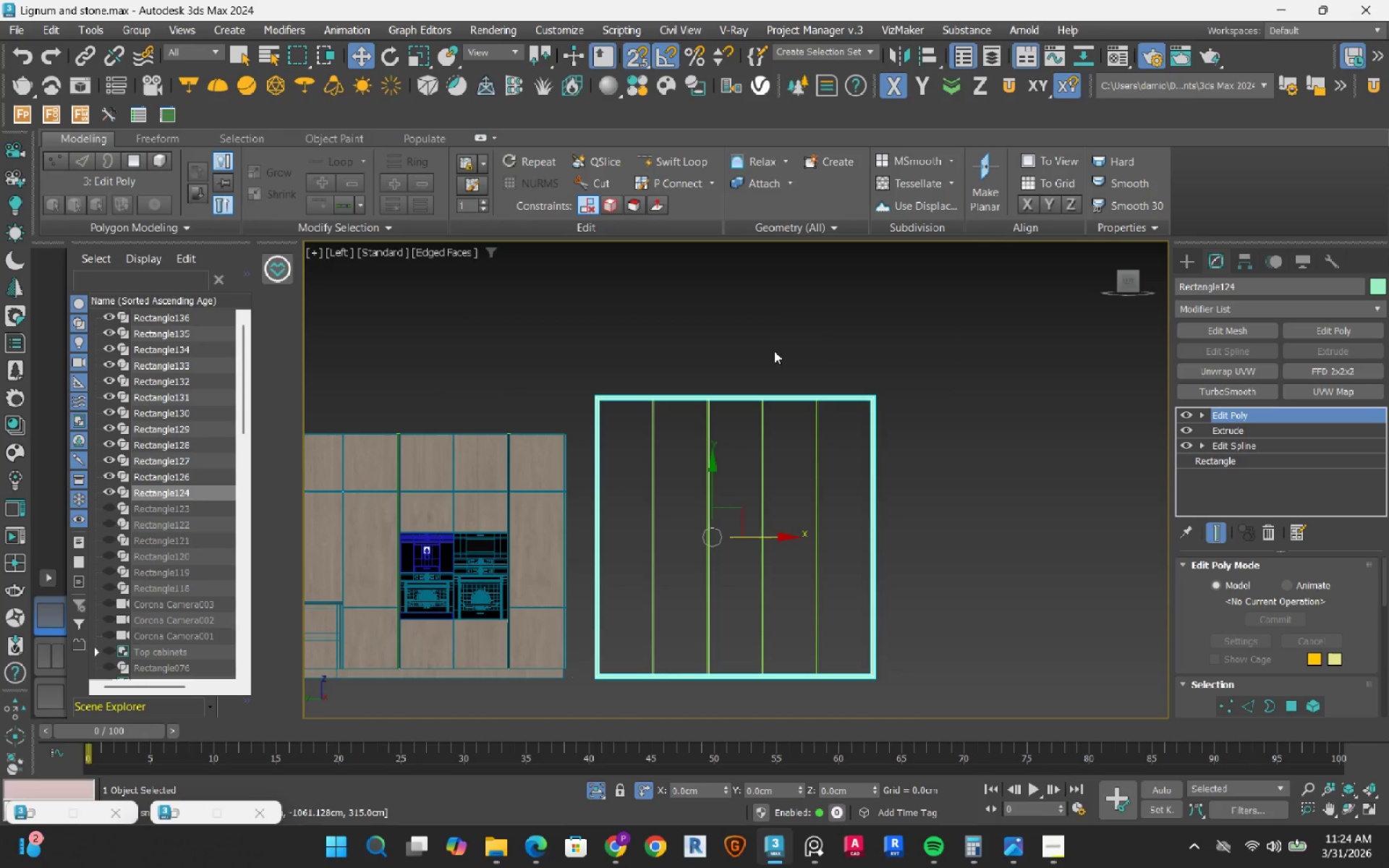 
key(S)
 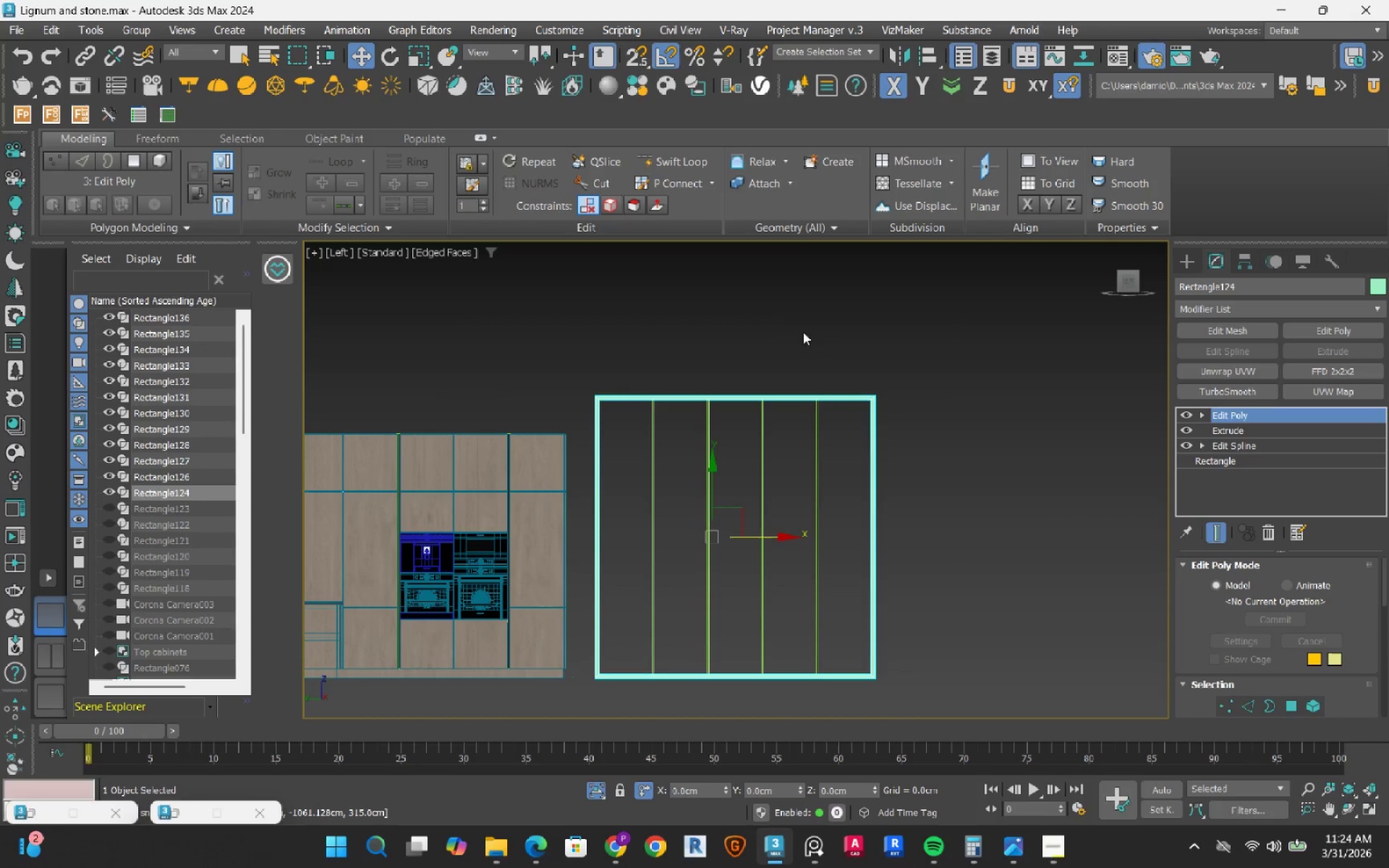 
left_click([805, 331])
 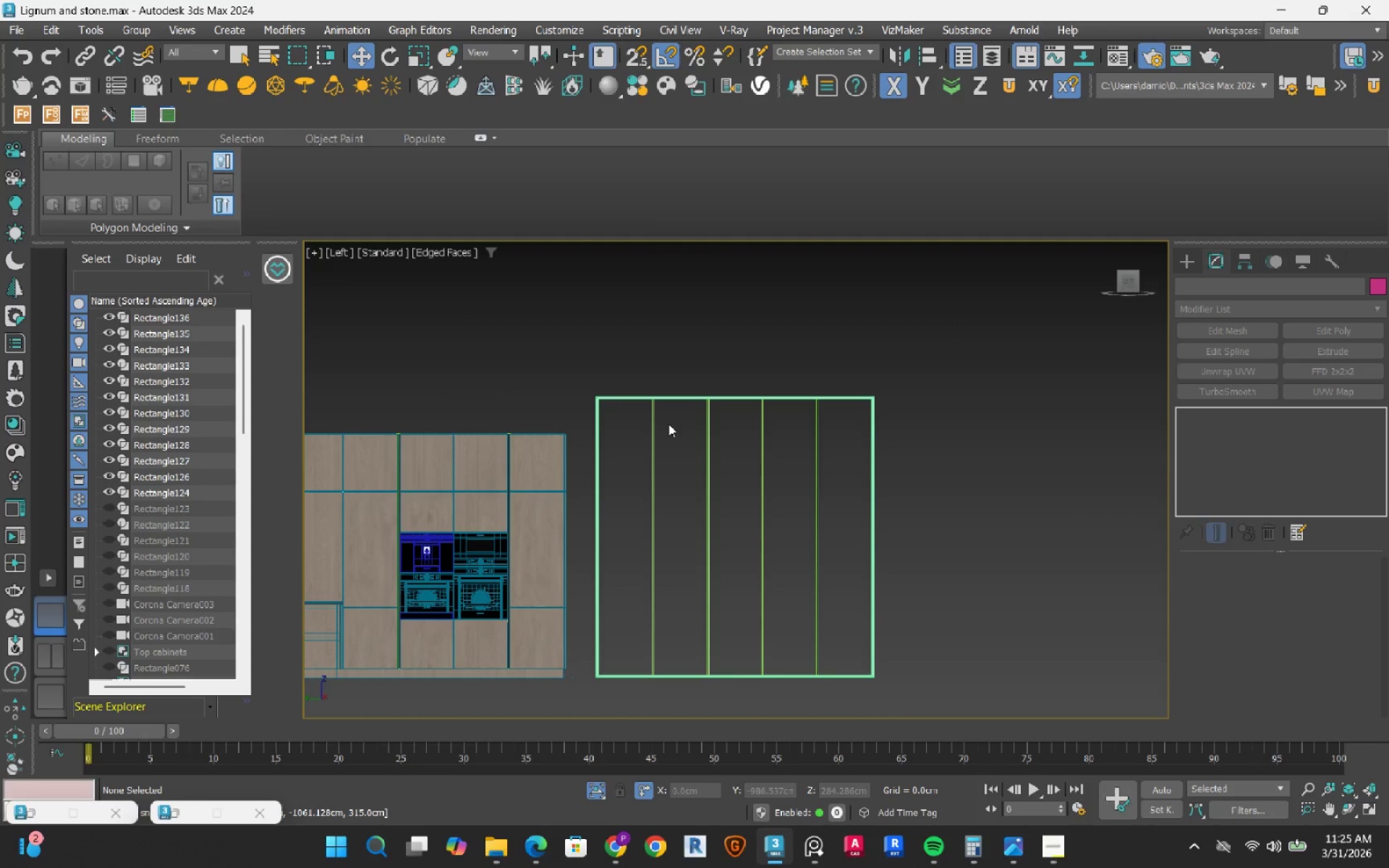 
scroll: coordinate [661, 376], scroll_direction: up, amount: 10.0
 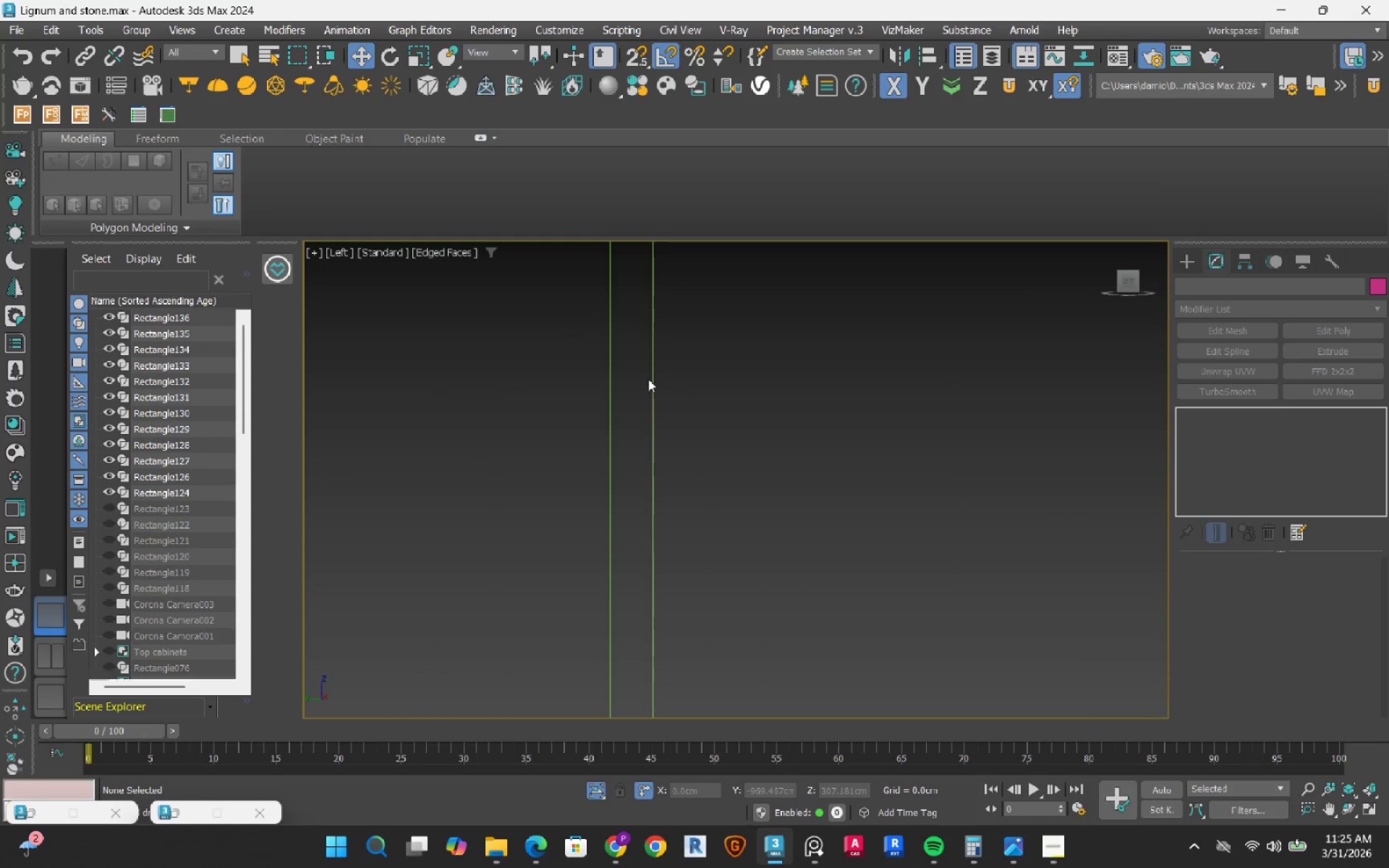 
hold_key(key=AltLeft, duration=0.39)
 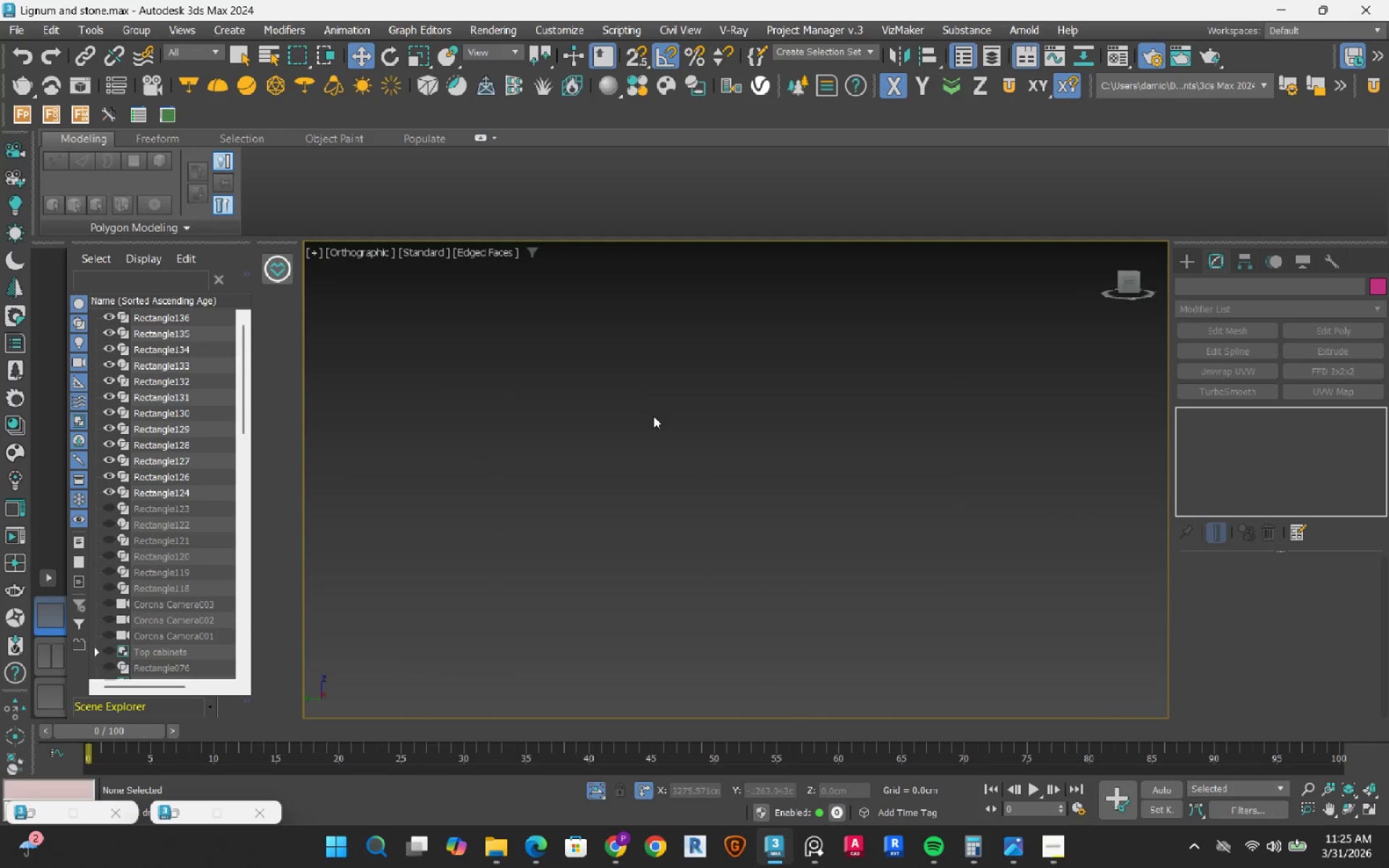 
scroll: coordinate [653, 416], scroll_direction: down, amount: 9.0
 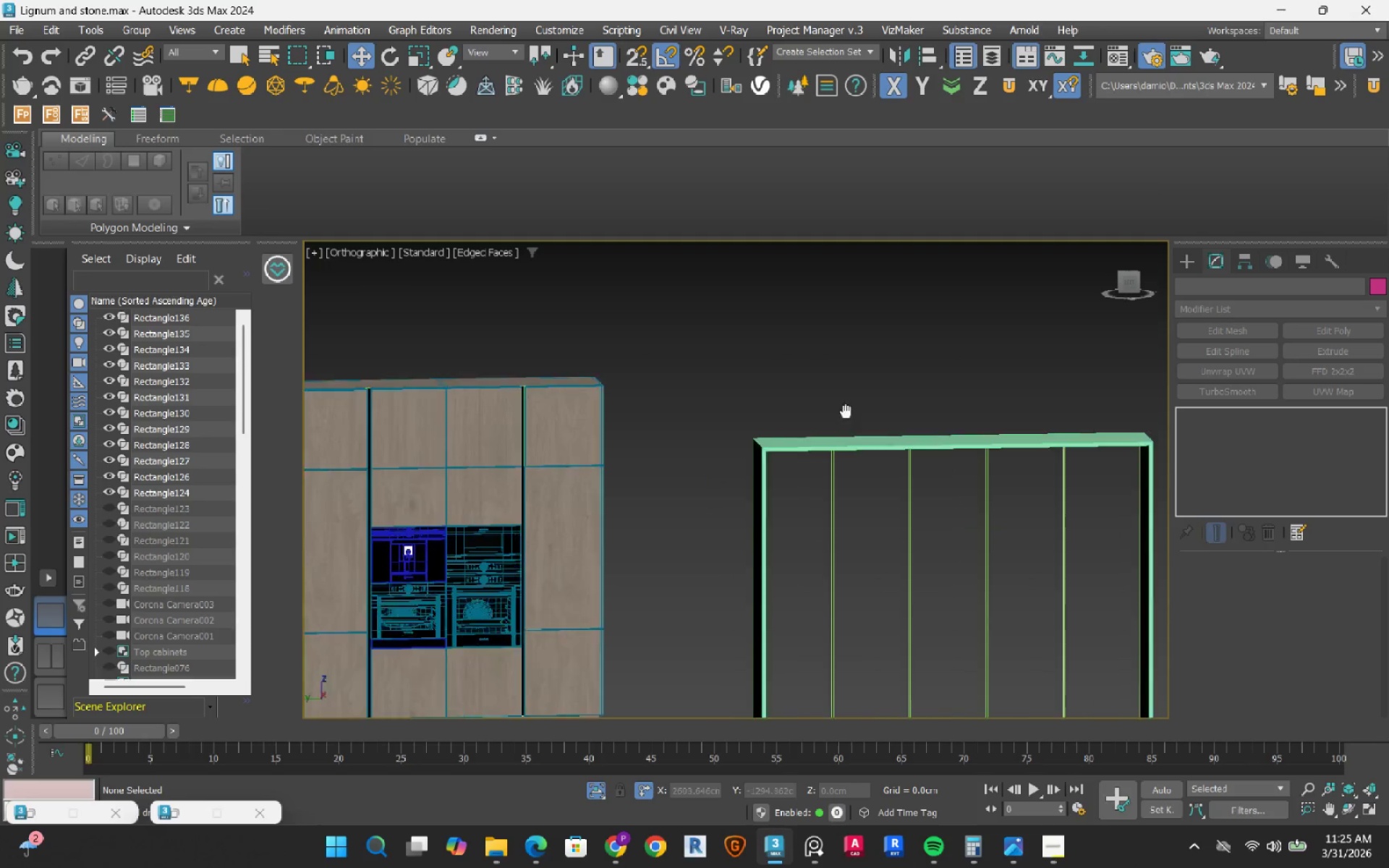 
scroll: coordinate [913, 365], scroll_direction: up, amount: 8.0
 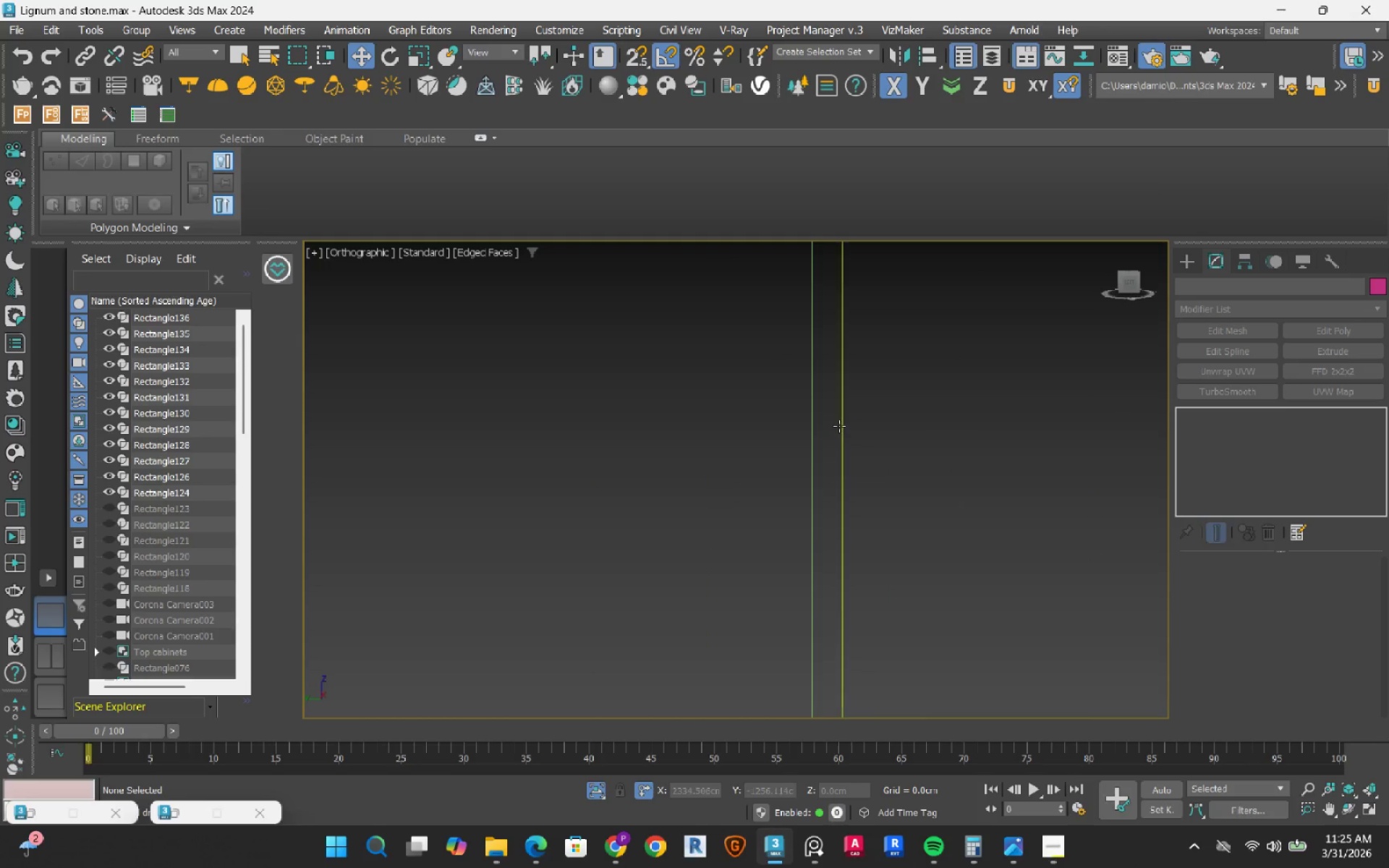 
left_click([842, 424])
 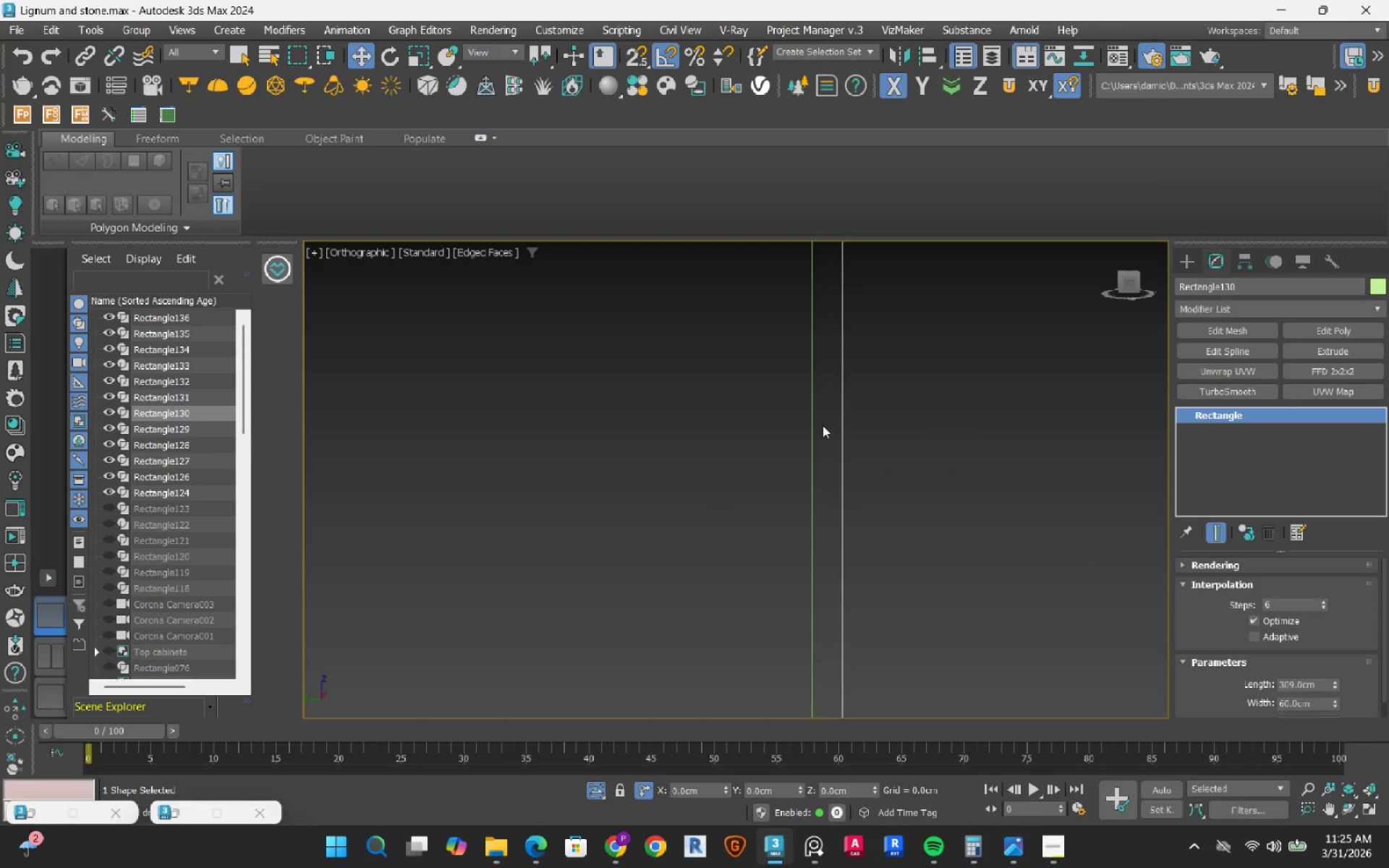 
scroll: coordinate [818, 426], scroll_direction: down, amount: 5.0
 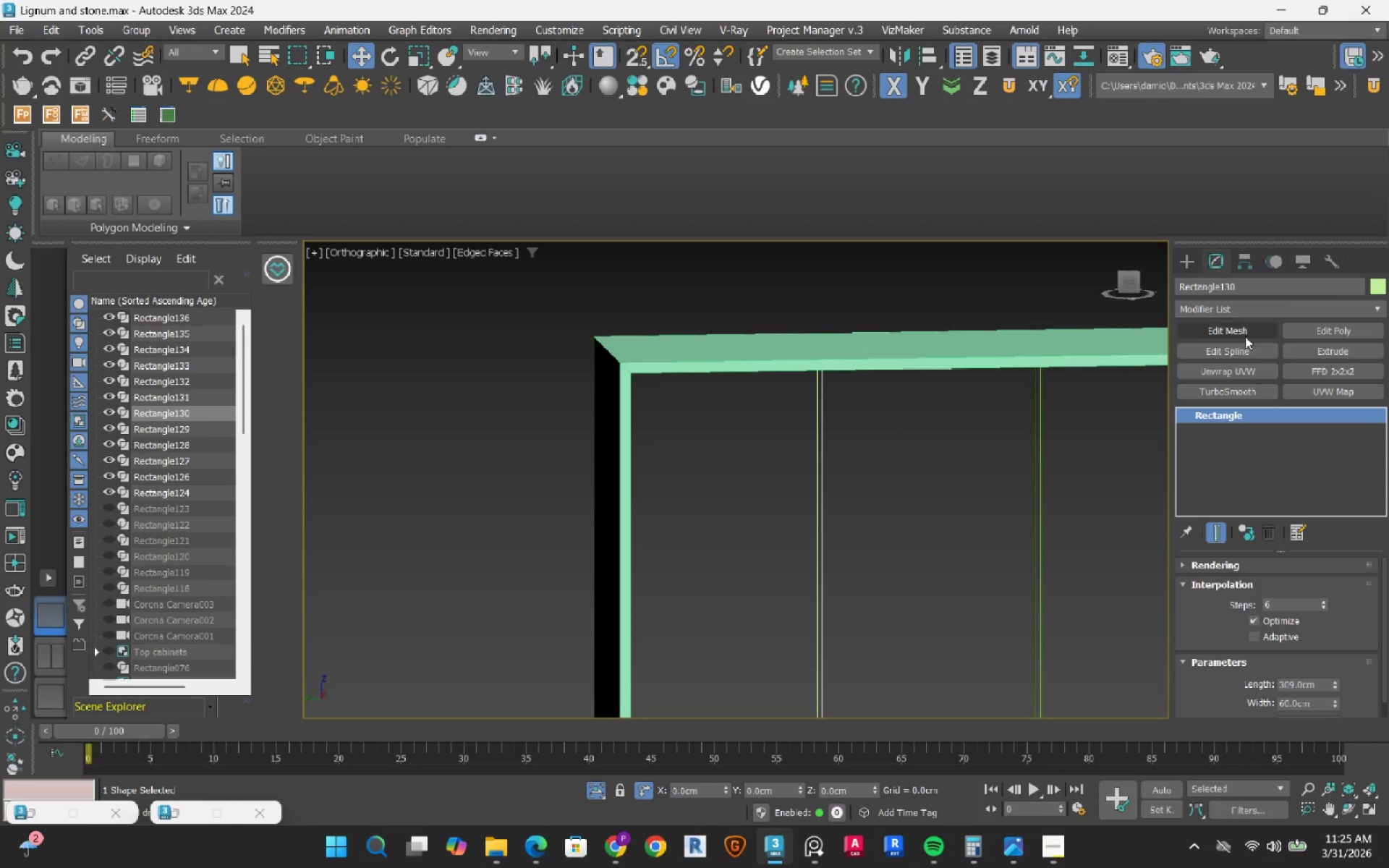 
left_click([1312, 354])
 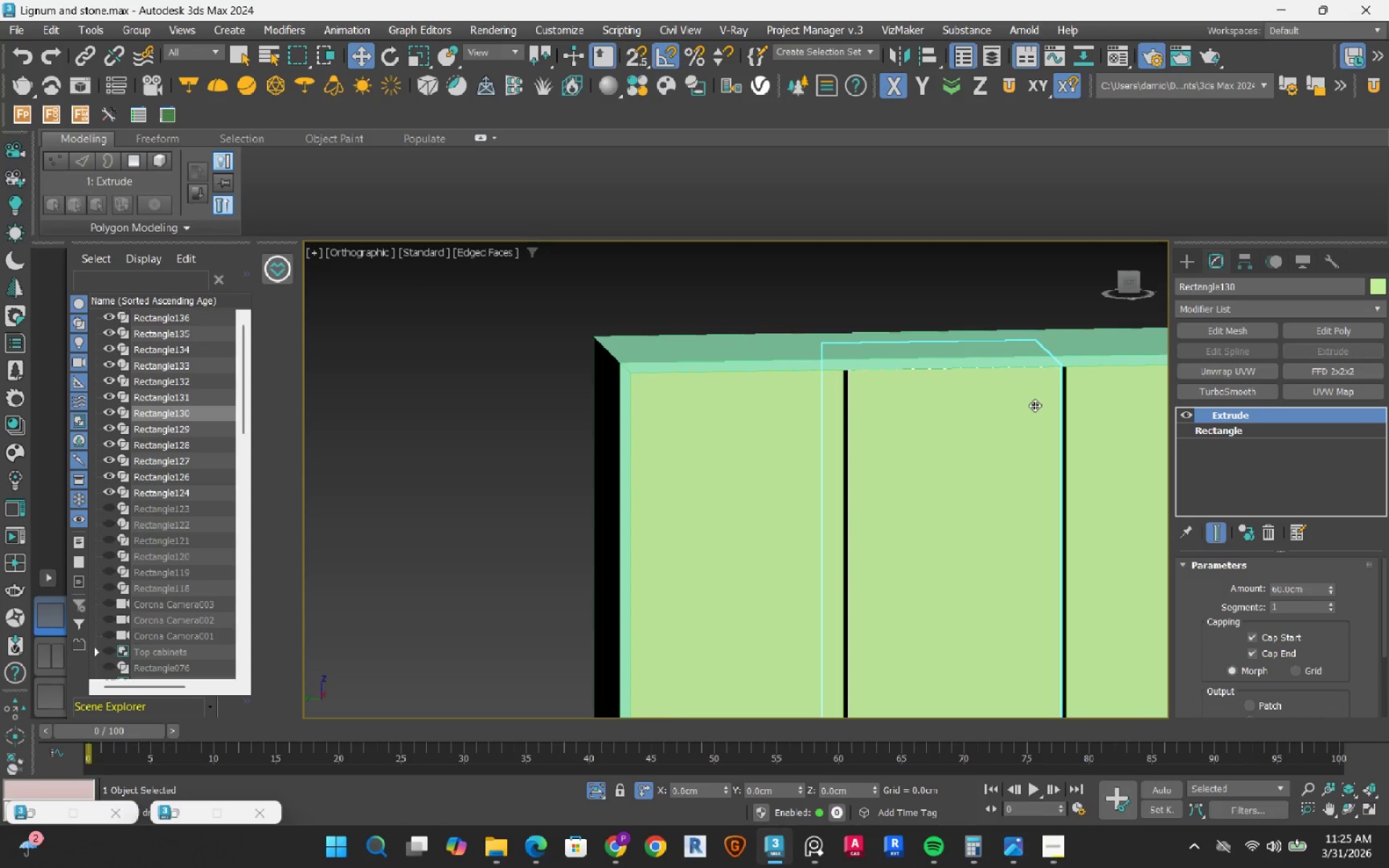 
key(Control+ControlLeft)
 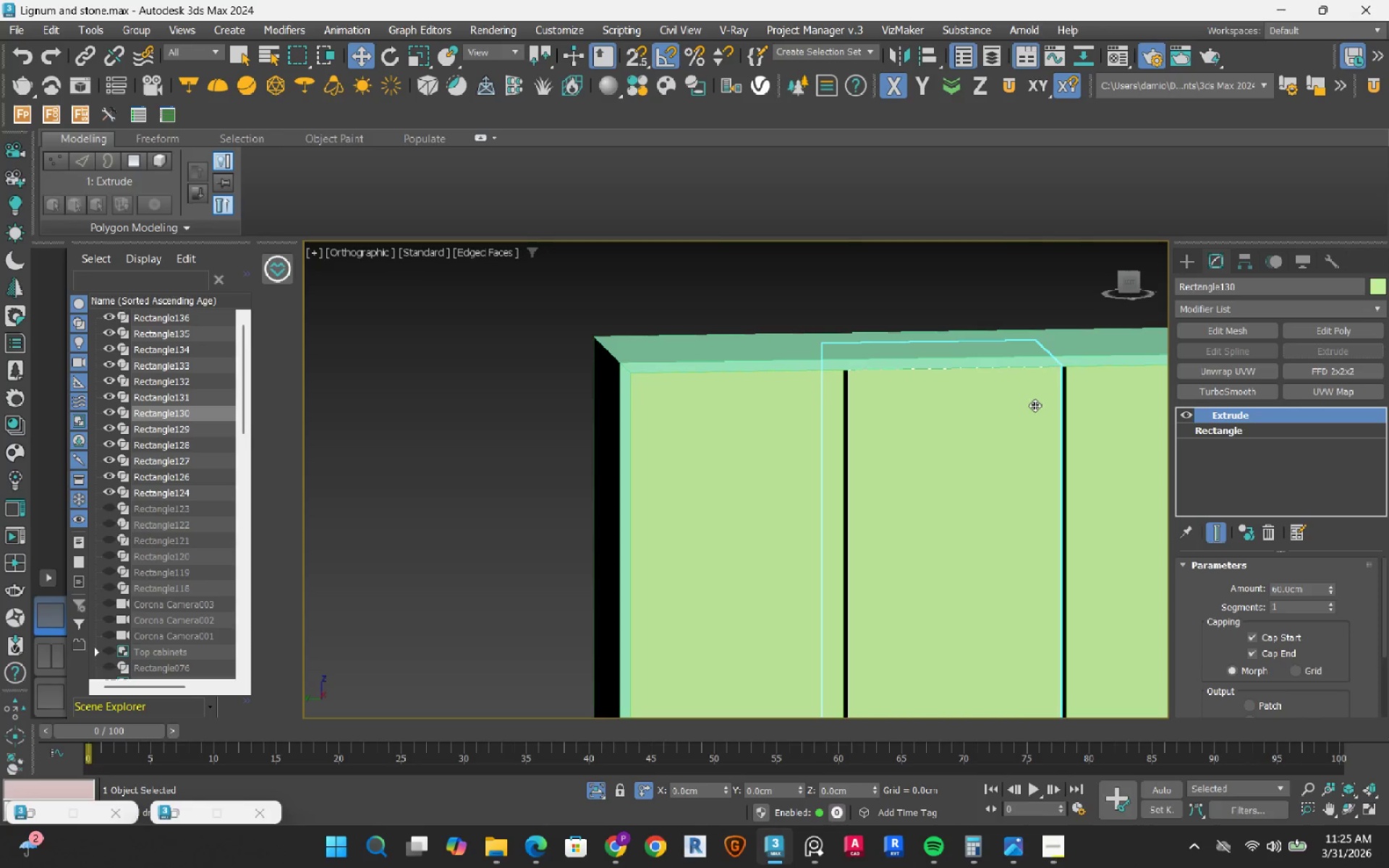 
key(Control+Z)
 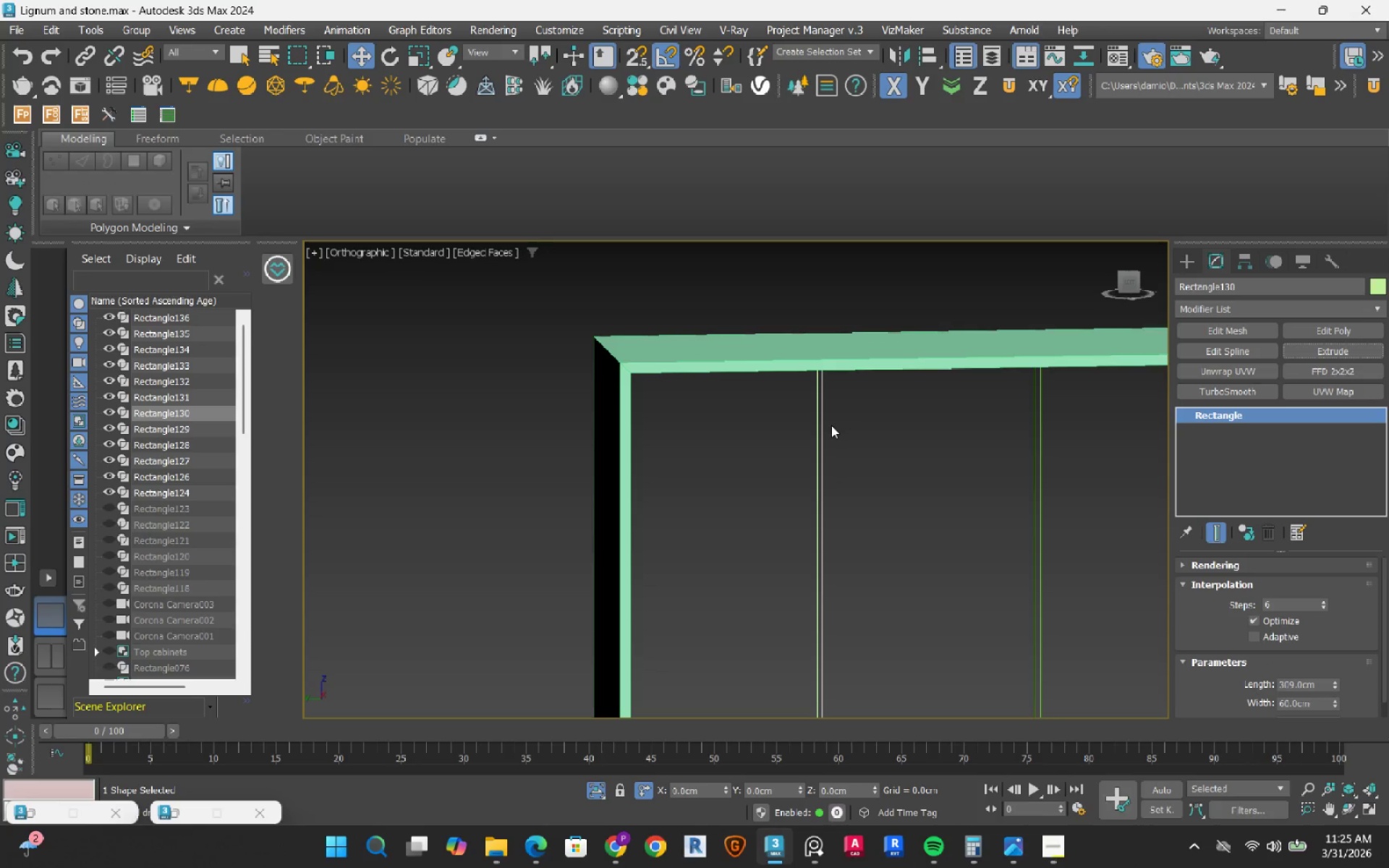 
scroll: coordinate [802, 446], scroll_direction: up, amount: 5.0
 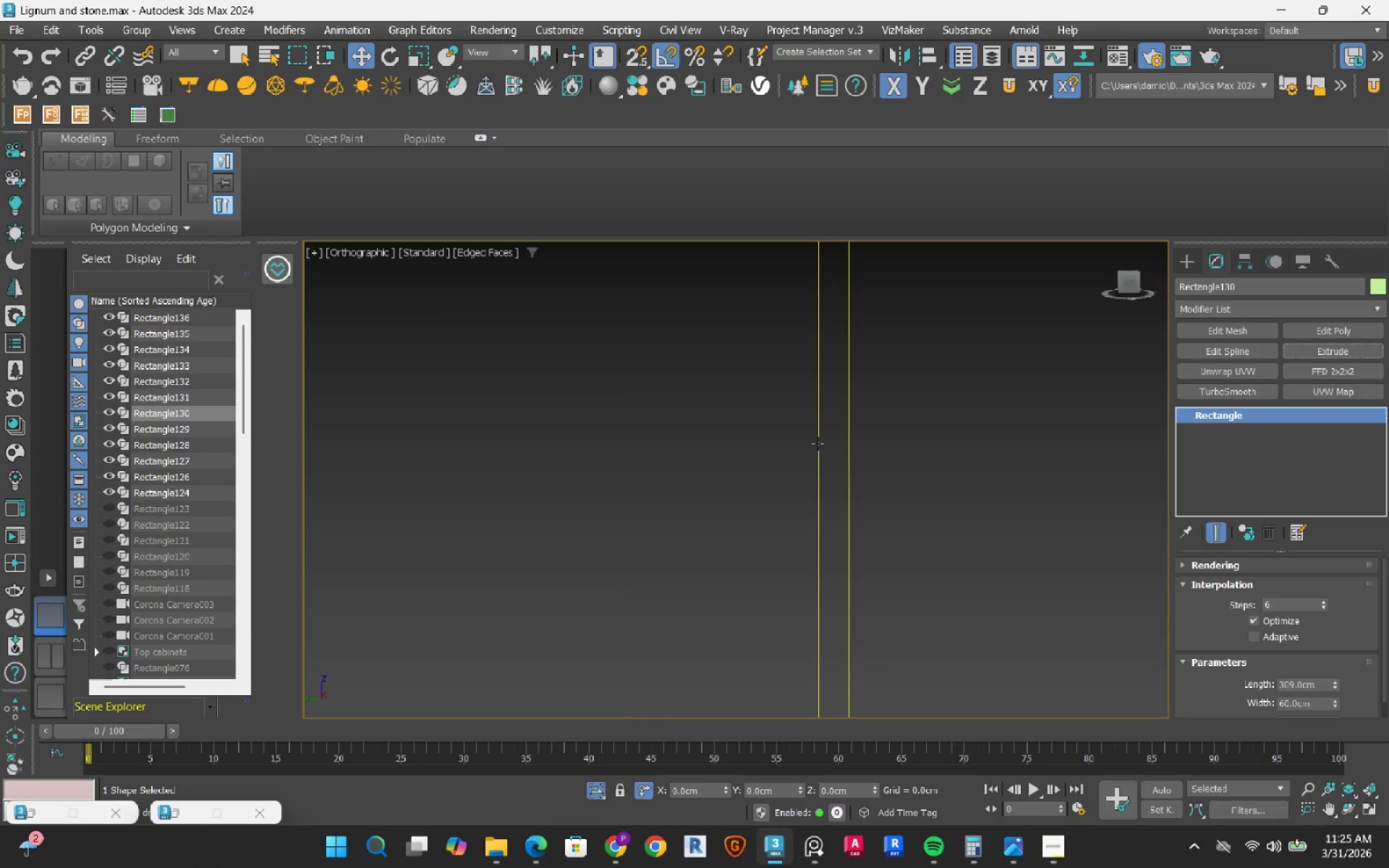 
left_click([817, 443])
 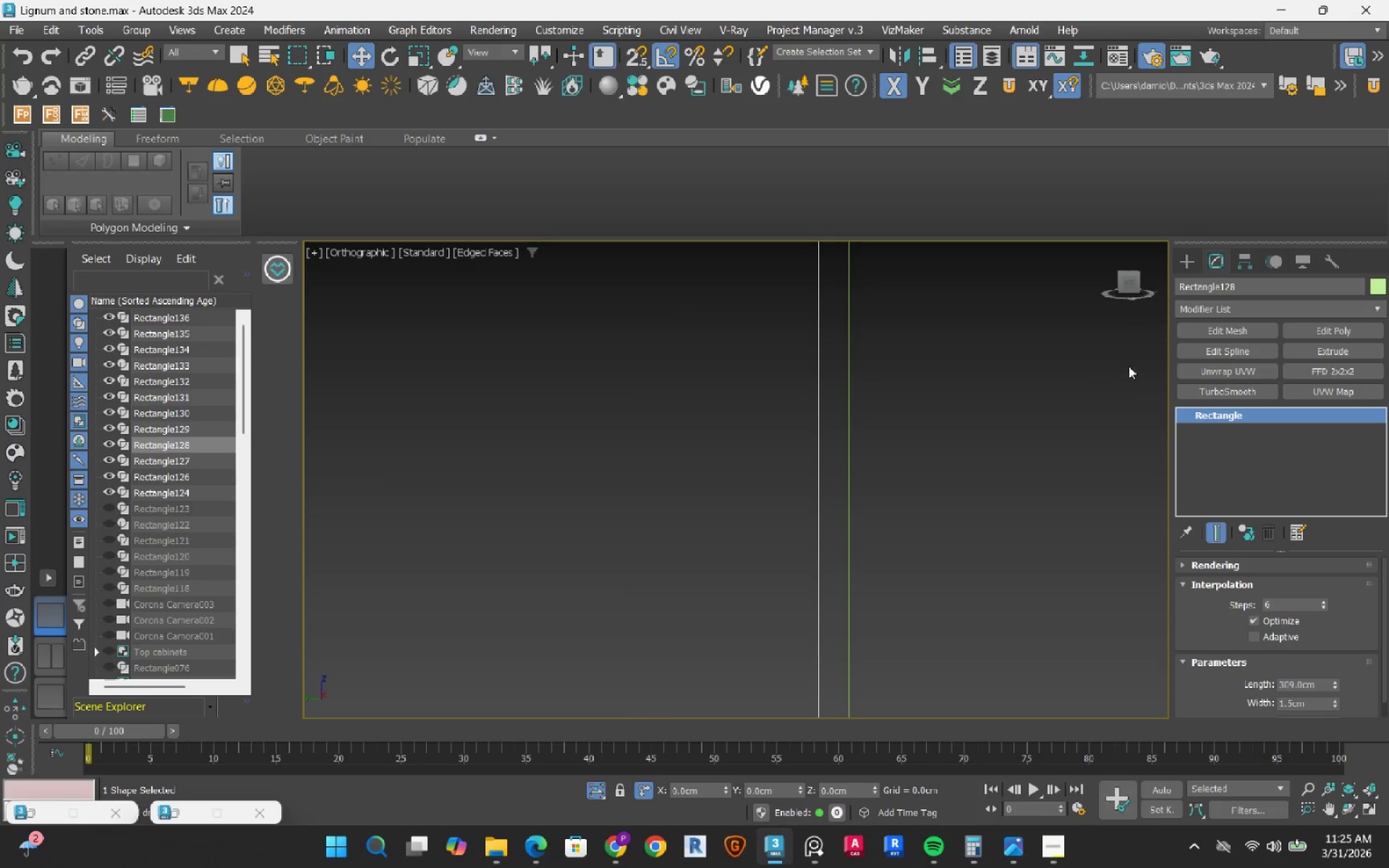 
hold_key(key=AltLeft, duration=1.1)
 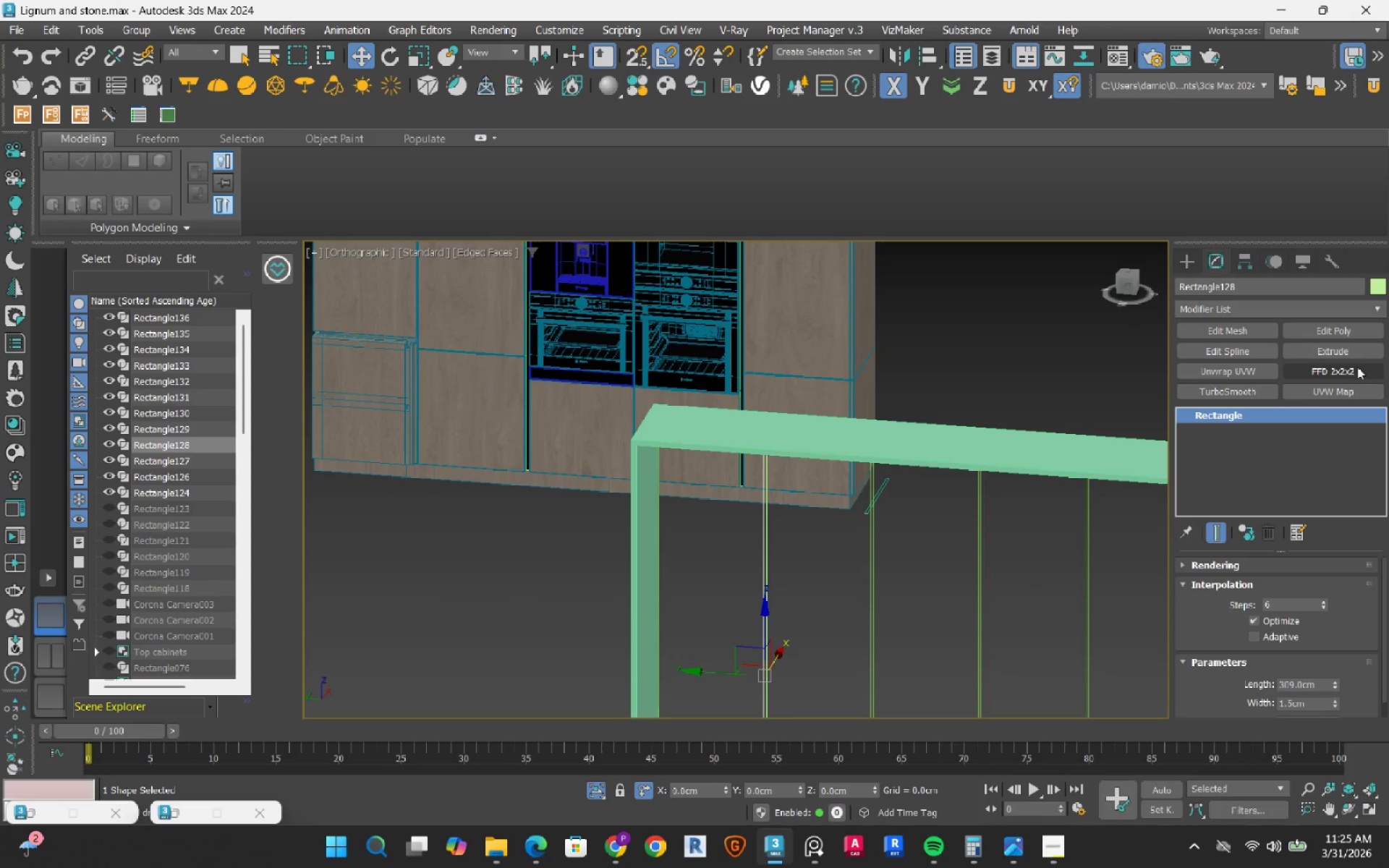 
scroll: coordinate [758, 451], scroll_direction: down, amount: 7.0
 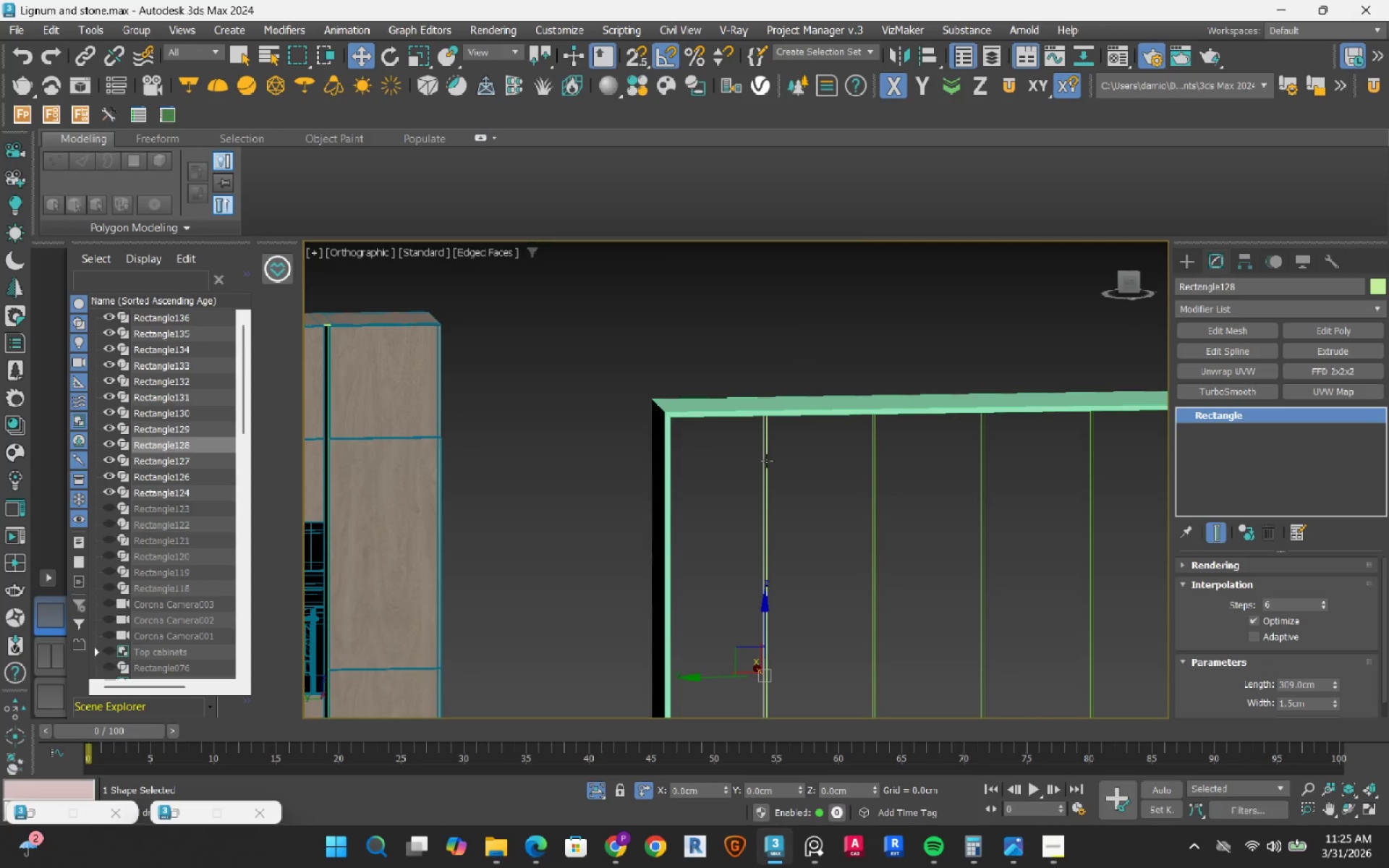 
left_click([1346, 357])
 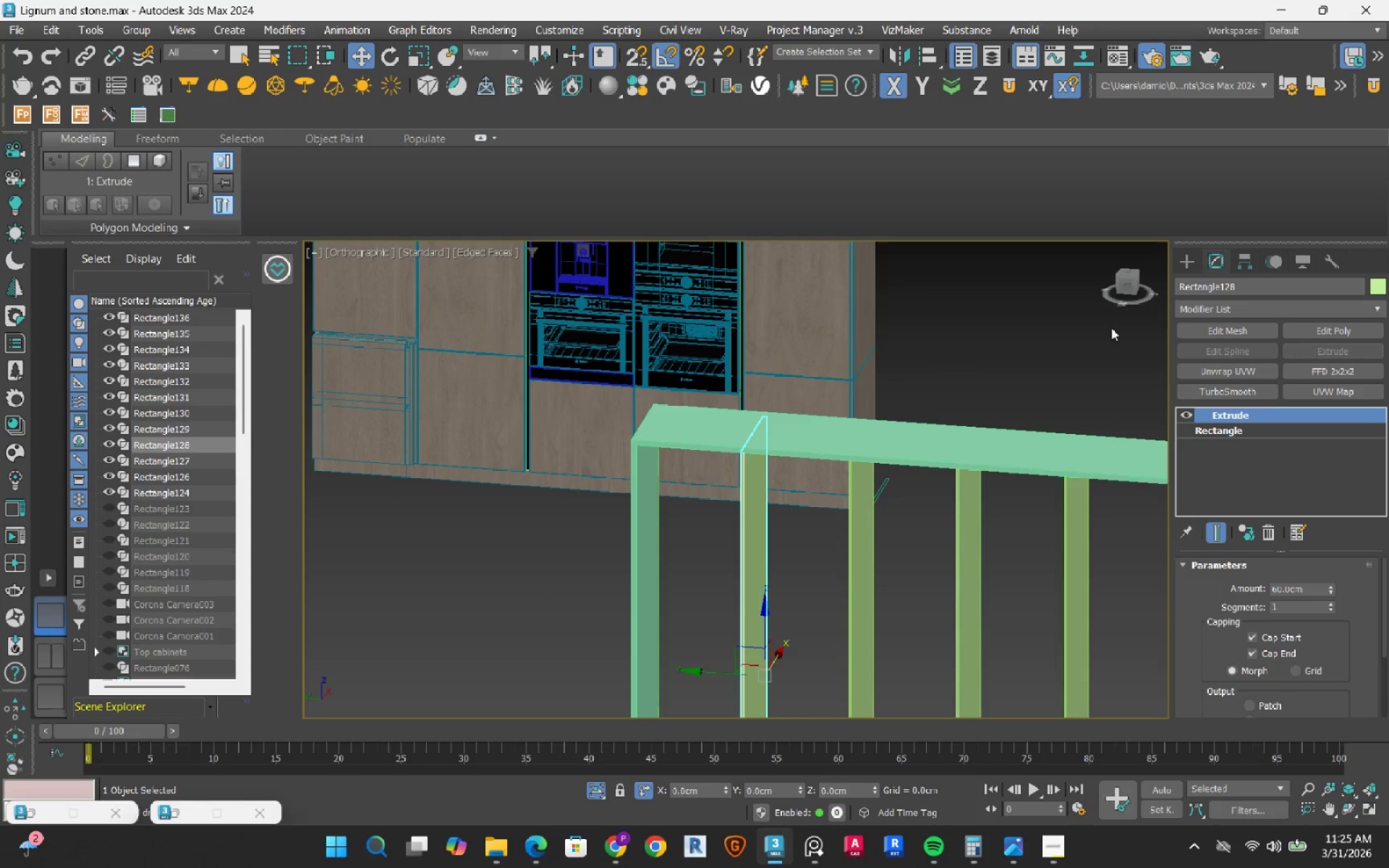 
hold_key(key=AltLeft, duration=0.83)
 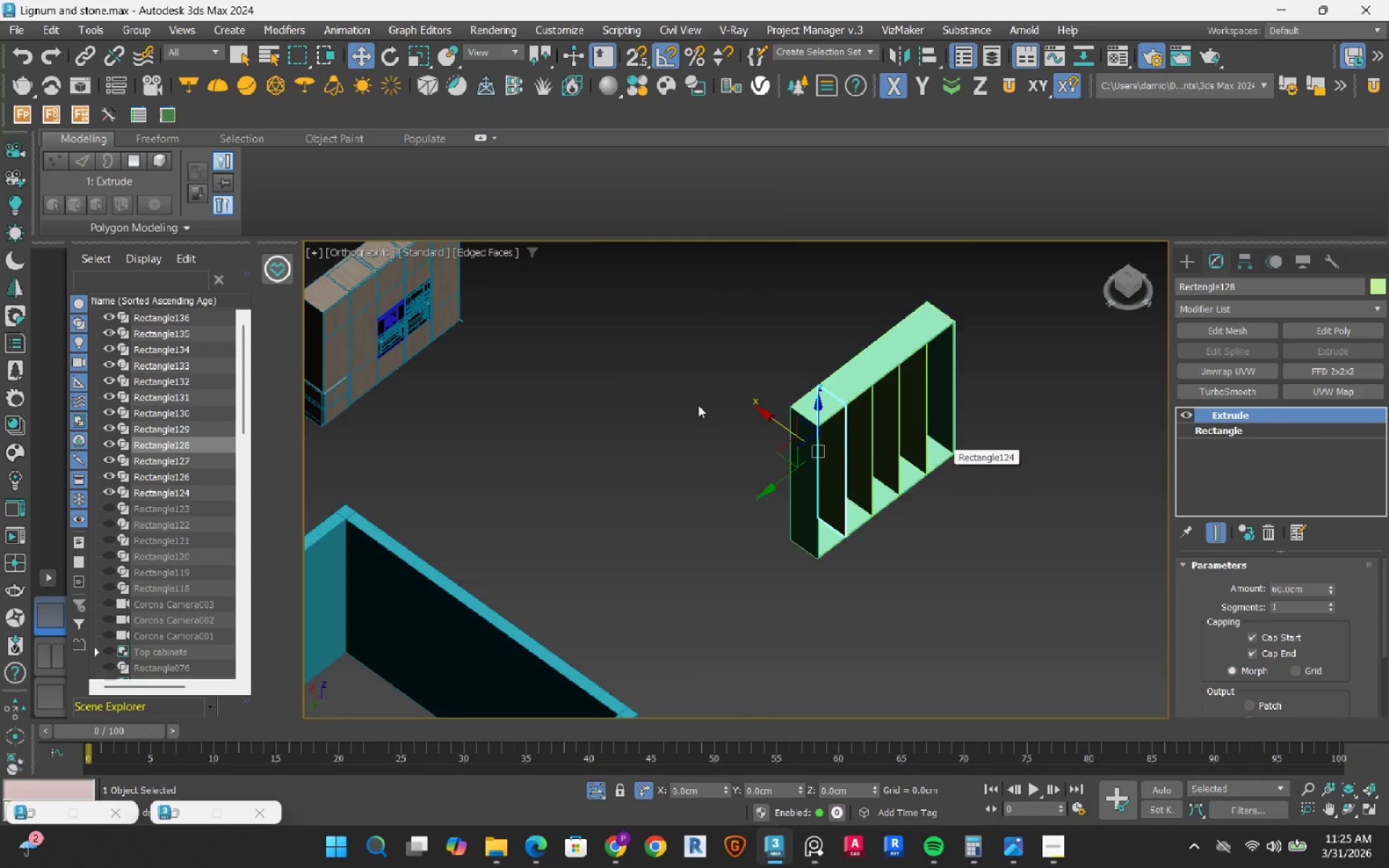 
scroll: coordinate [875, 334], scroll_direction: down, amount: 3.0
 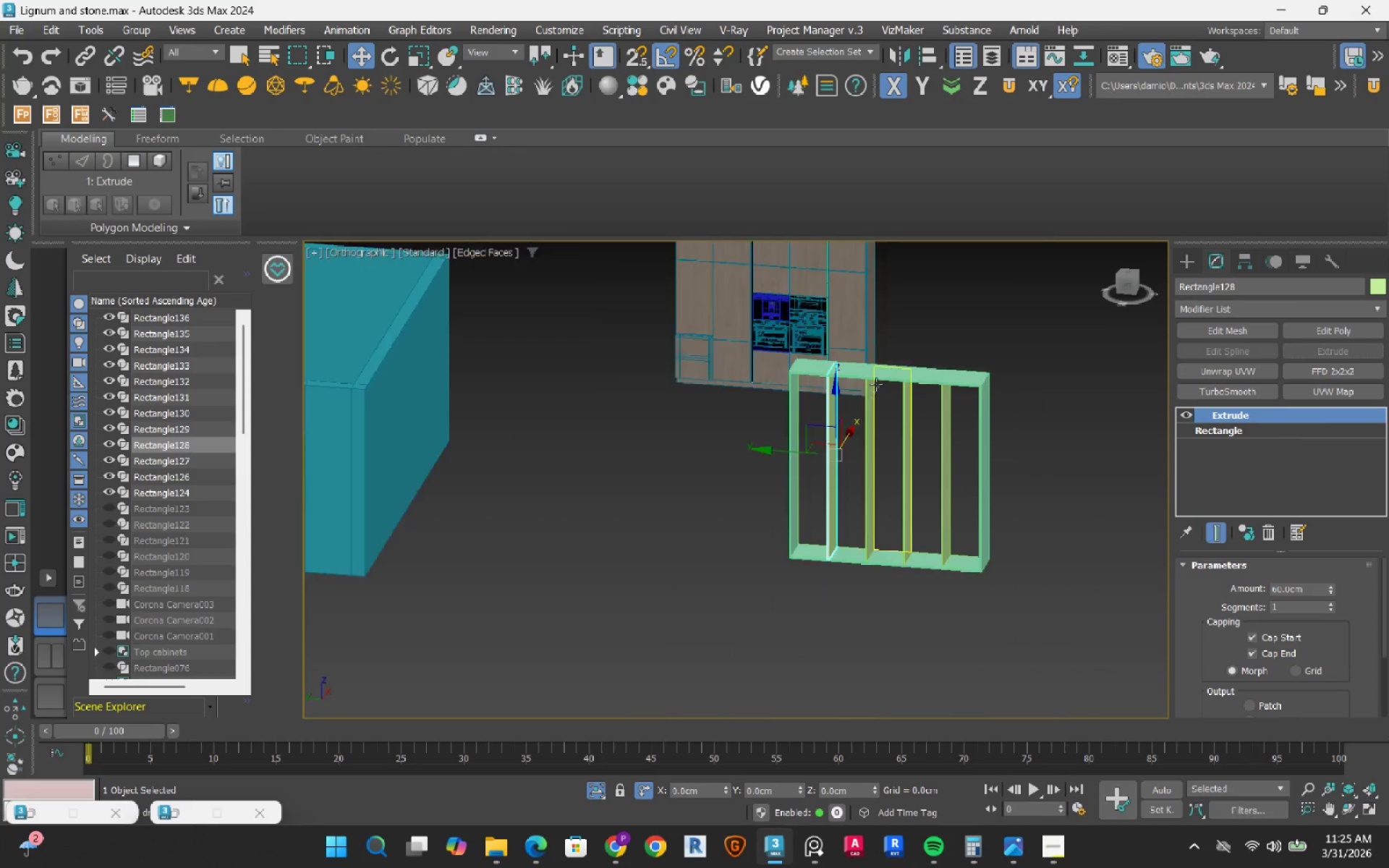 
scroll: coordinate [590, 391], scroll_direction: up, amount: 4.0
 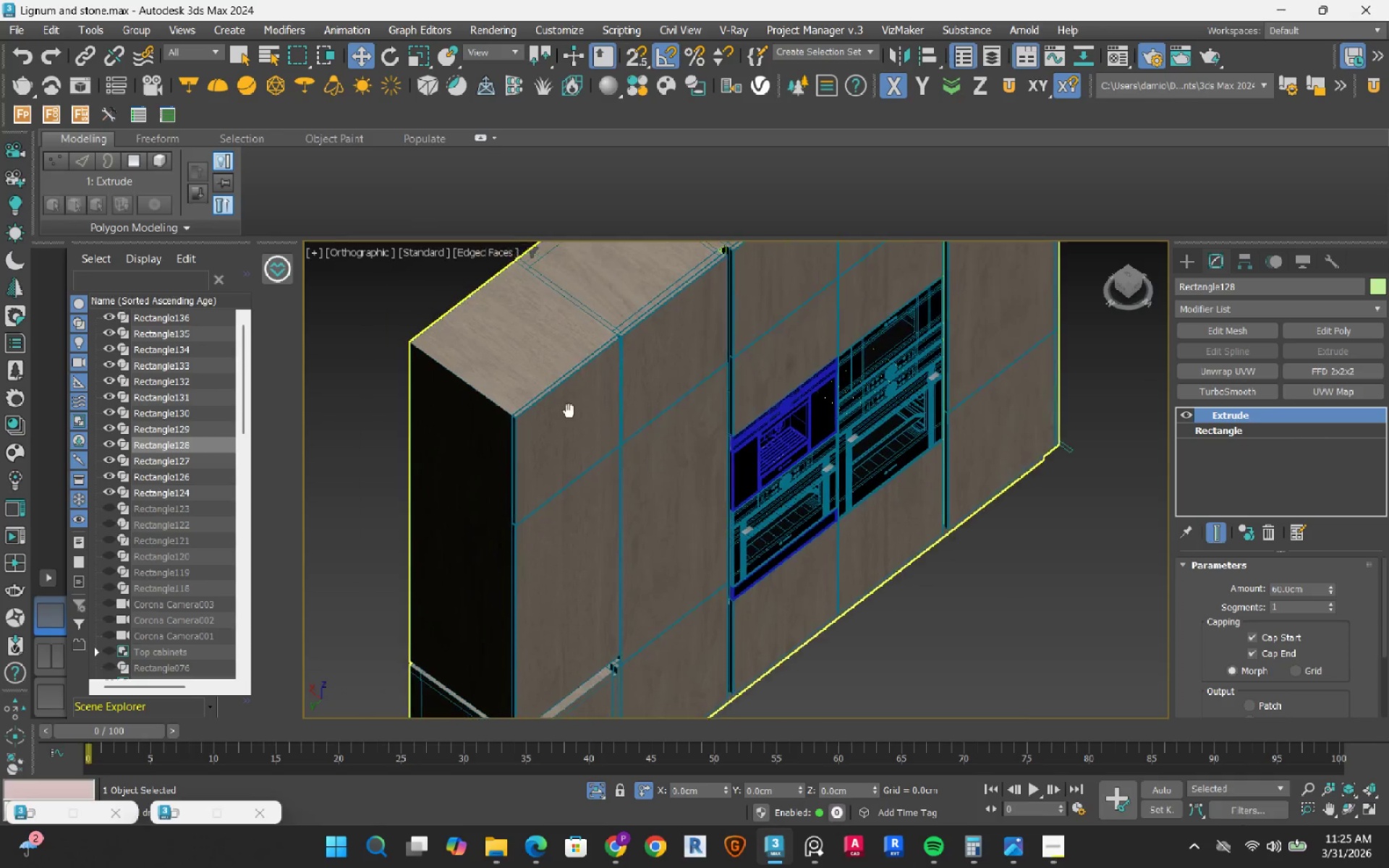 
scroll: coordinate [633, 354], scroll_direction: down, amount: 4.0
 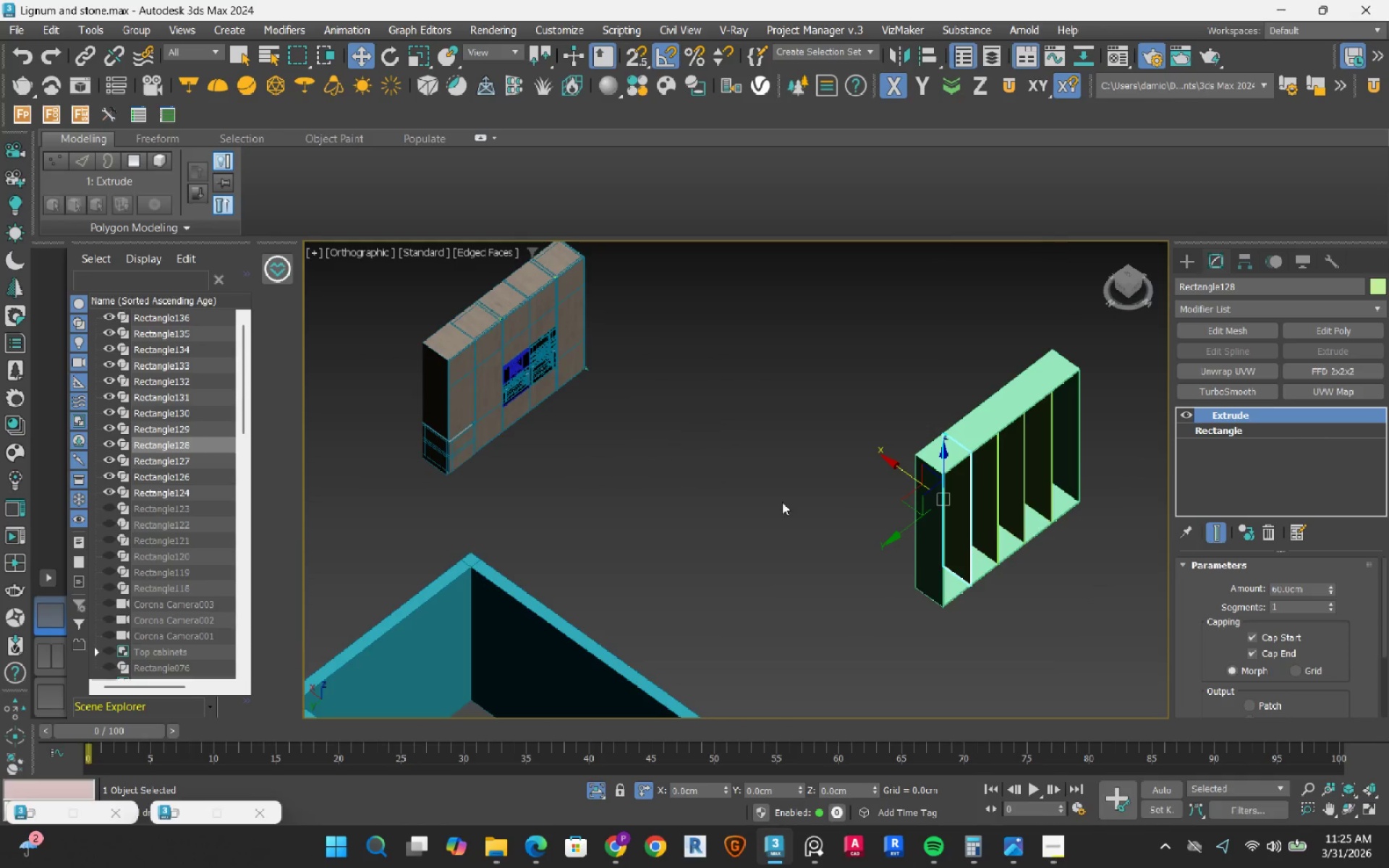 
scroll: coordinate [1016, 597], scroll_direction: up, amount: 3.0
 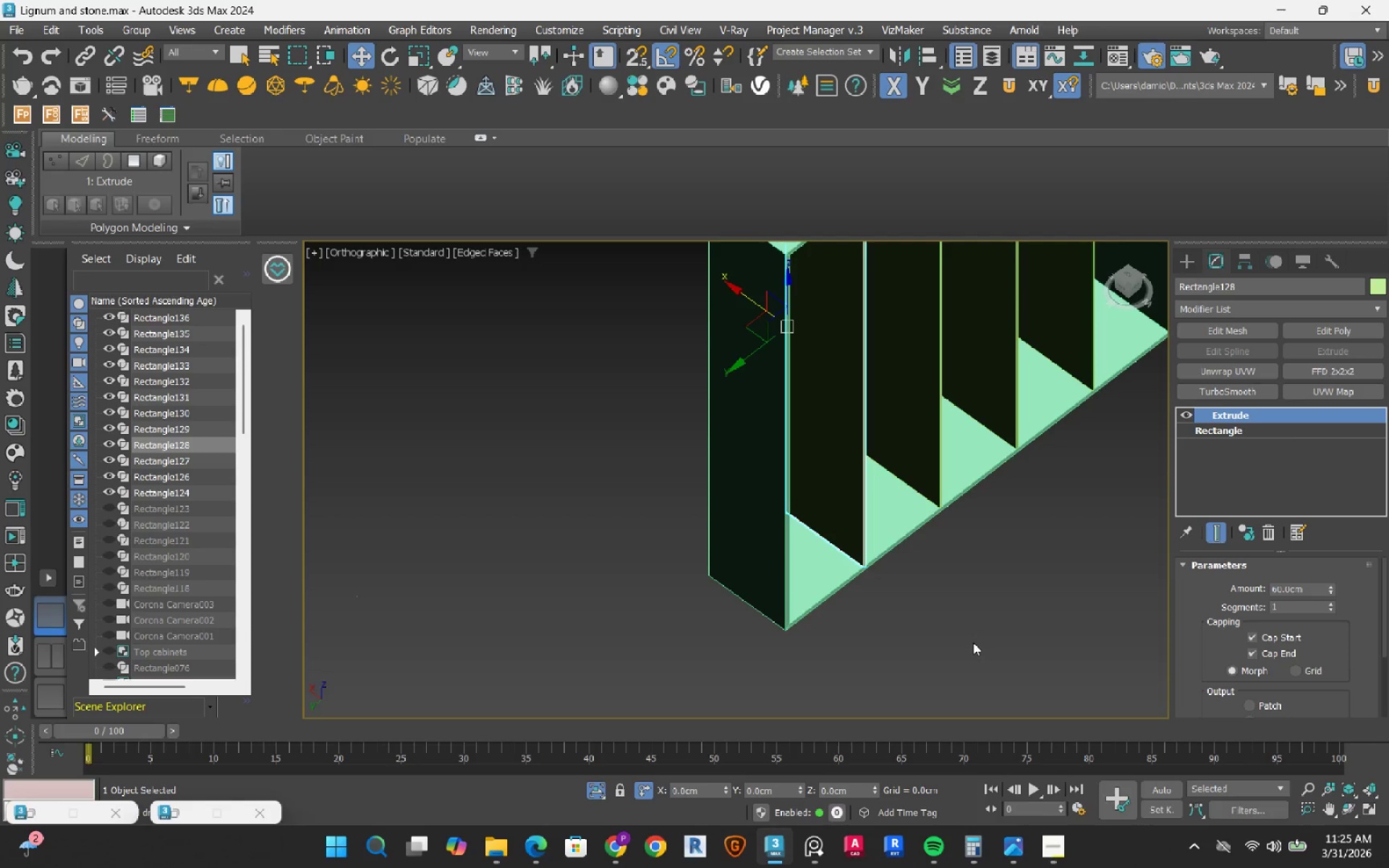 
scroll: coordinate [946, 540], scroll_direction: down, amount: 4.0
 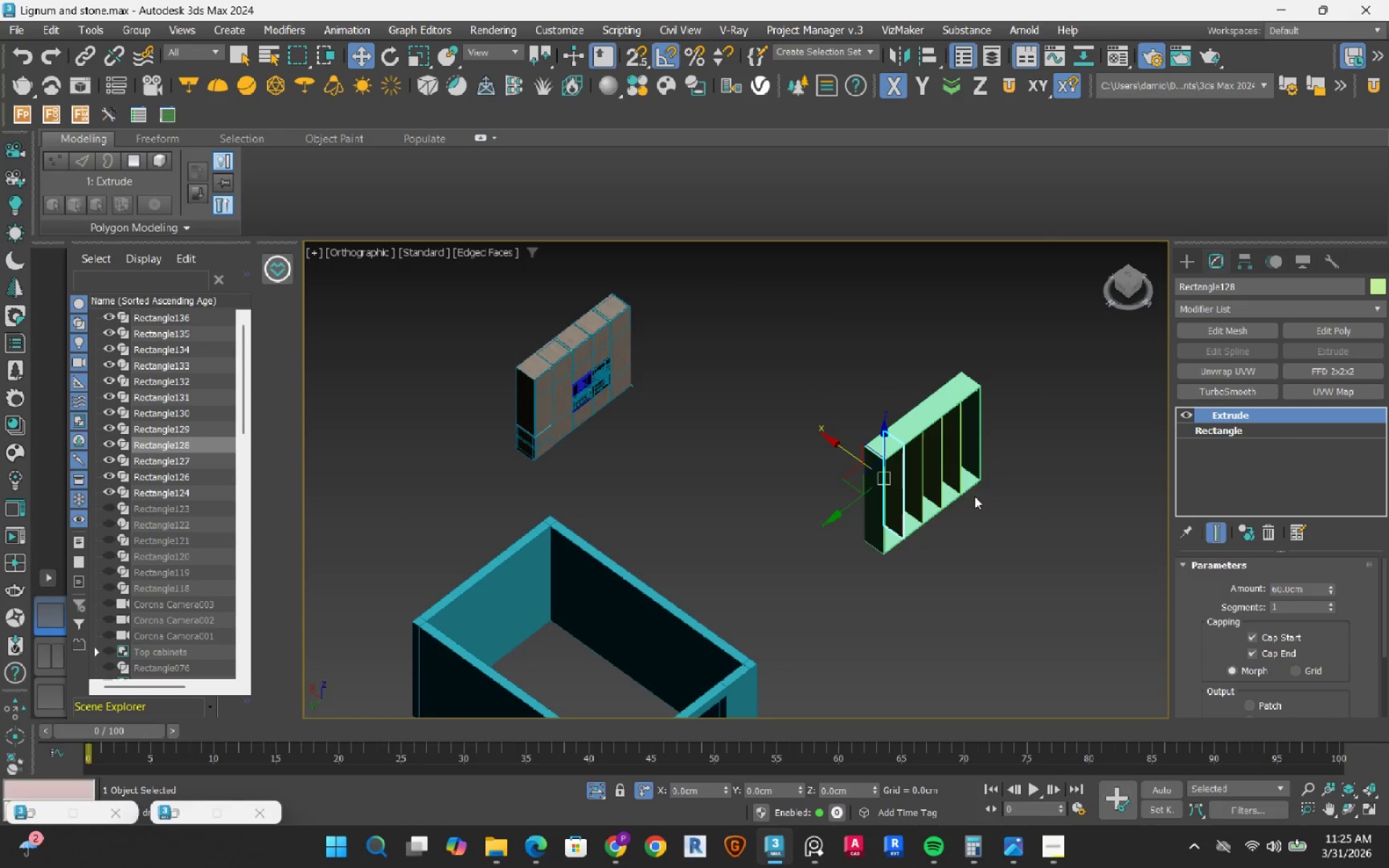 
scroll: coordinate [974, 496], scroll_direction: up, amount: 2.0
 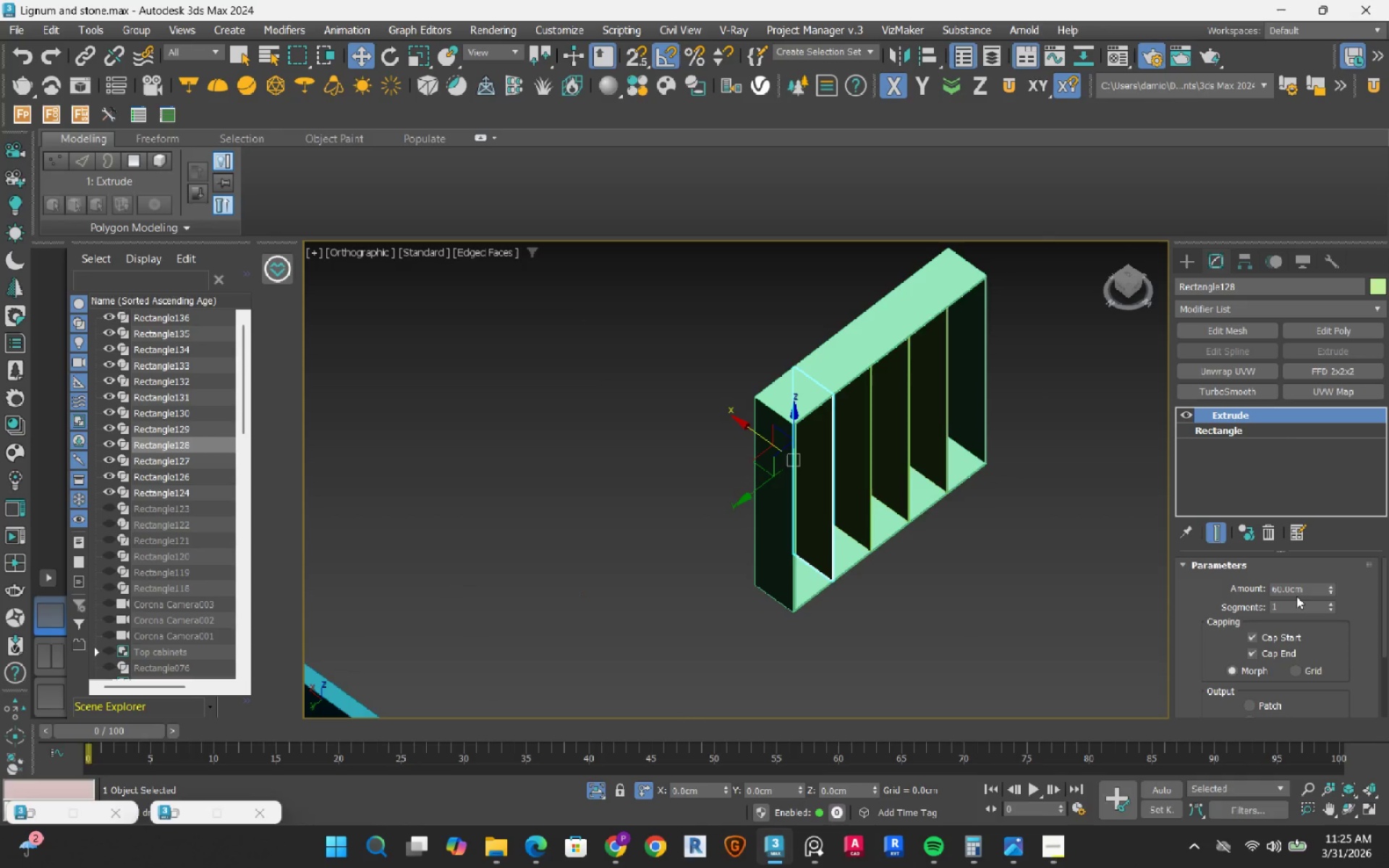 
wait(8.37)
 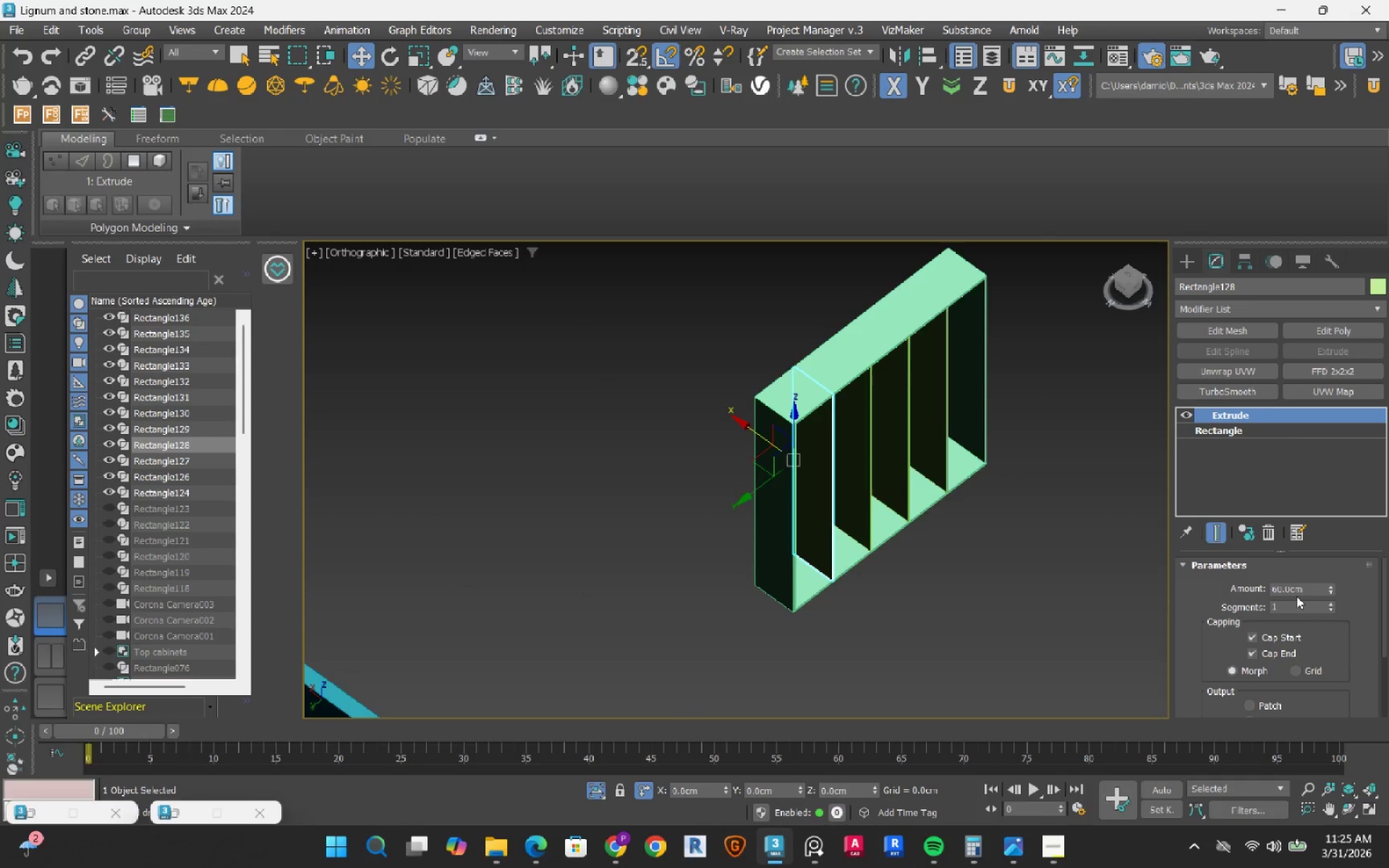 
left_click([955, 616])
 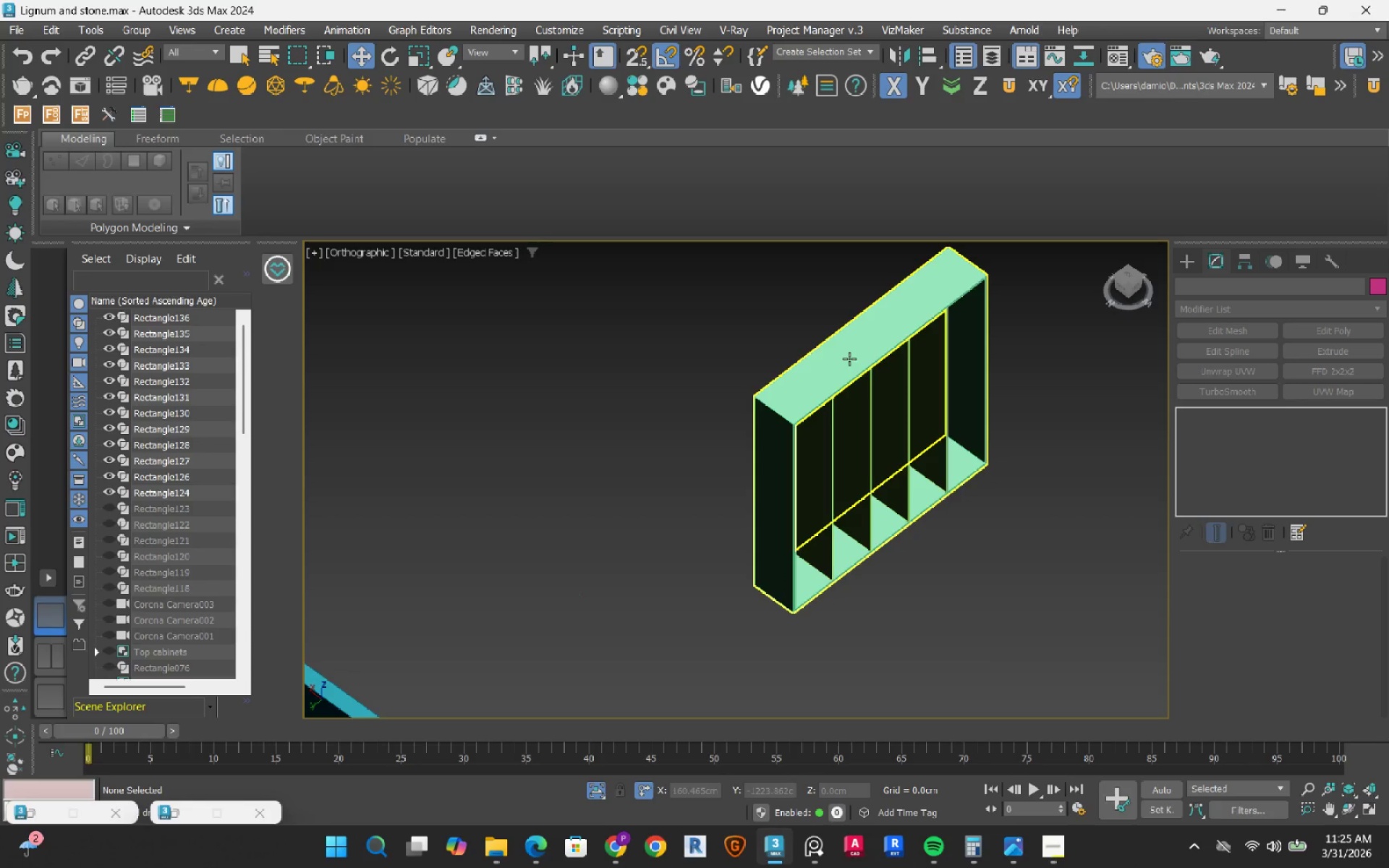 
left_click([849, 359])
 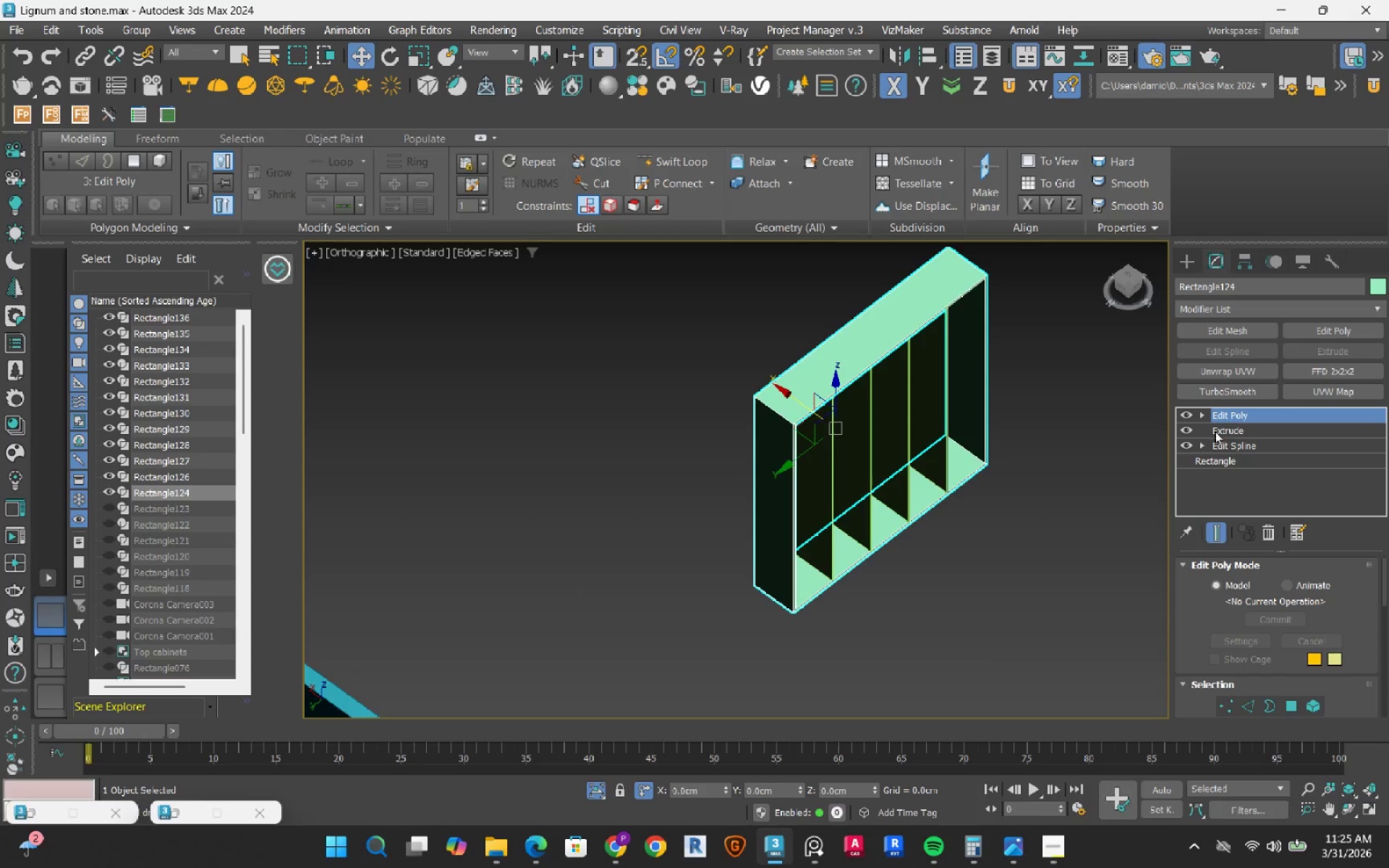 
left_click([1188, 416])
 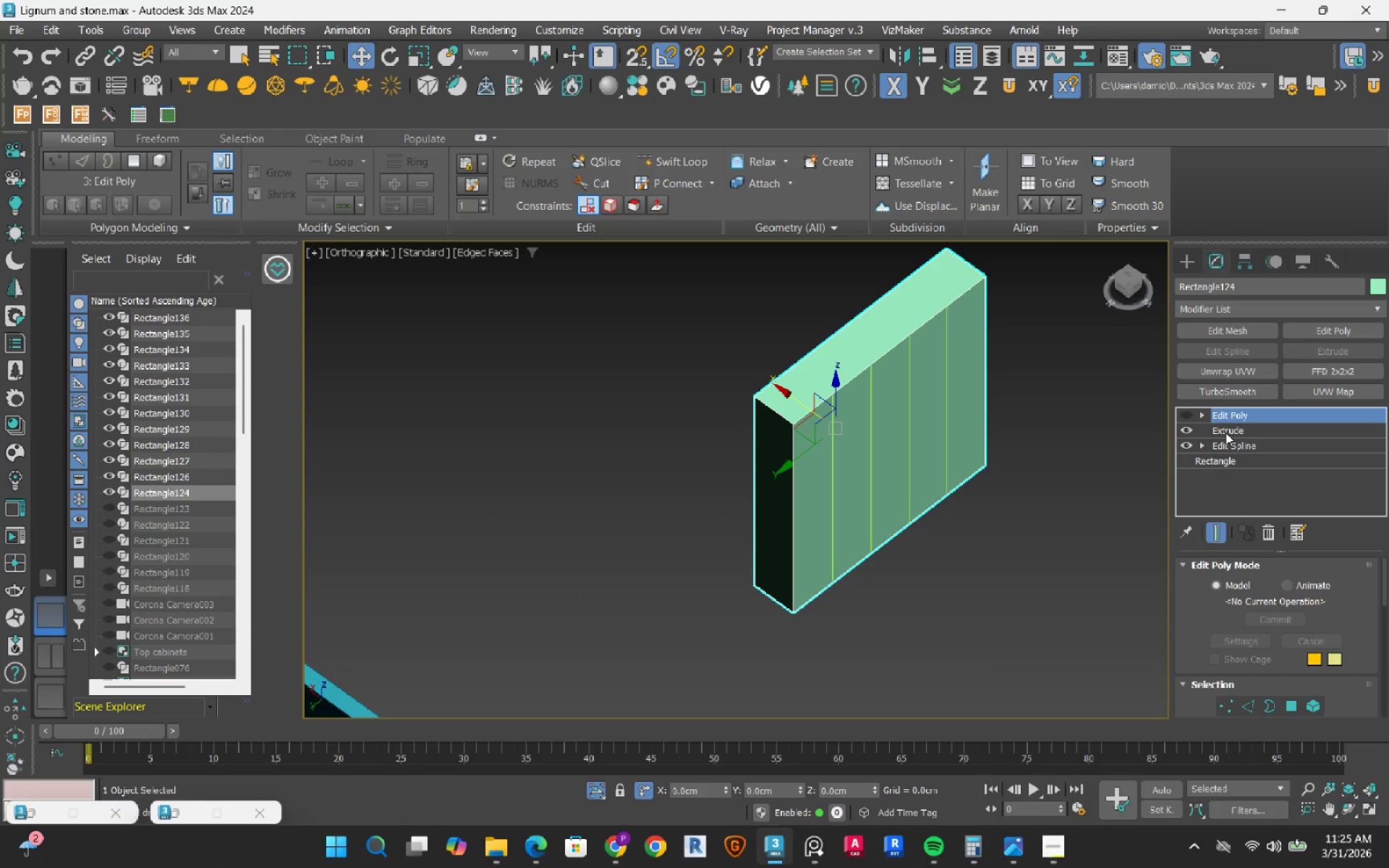 
left_click([1226, 433])
 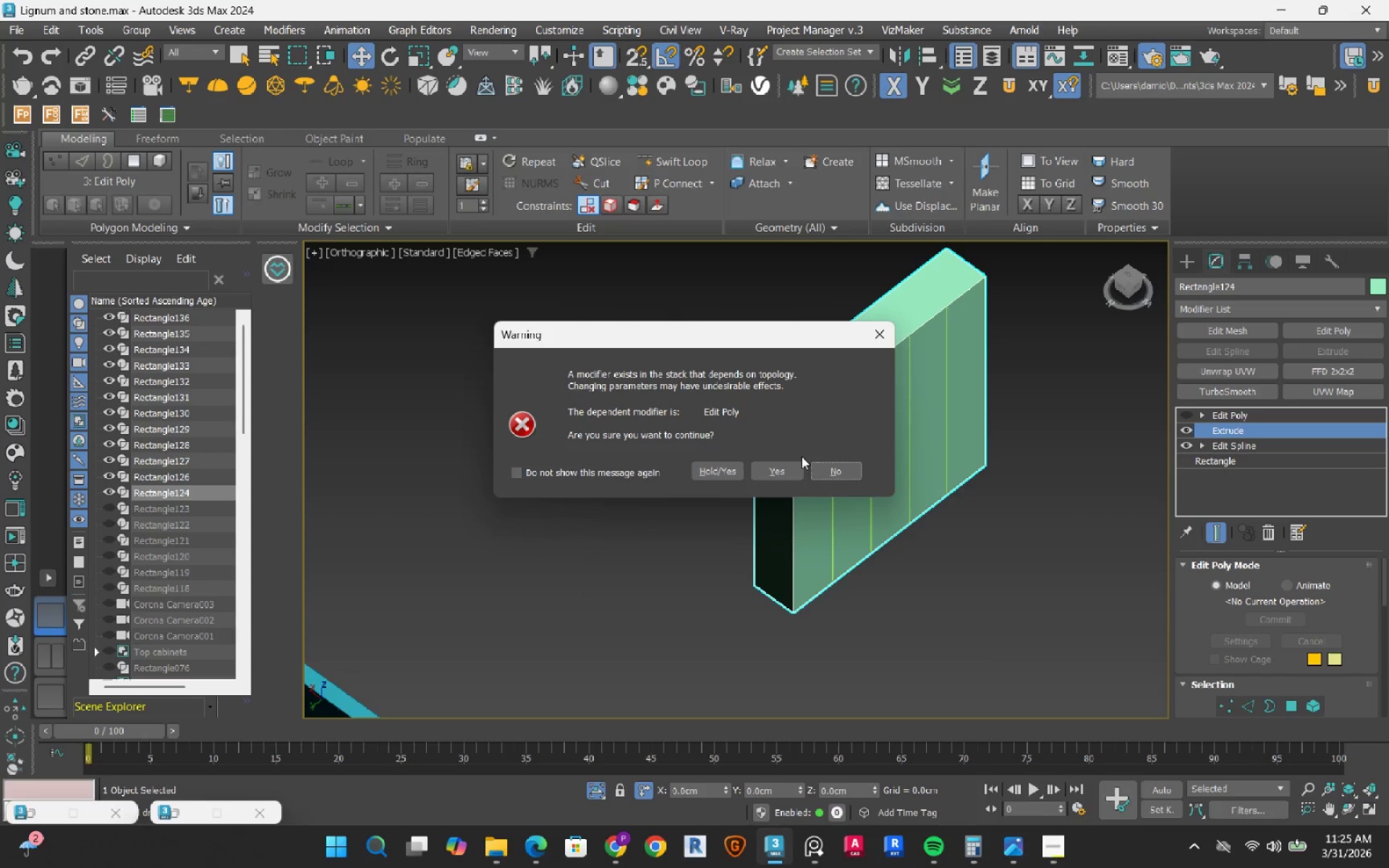 
left_click([790, 470])
 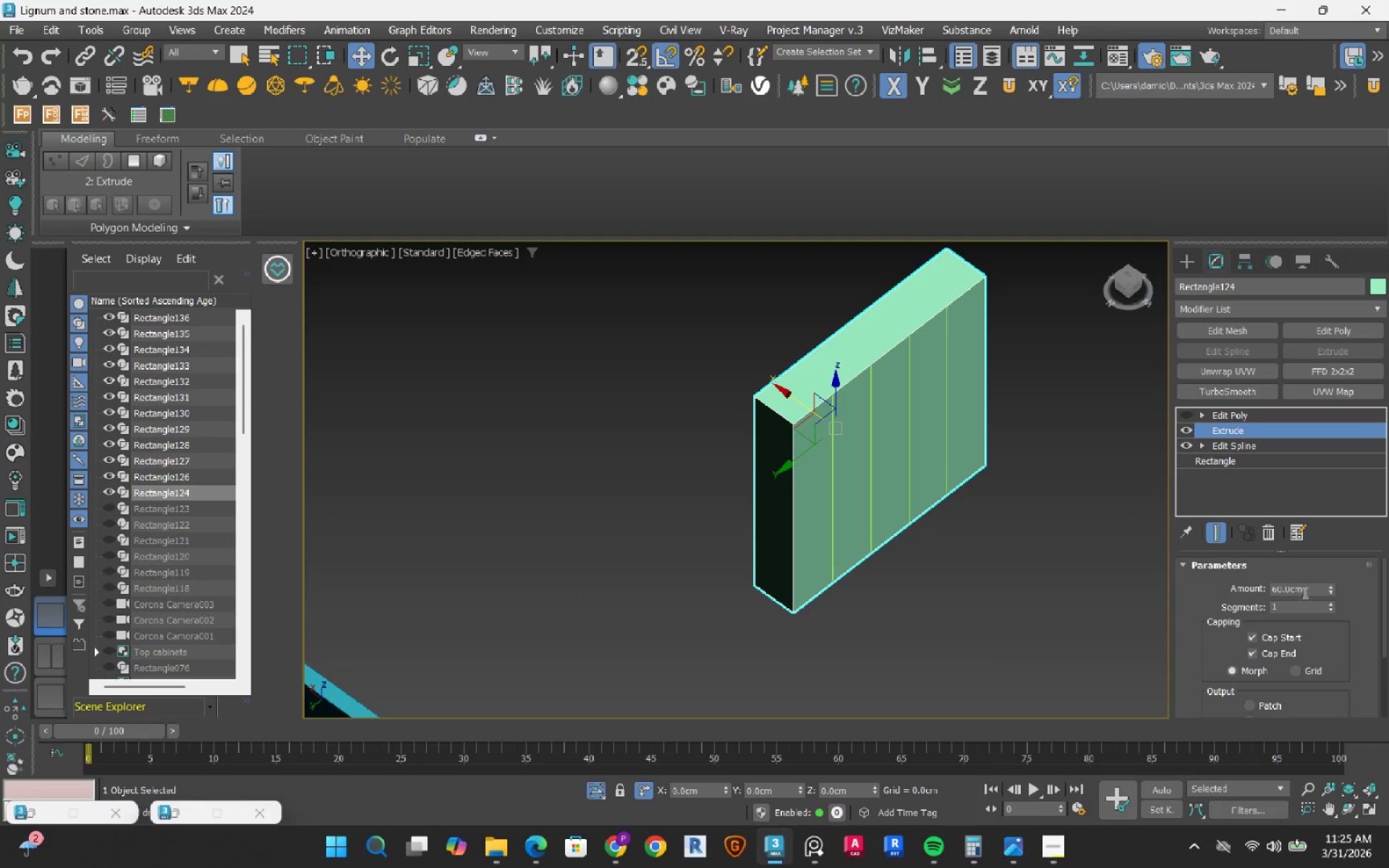 
double_click([1312, 585])
 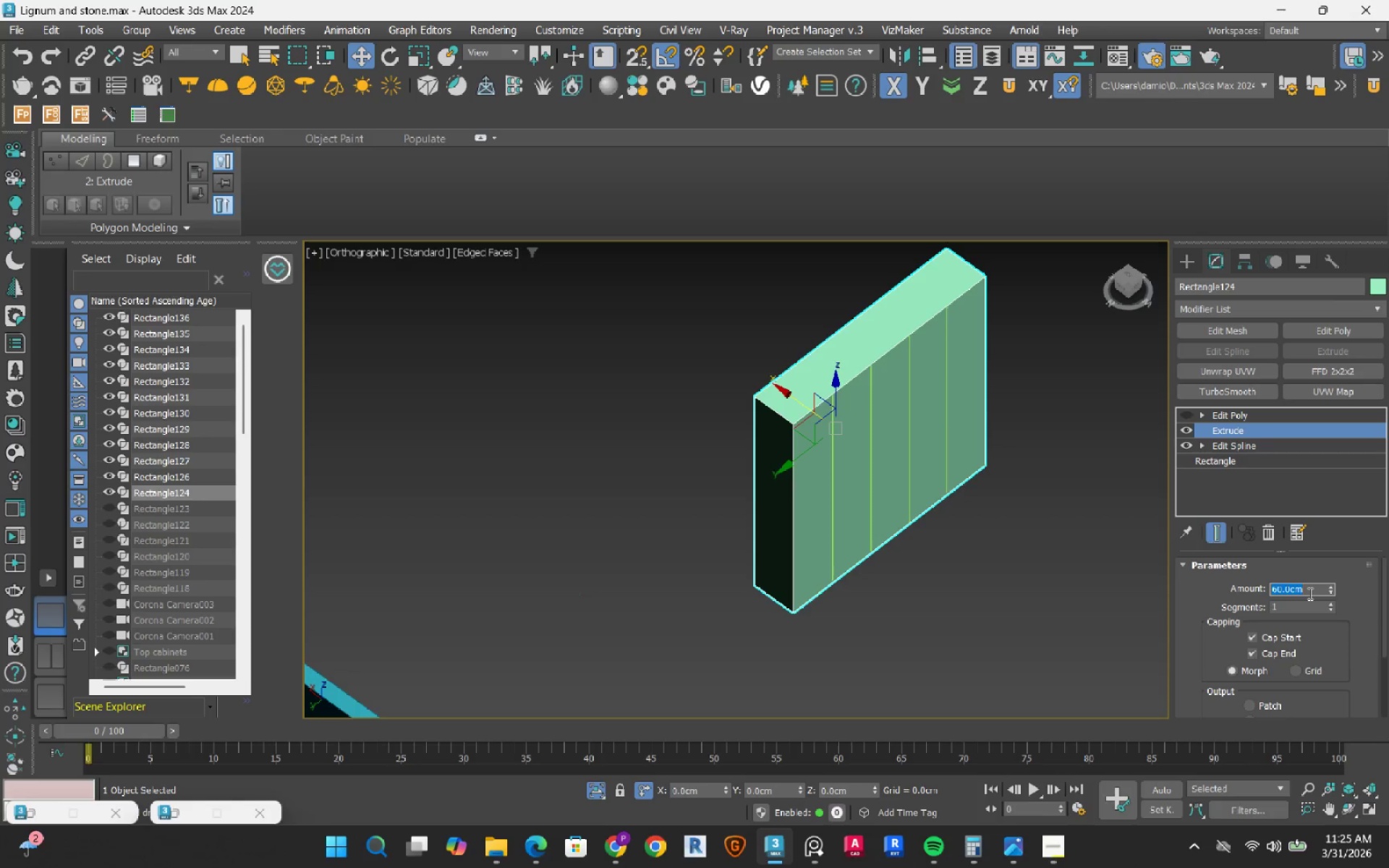 
key(Numpad5)
 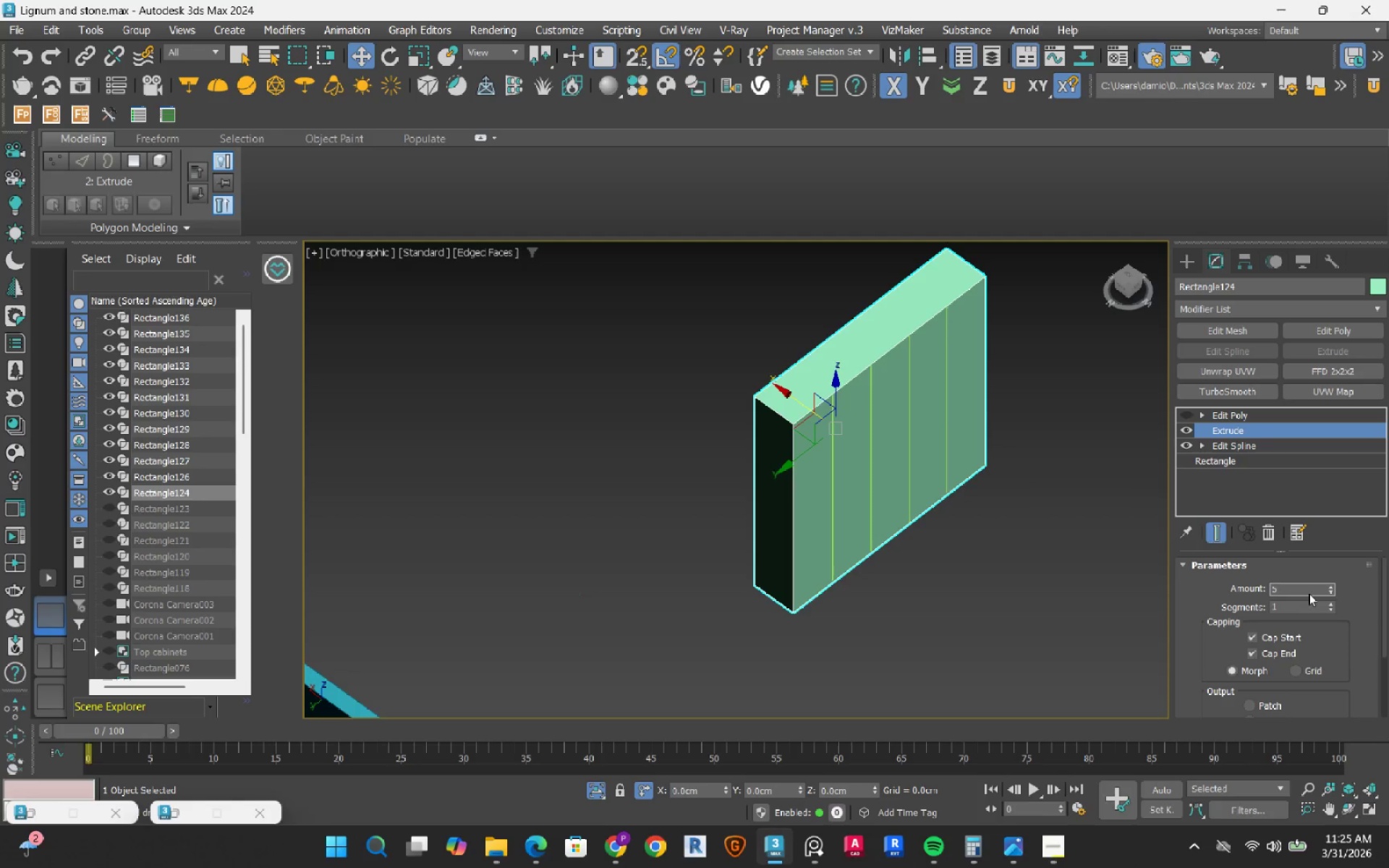 
key(Numpad8)
 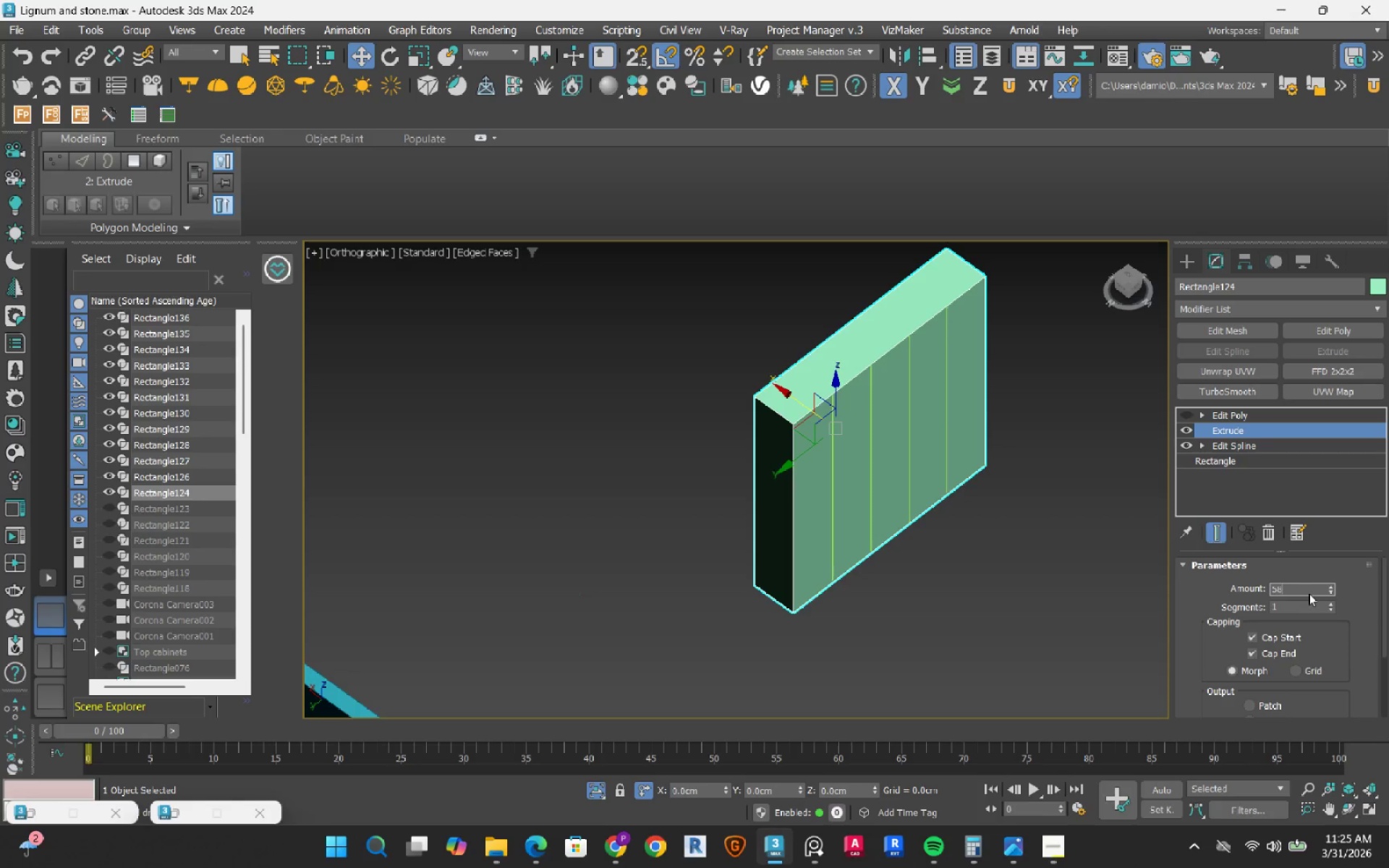 
key(NumpadEnter)
 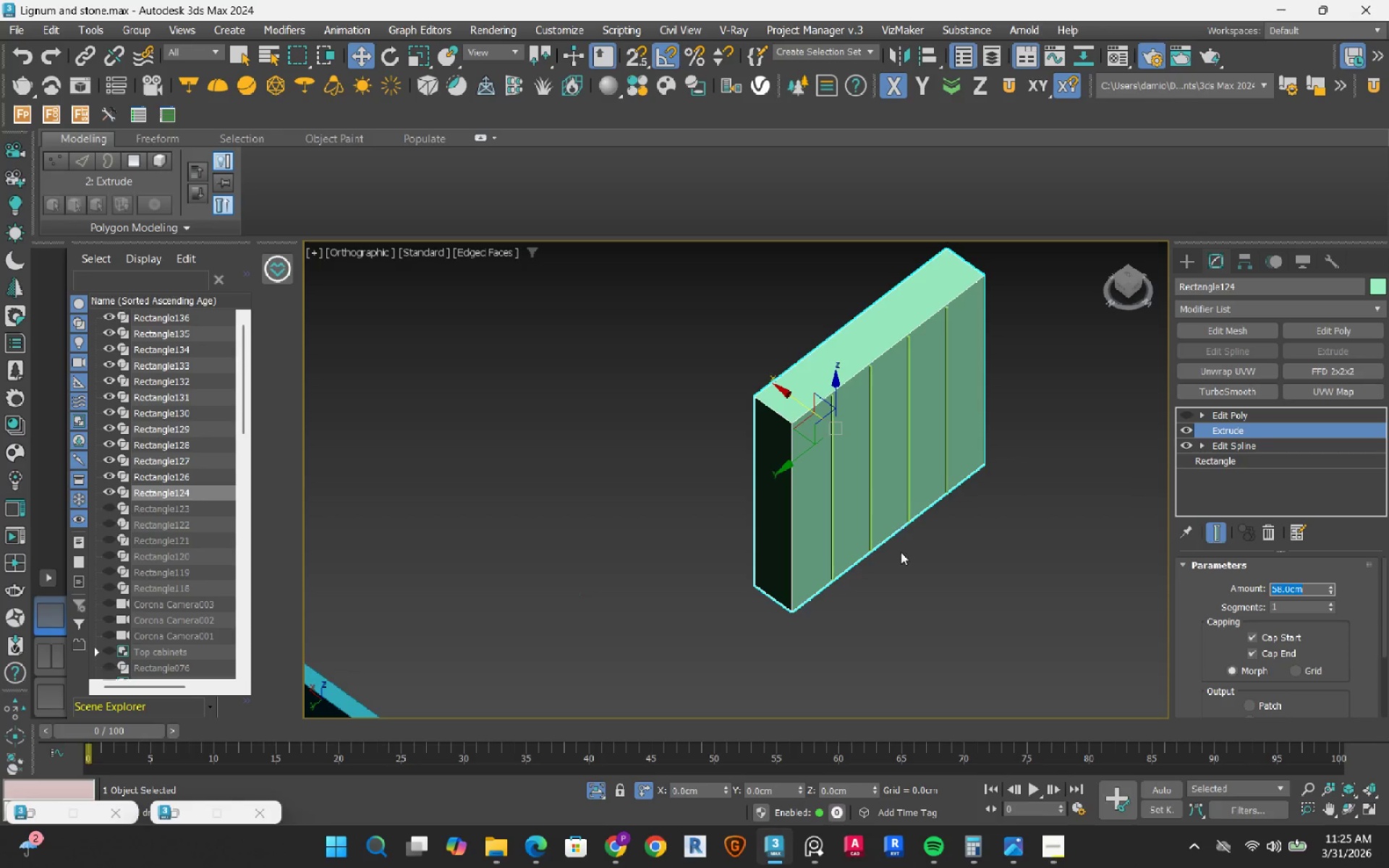 
left_click([954, 639])
 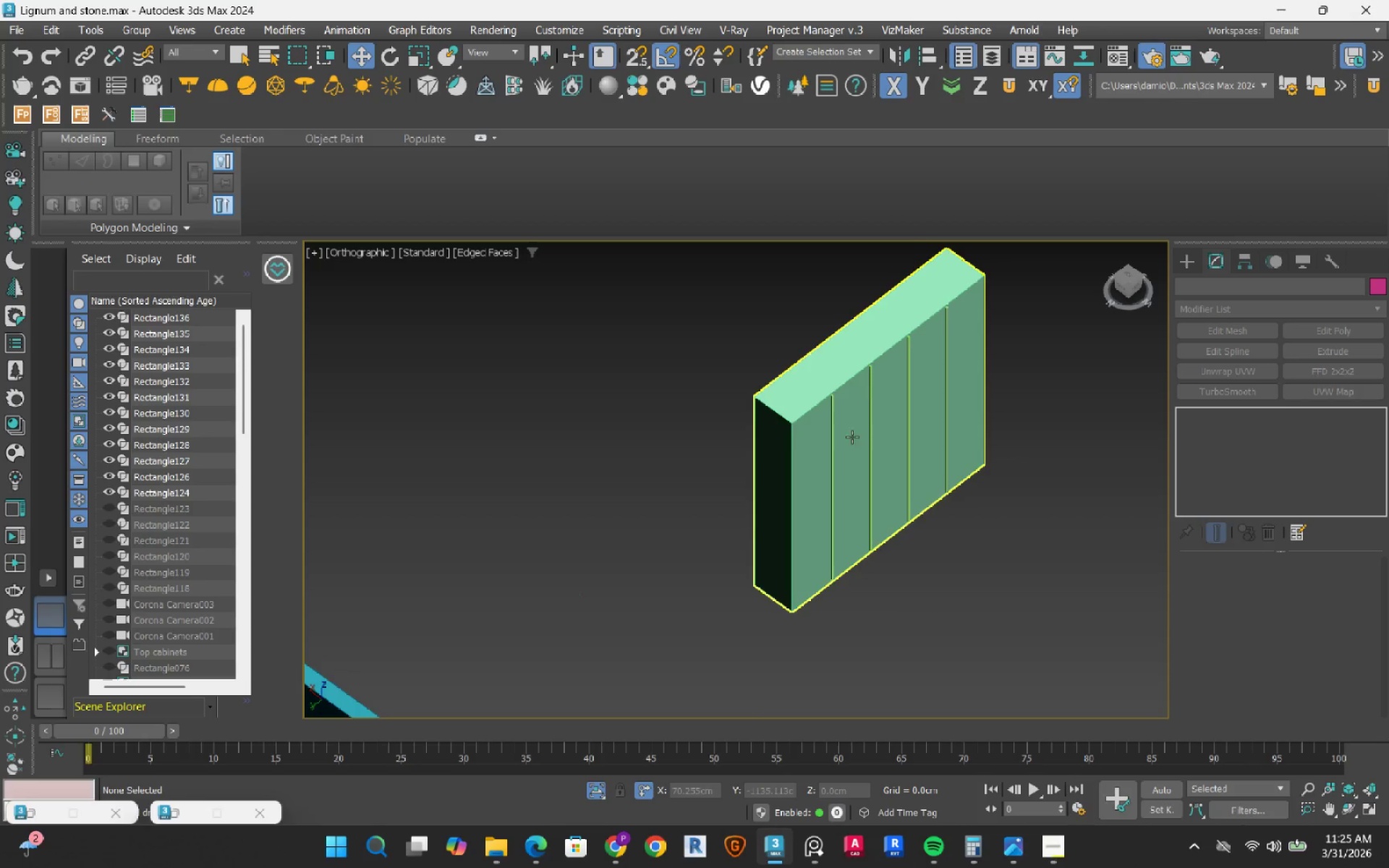 
scroll: coordinate [867, 374], scroll_direction: up, amount: 5.0
 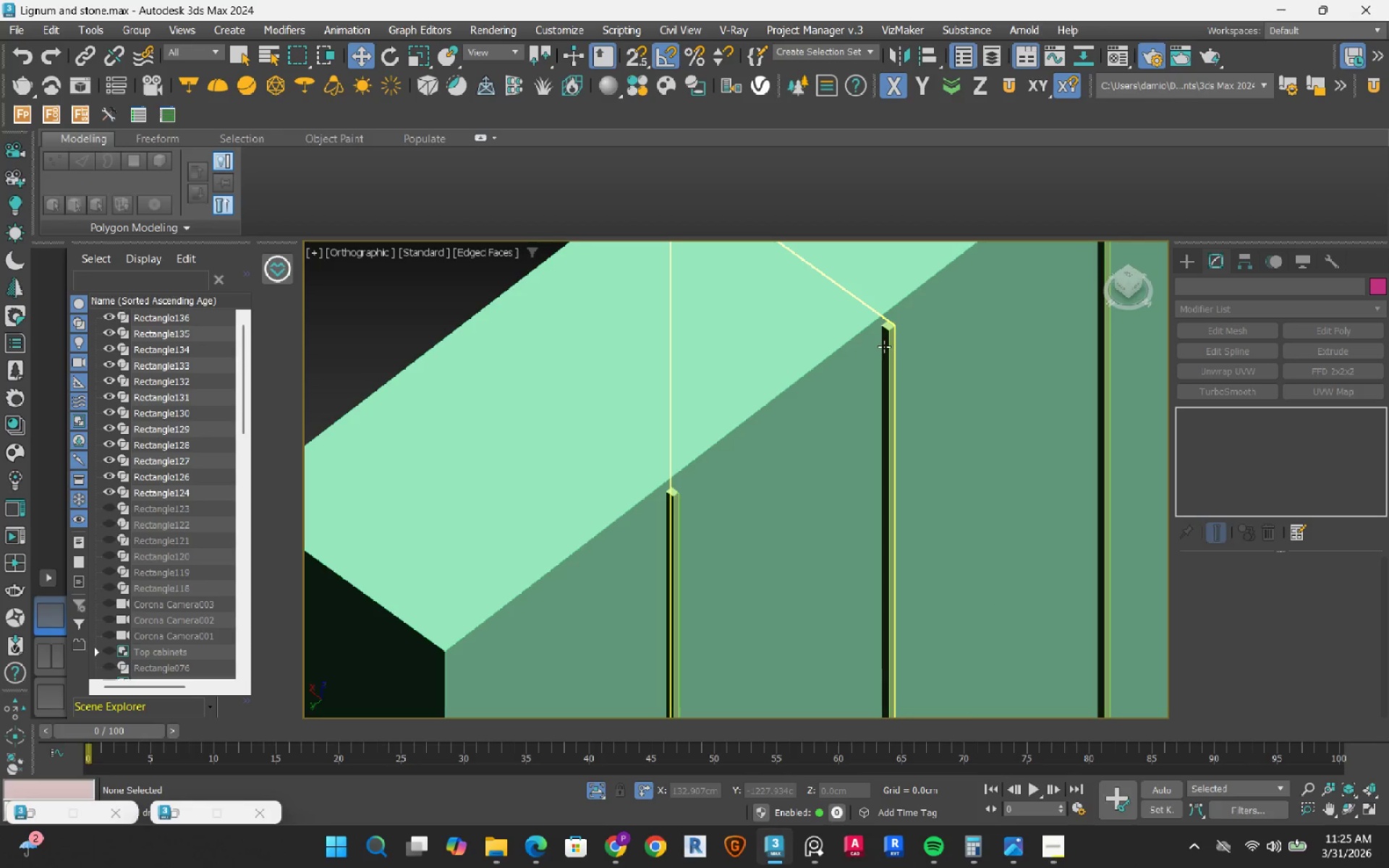 
left_click([884, 346])
 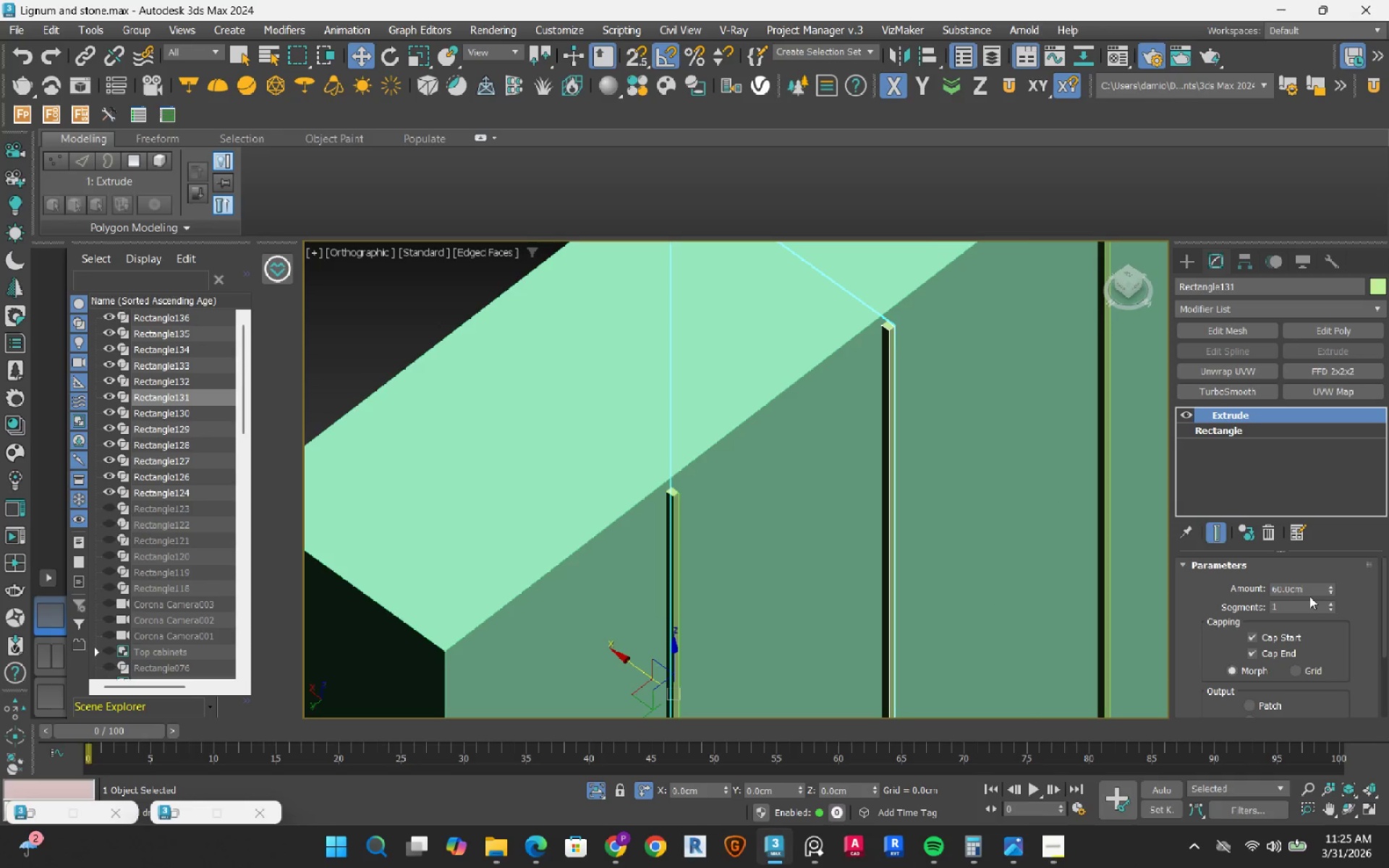 
double_click([1309, 588])
 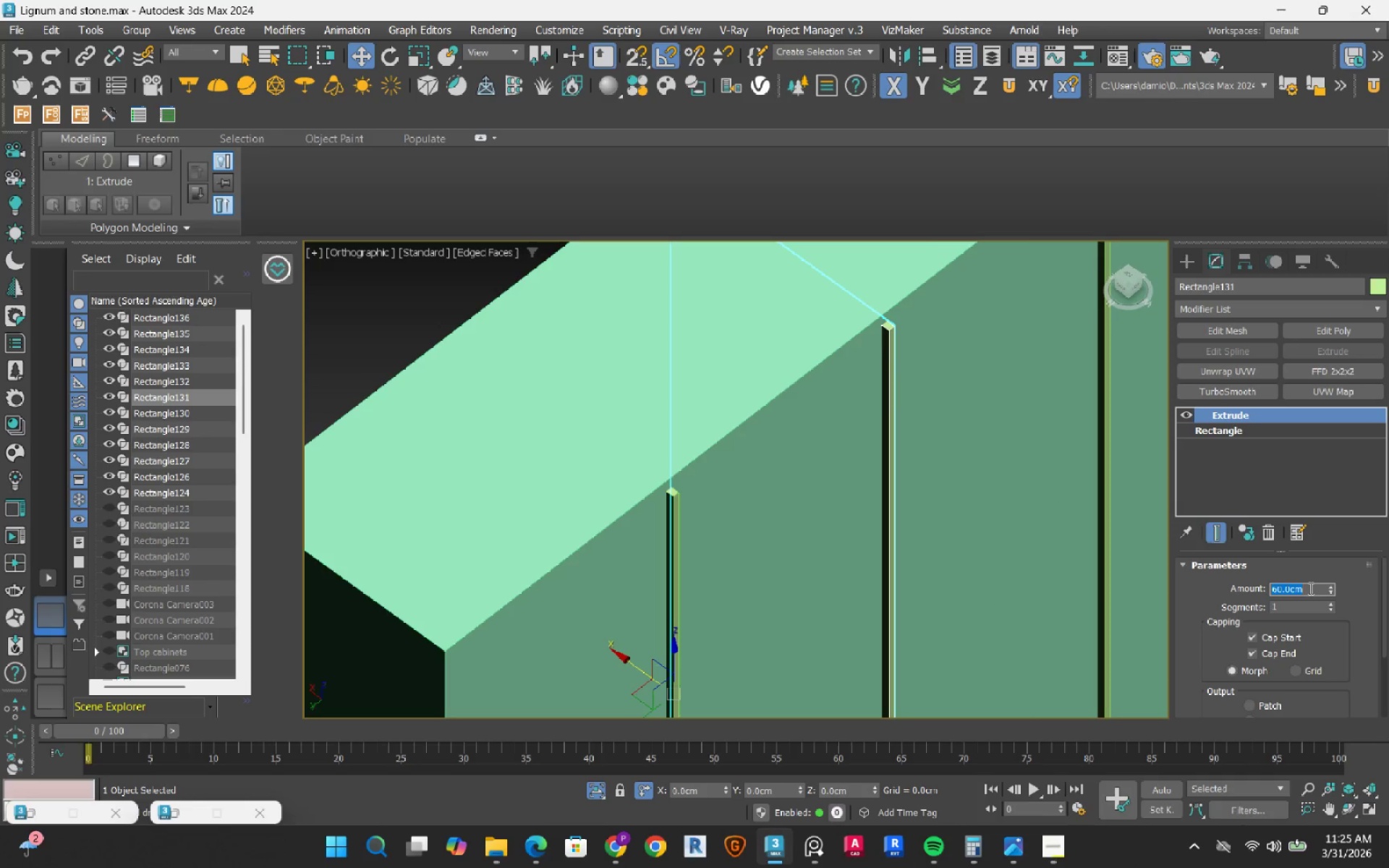 
key(Numpad5)
 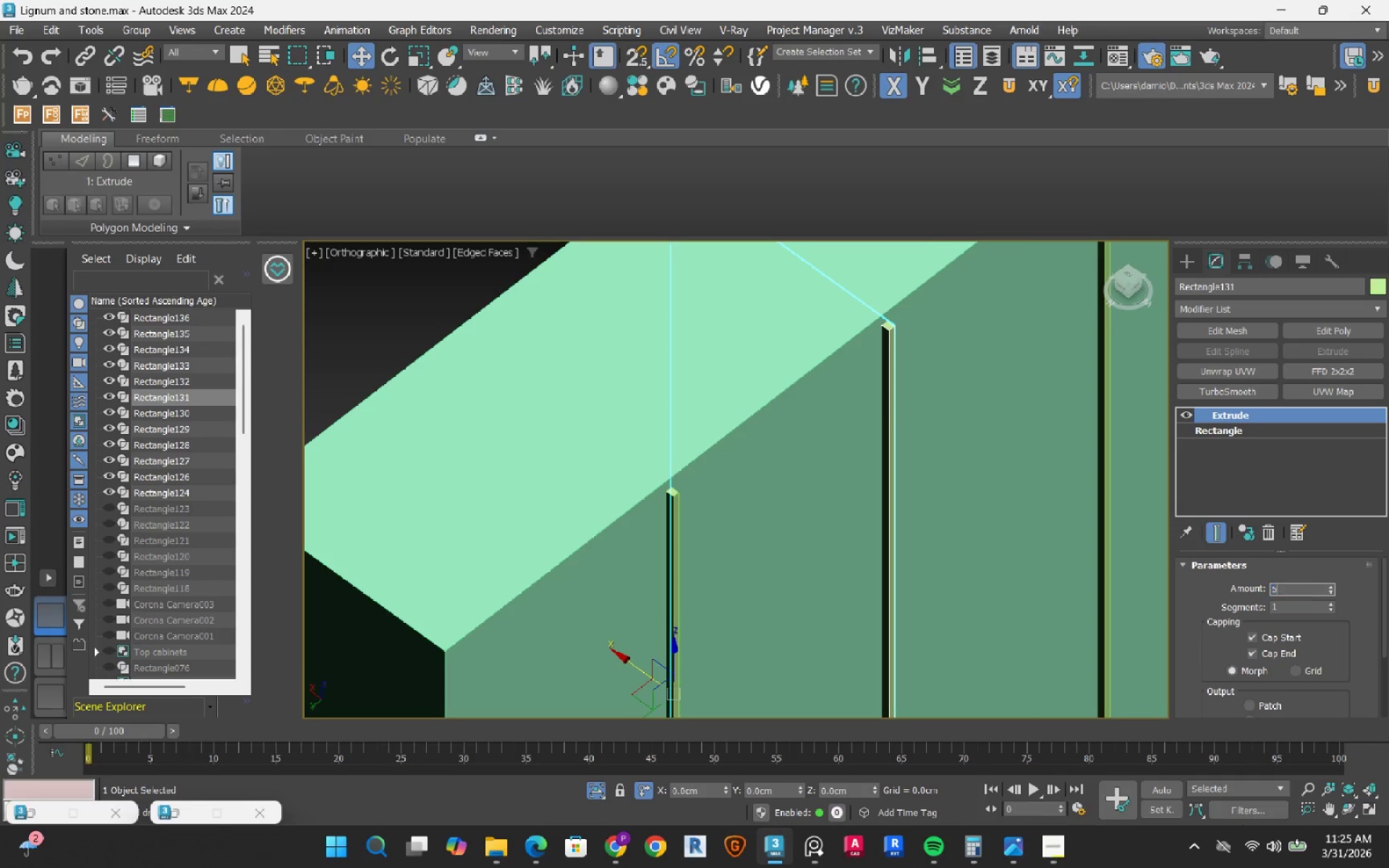 
key(Numpad8)
 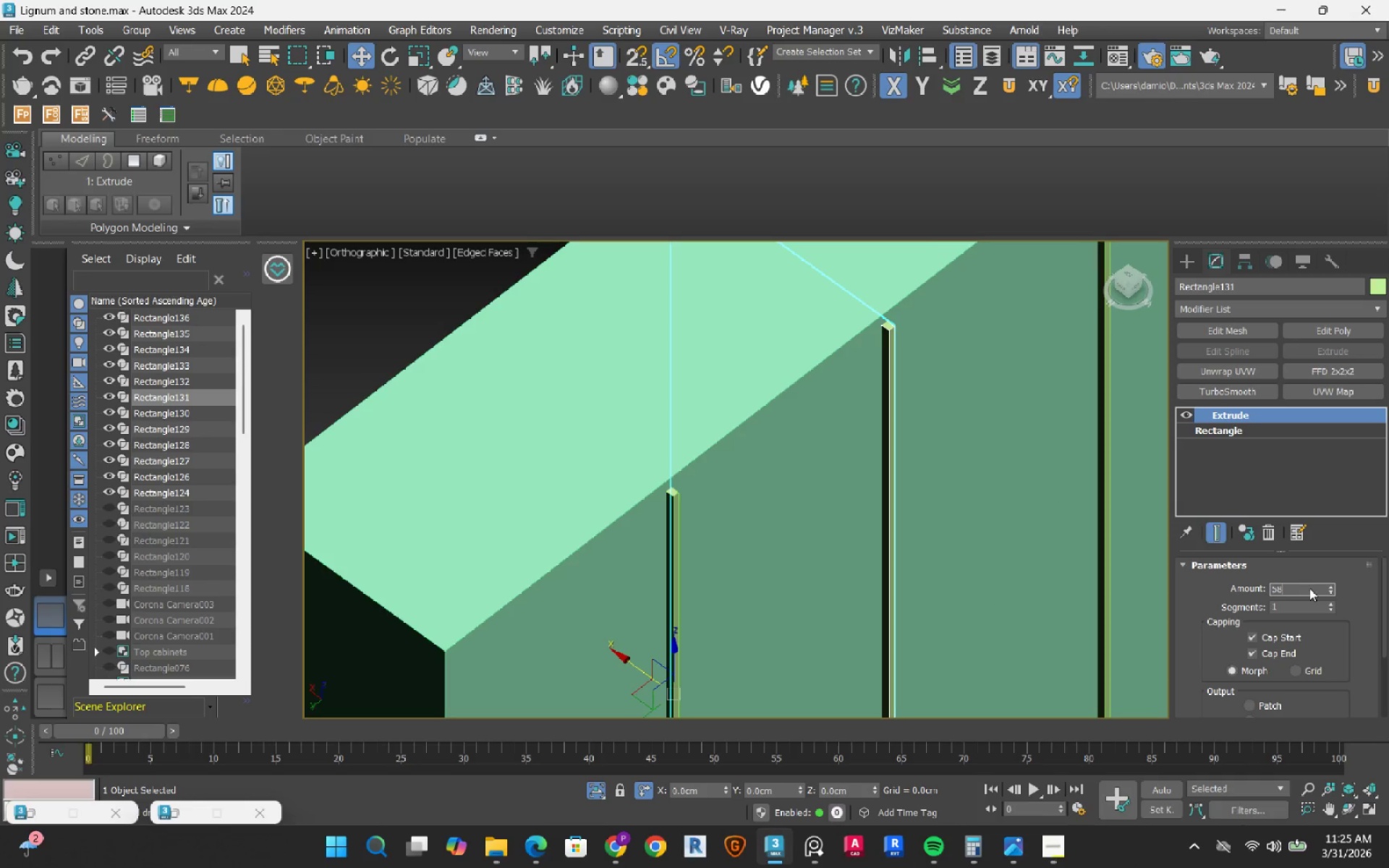 
key(NumpadEnter)
 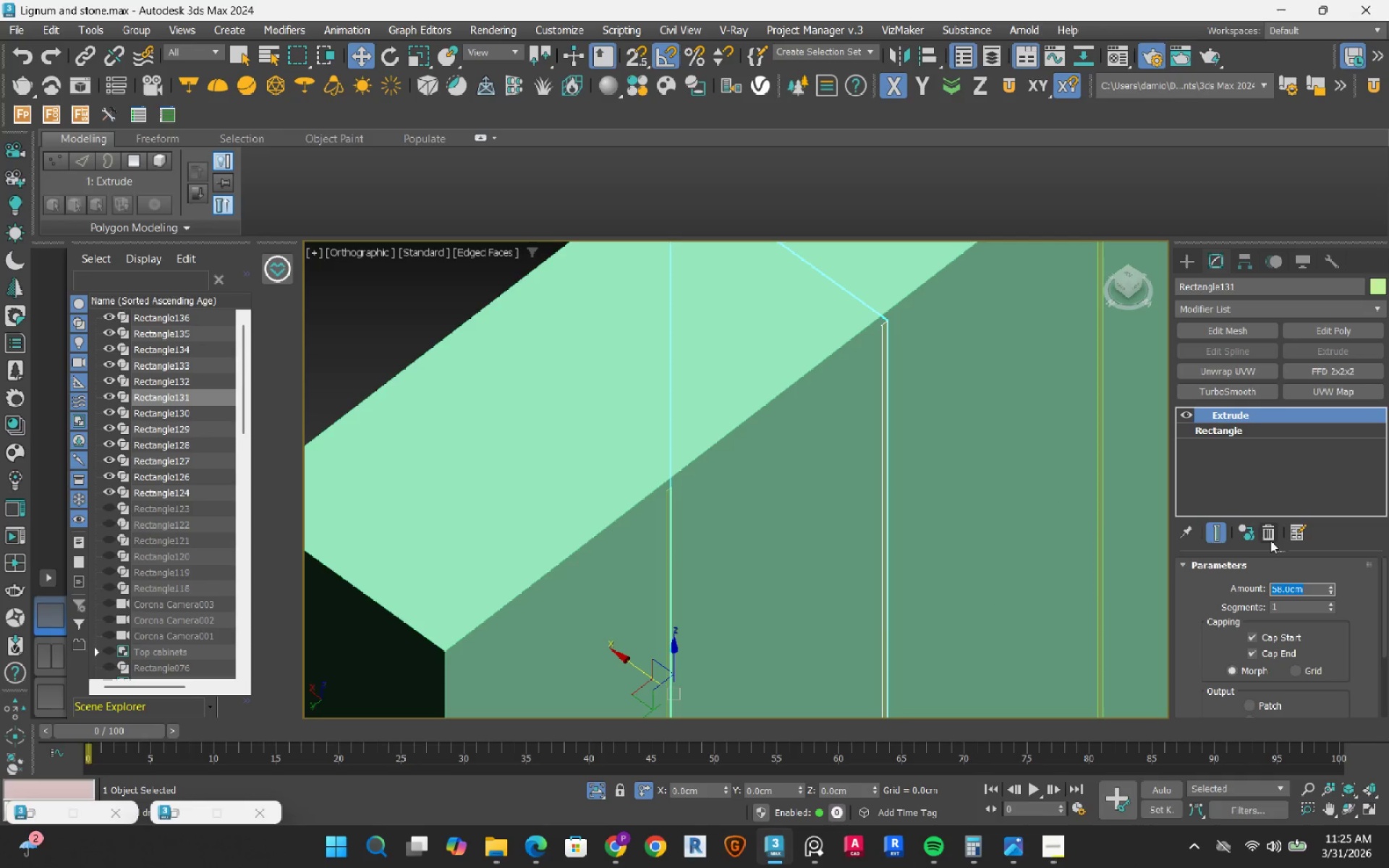 
scroll: coordinate [909, 440], scroll_direction: down, amount: 4.0
 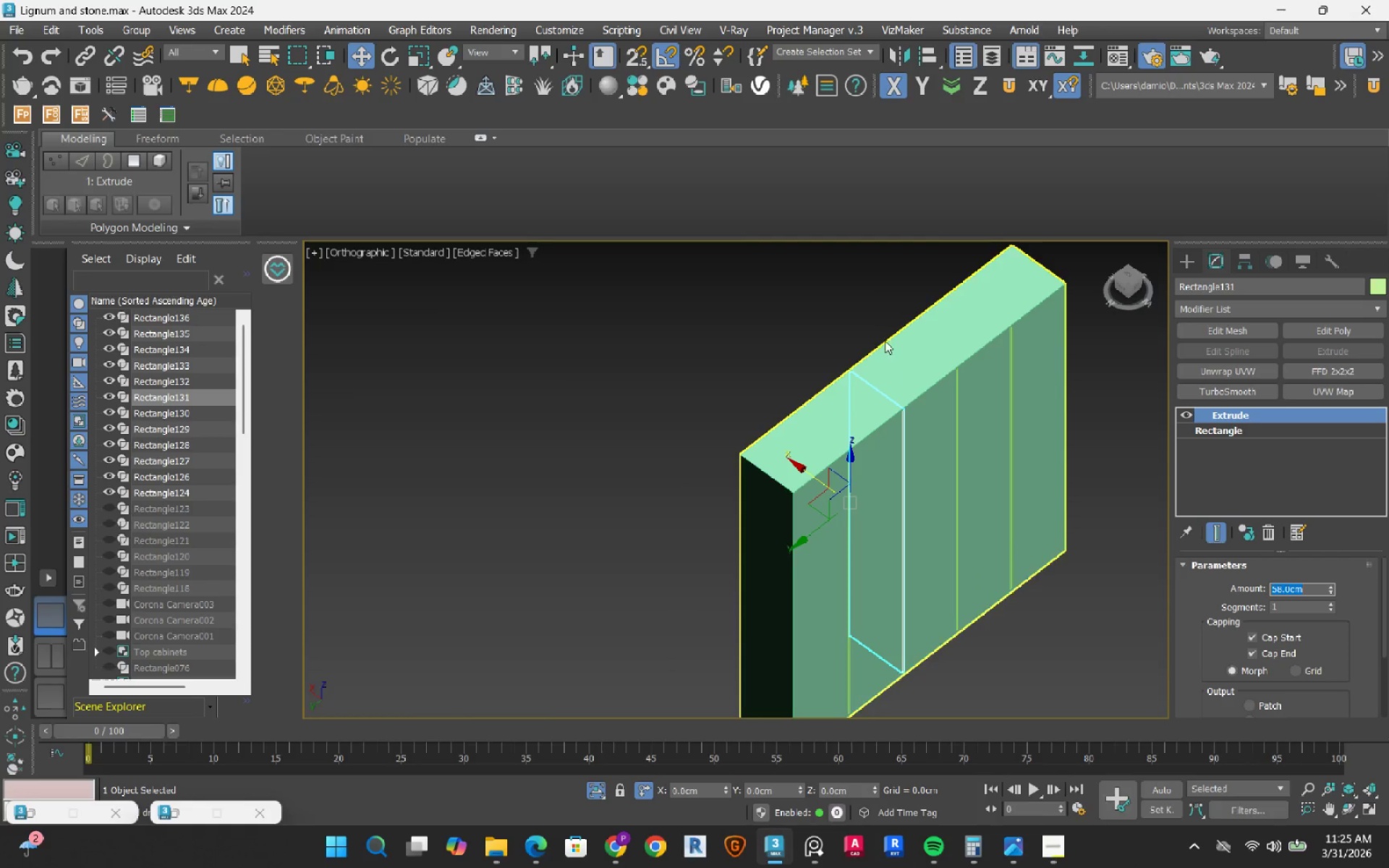 
left_click([923, 338])
 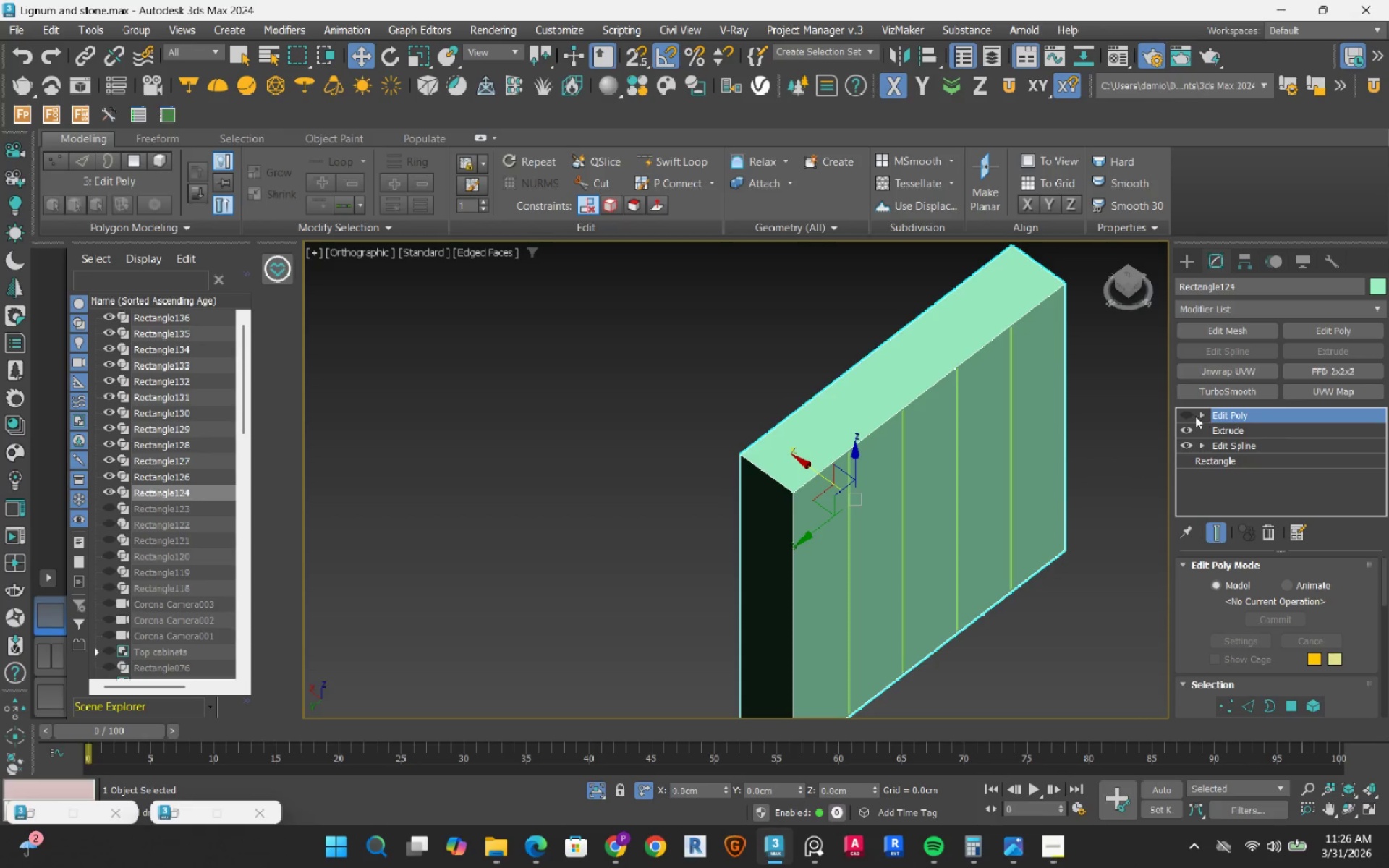 
left_click([1189, 417])
 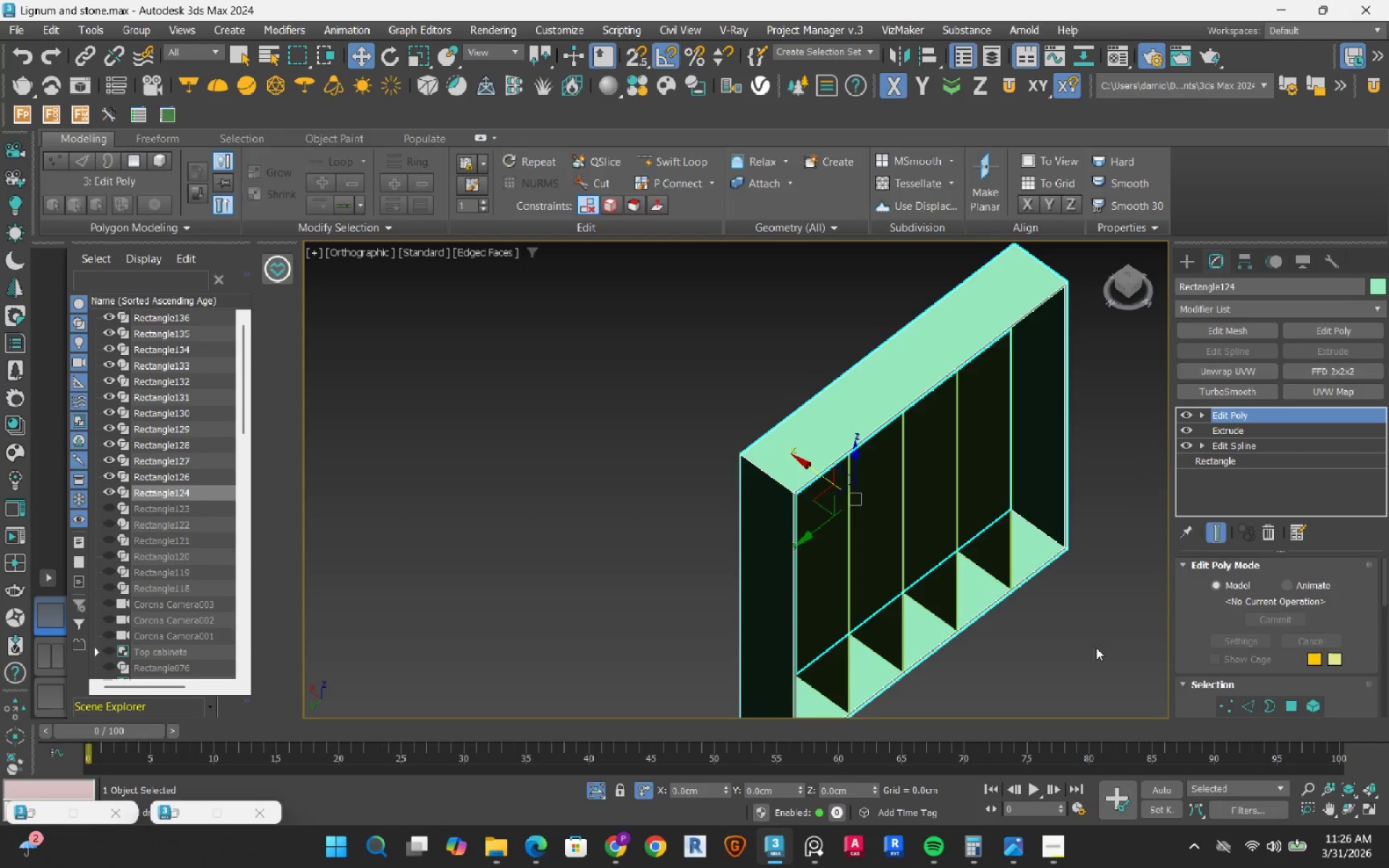 
hold_key(key=AltLeft, duration=0.55)
 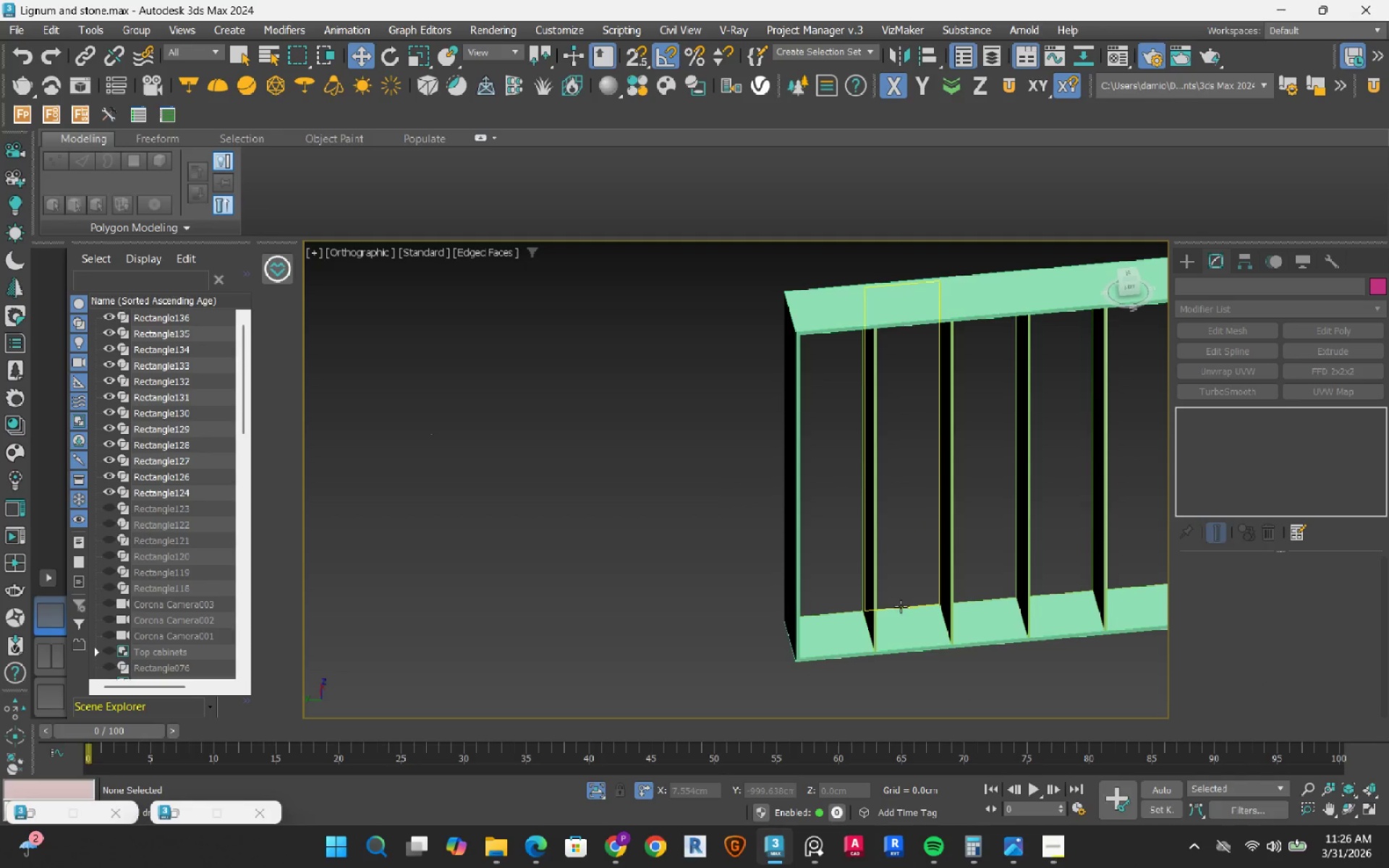 
left_click([901, 607])
 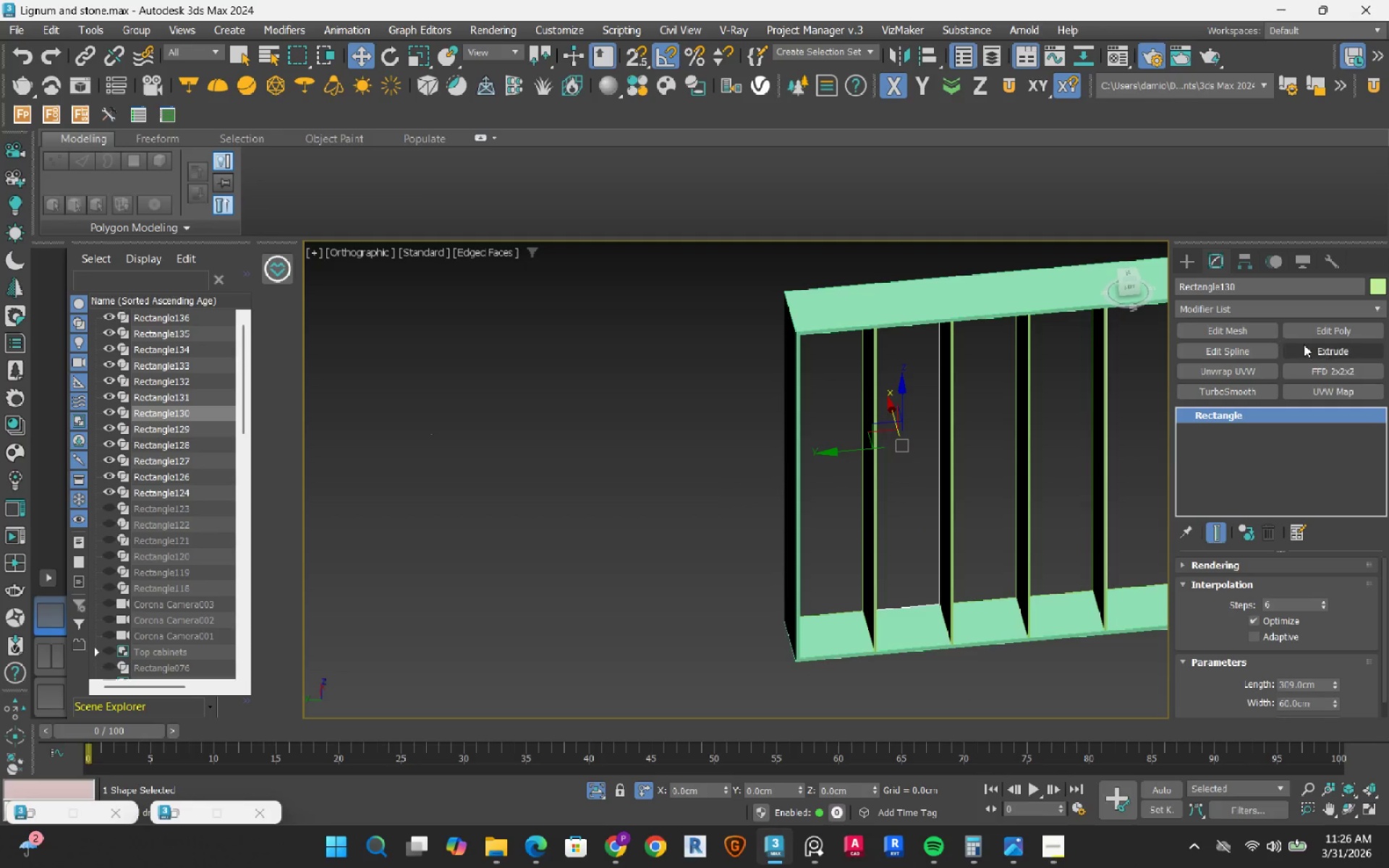 
left_click([1320, 349])
 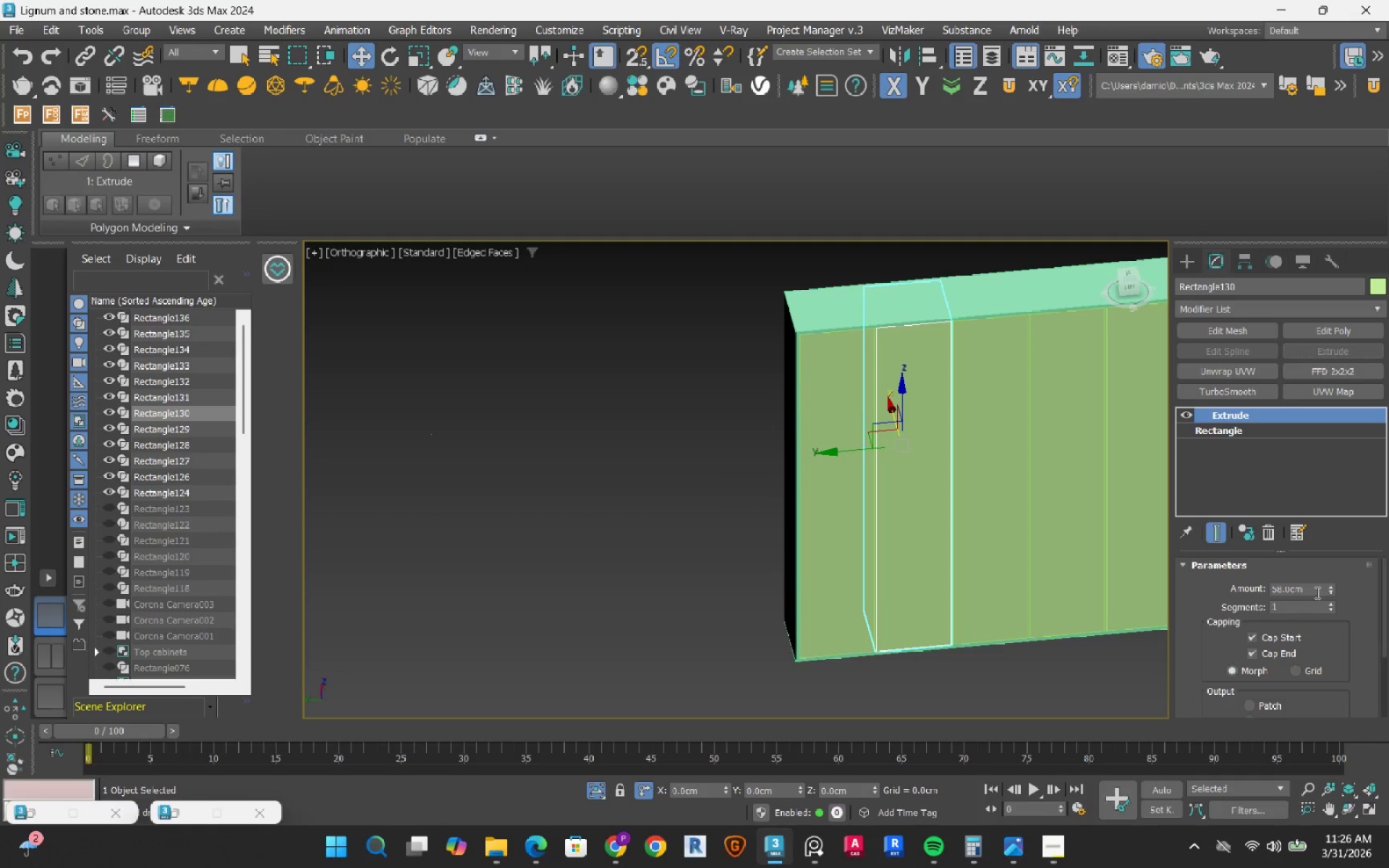 
double_click([1316, 587])
 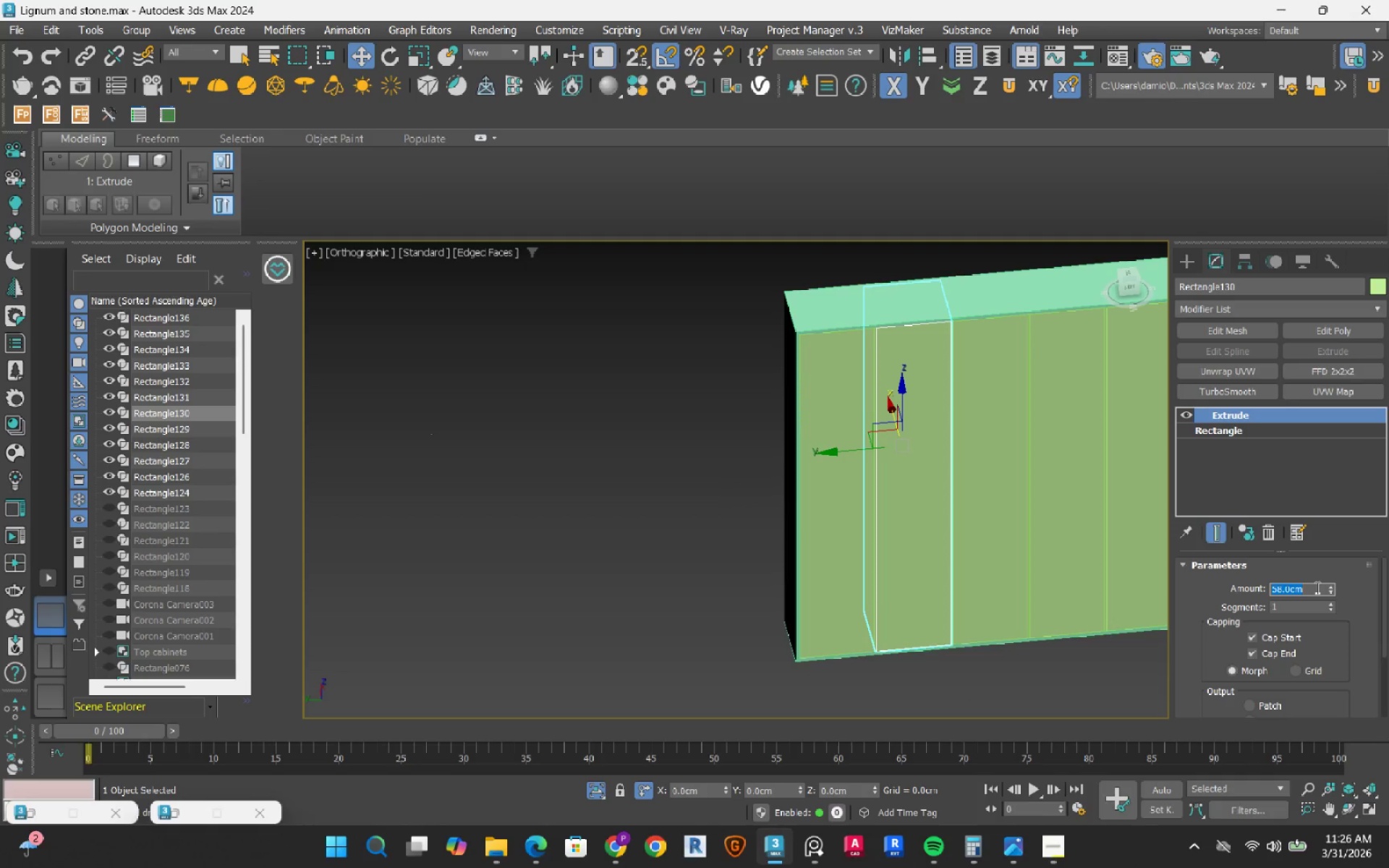 
key(Numpad1)
 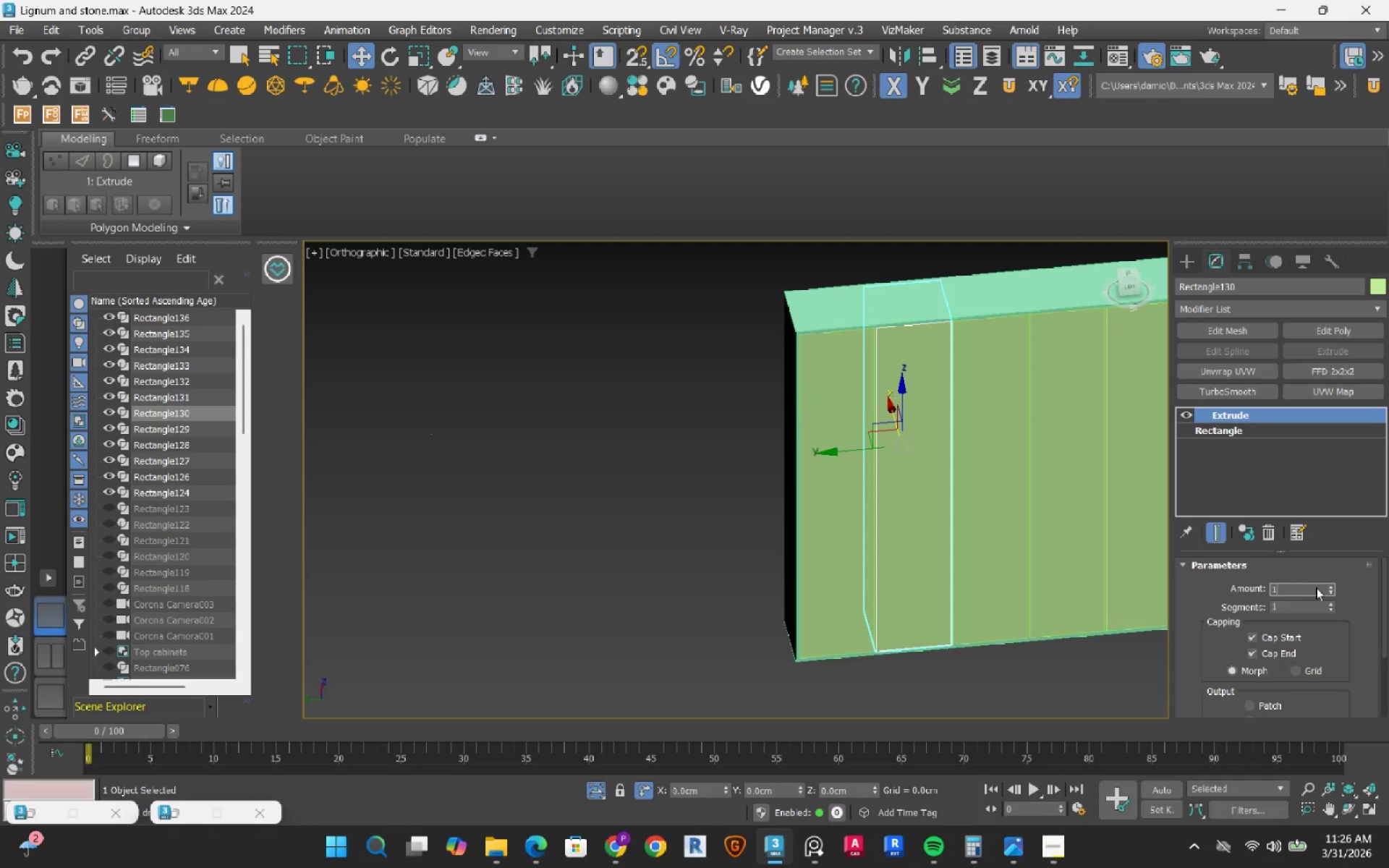 
key(NumpadEnter)
 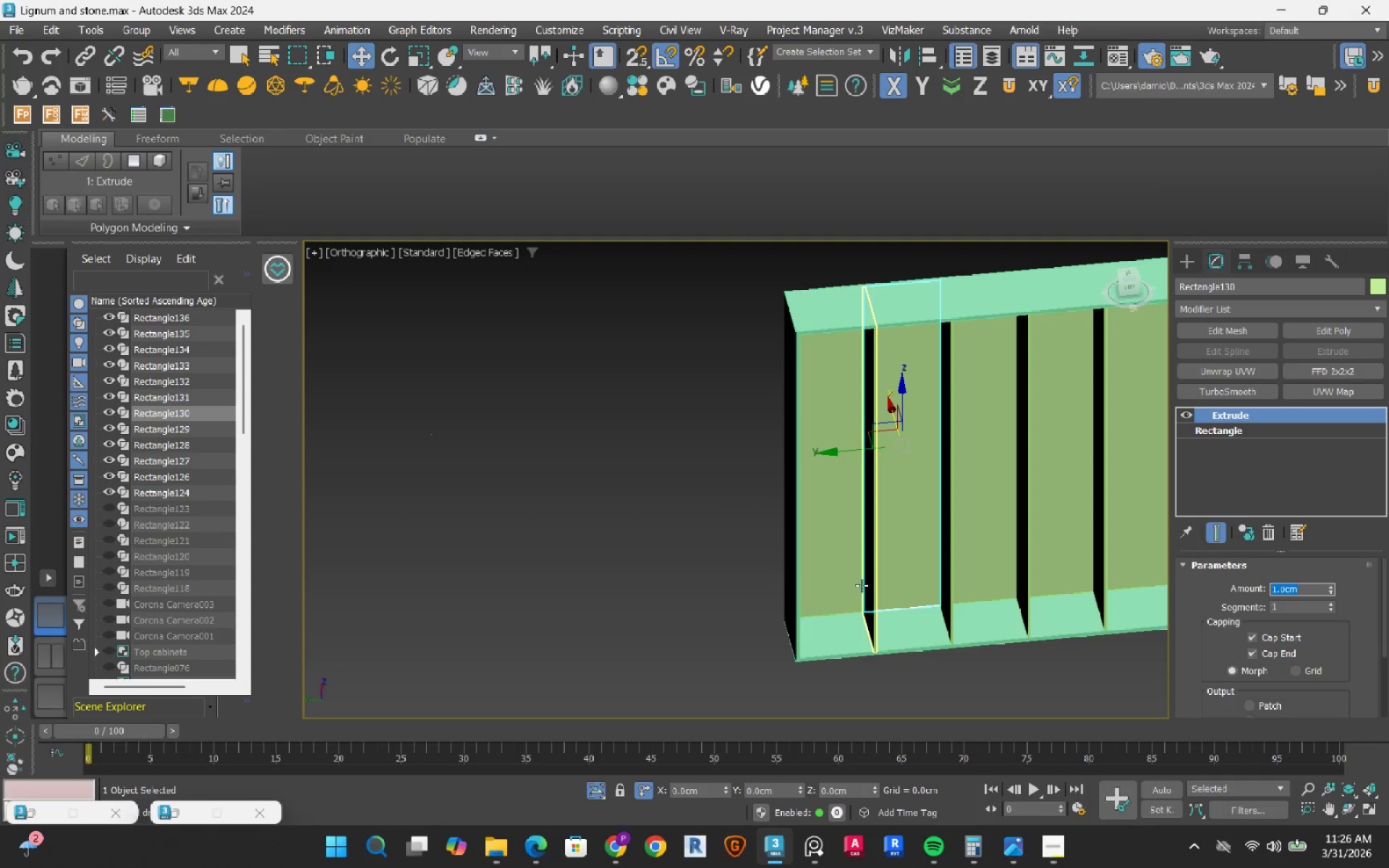 
left_click([842, 542])
 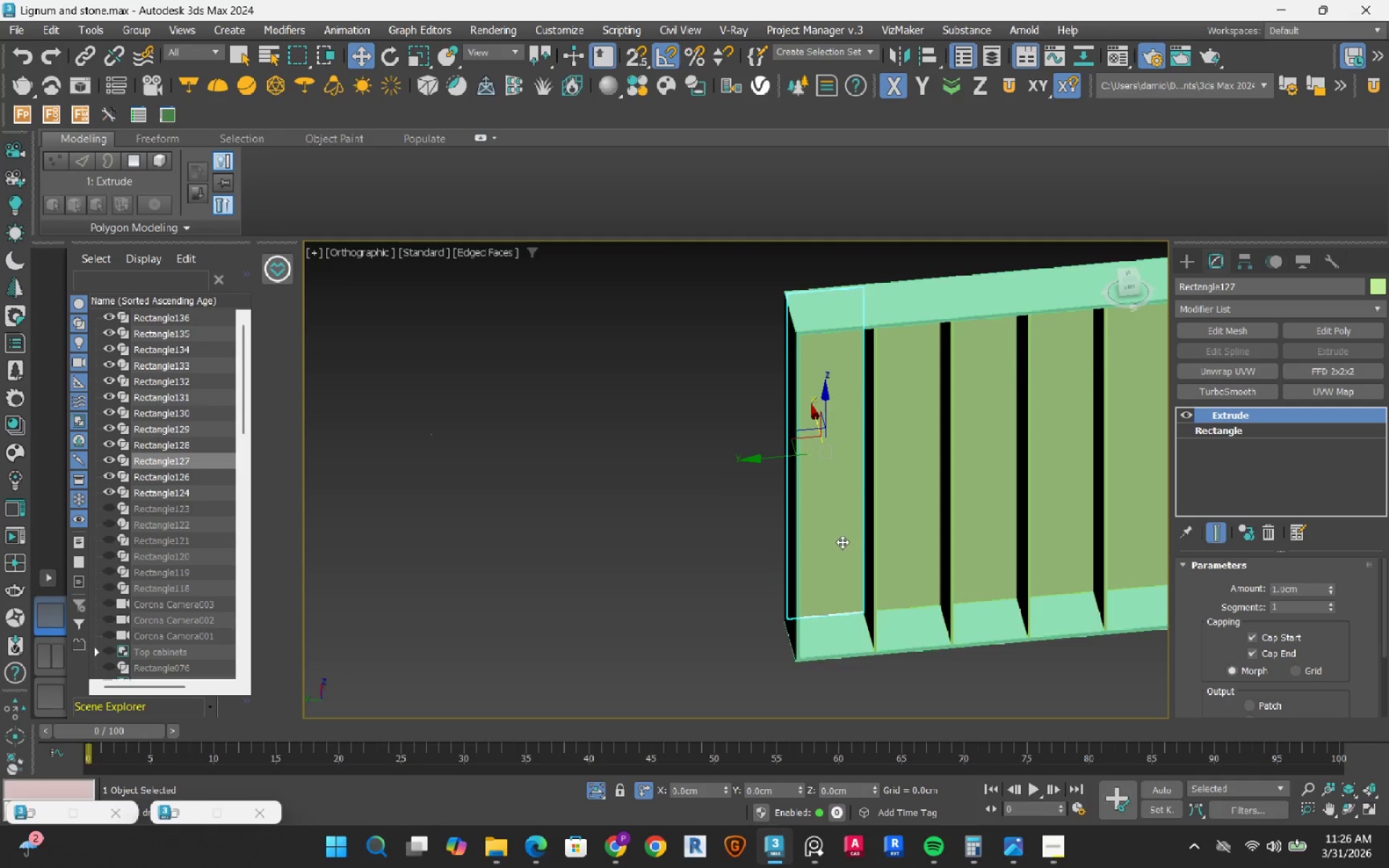 
scroll: coordinate [842, 542], scroll_direction: down, amount: 3.0
 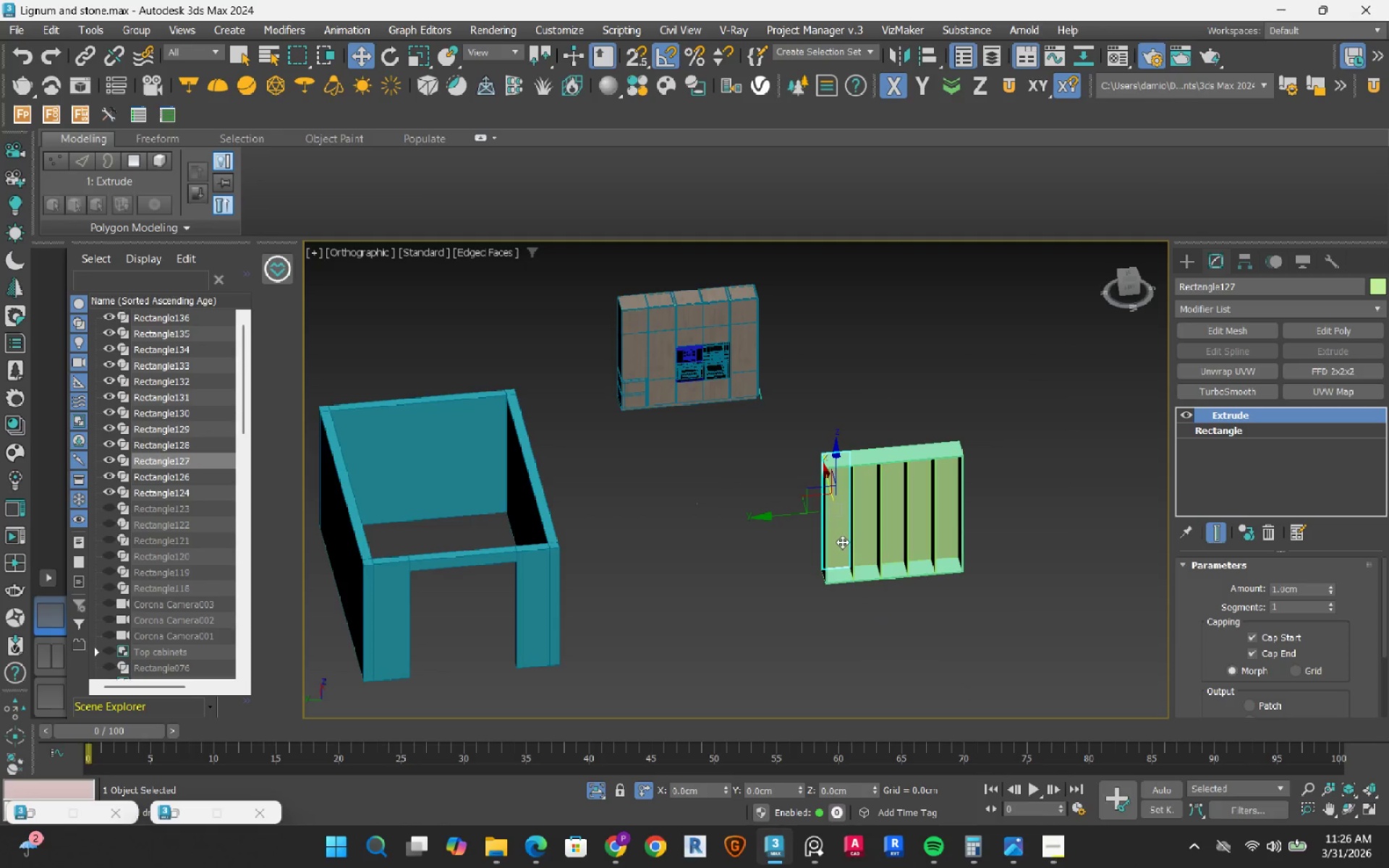 
hold_key(key=AltLeft, duration=0.98)
 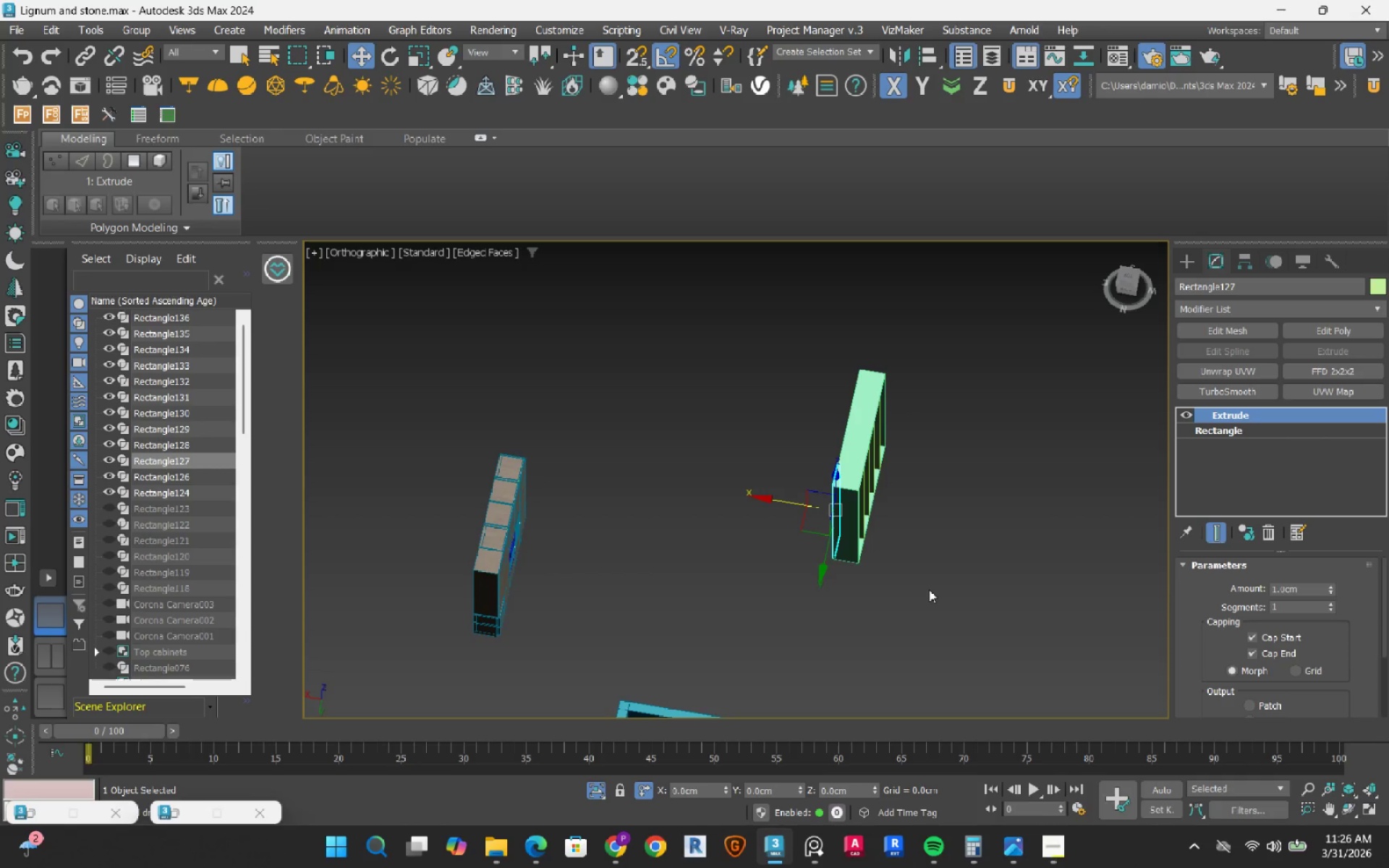 
hold_key(key=AltLeft, duration=0.77)
 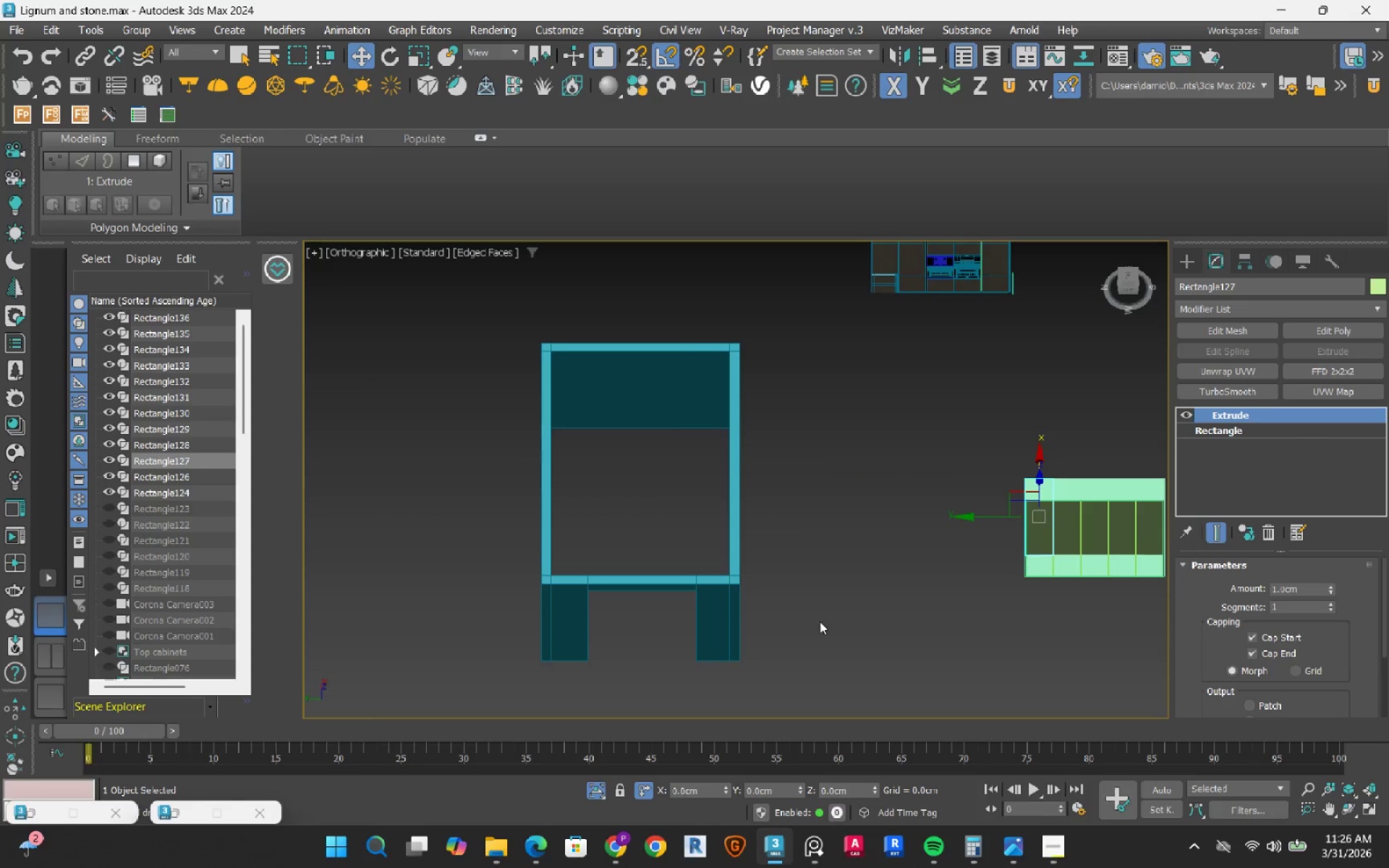 
left_click([820, 625])
 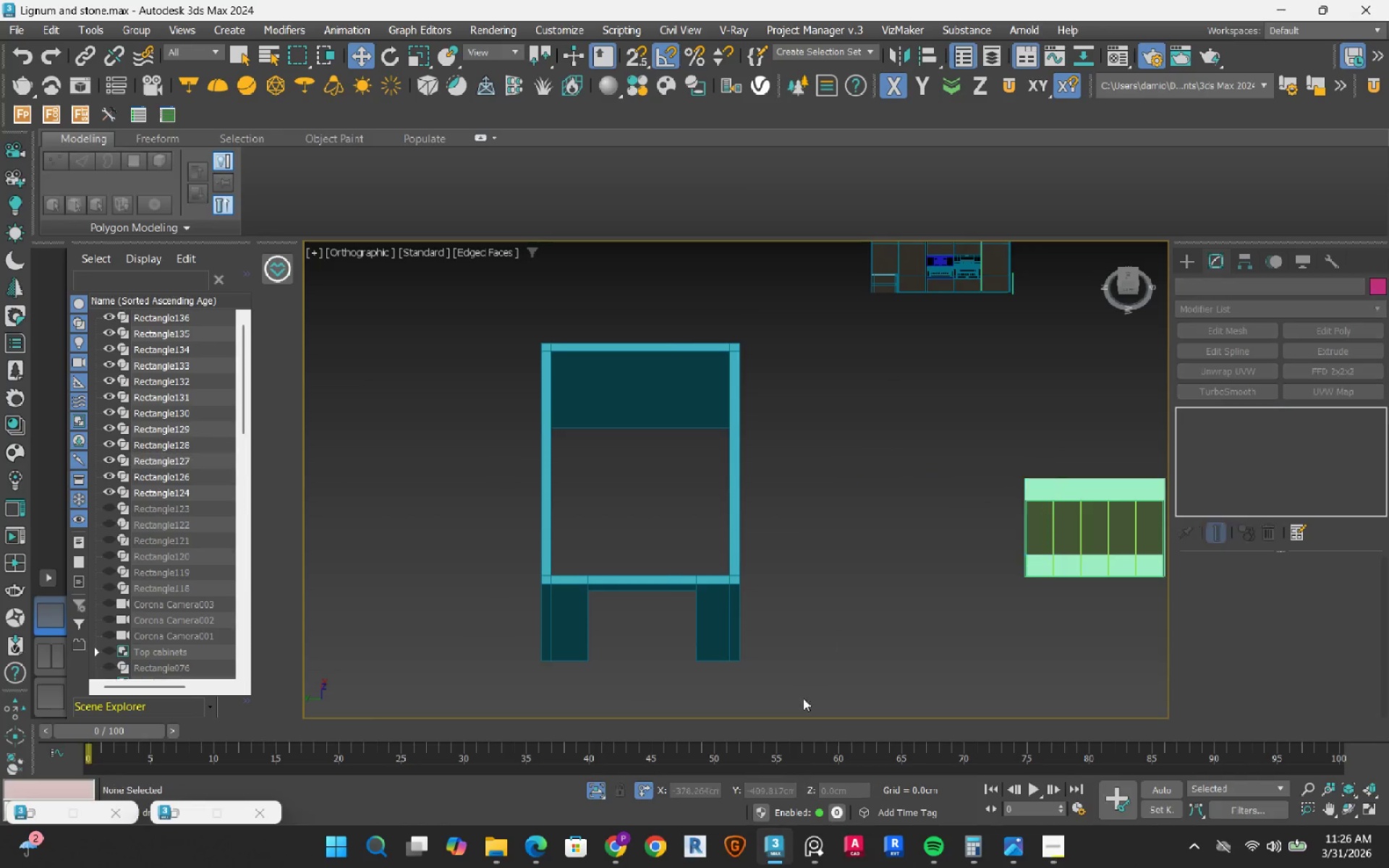 
left_click_drag(start_coordinate=[797, 694], to_coordinate=[579, 480])
 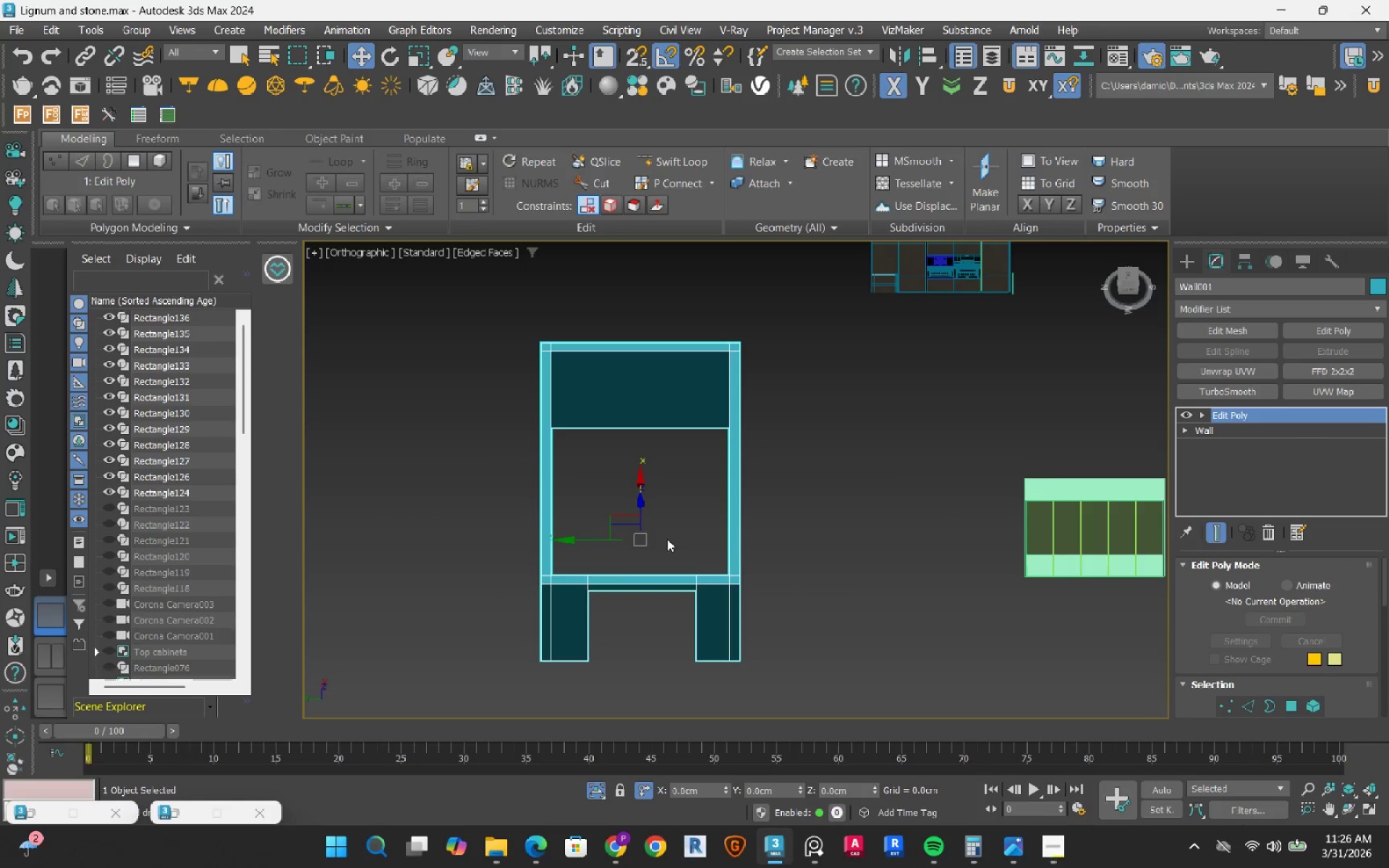 
scroll: coordinate [809, 547], scroll_direction: down, amount: 2.0
 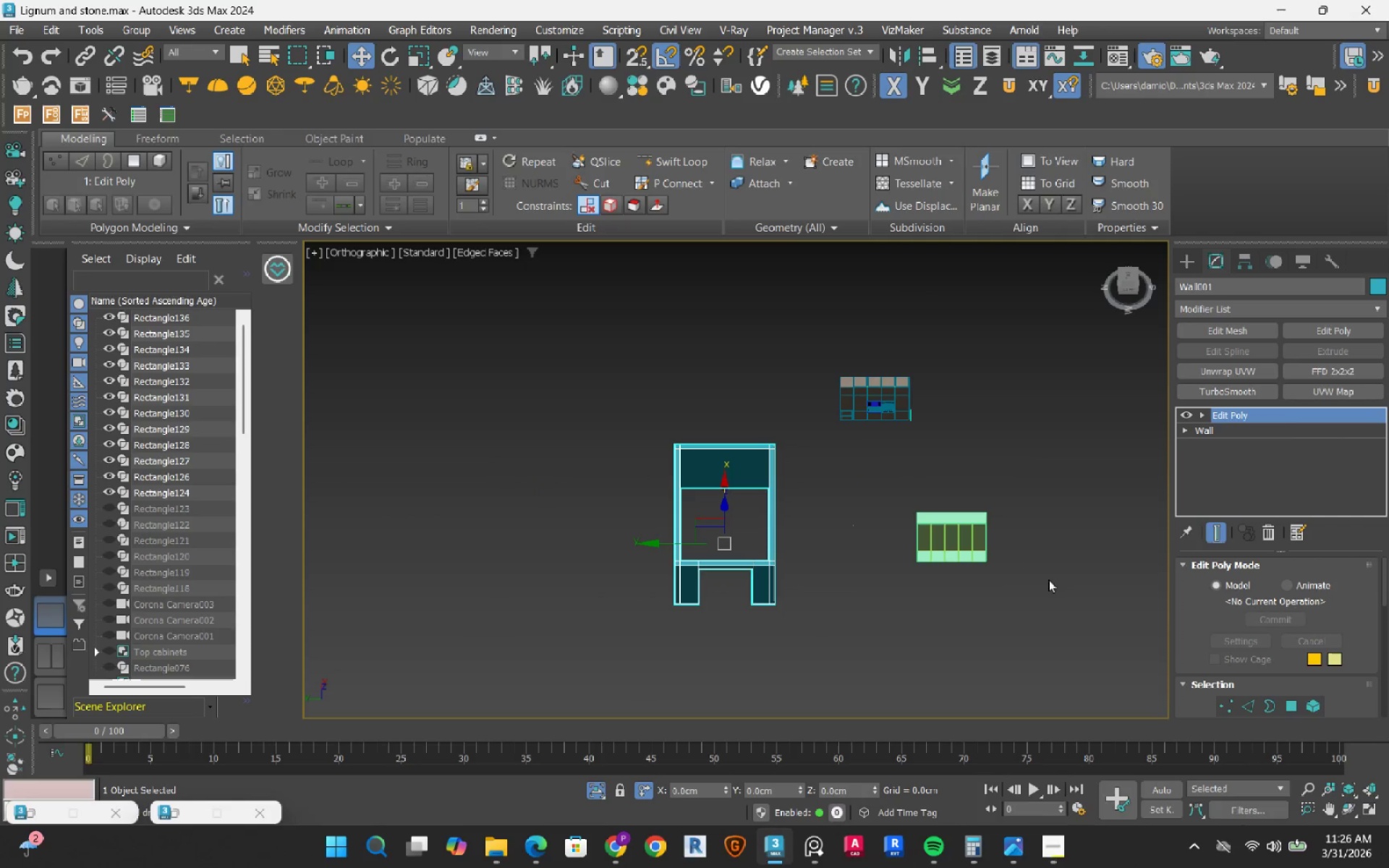 
left_click_drag(start_coordinate=[1059, 612], to_coordinate=[890, 480])
 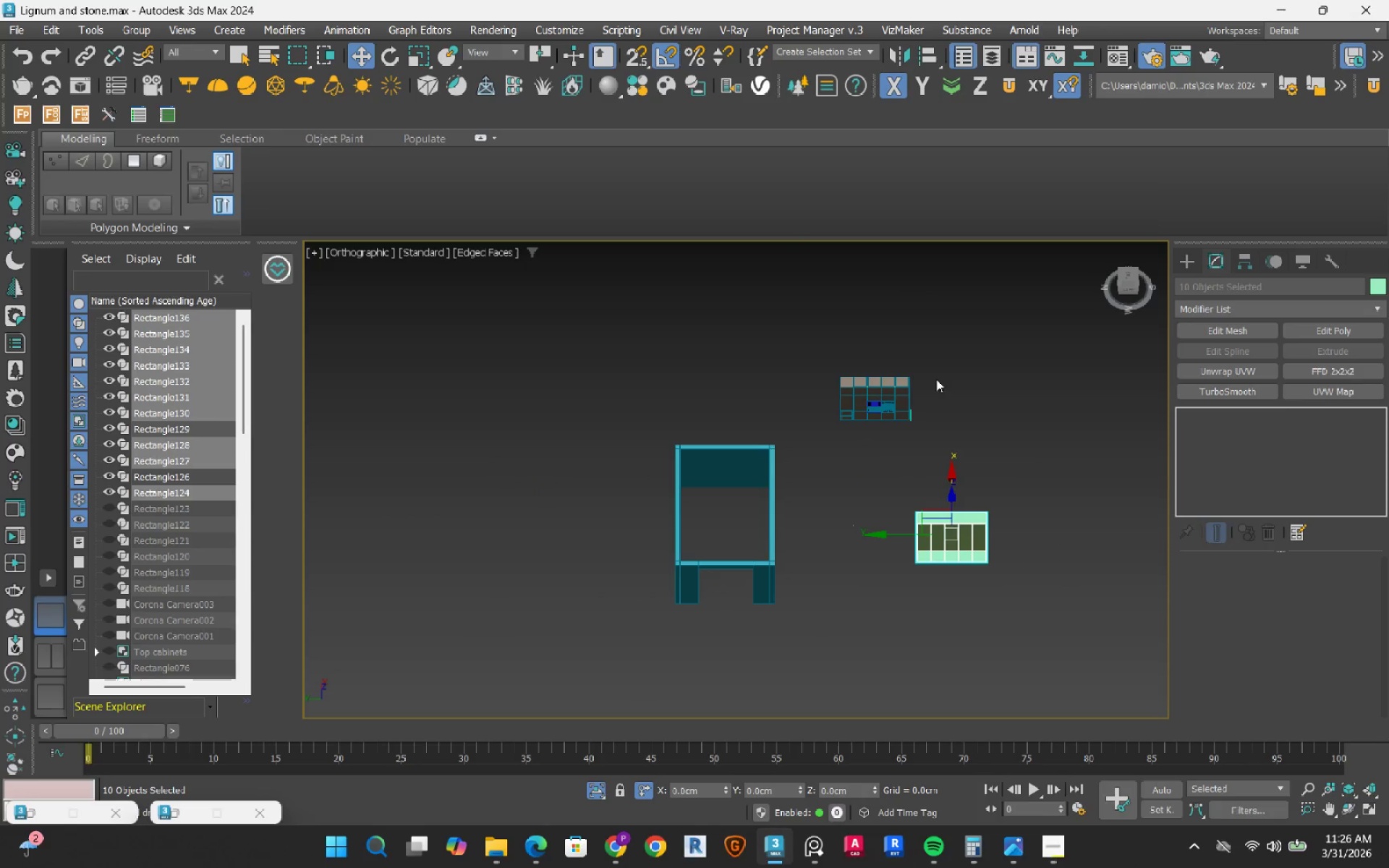 
hold_key(key=ControlLeft, duration=0.85)
left_click_drag(start_coordinate=[956, 339], to_coordinate=[823, 484])
 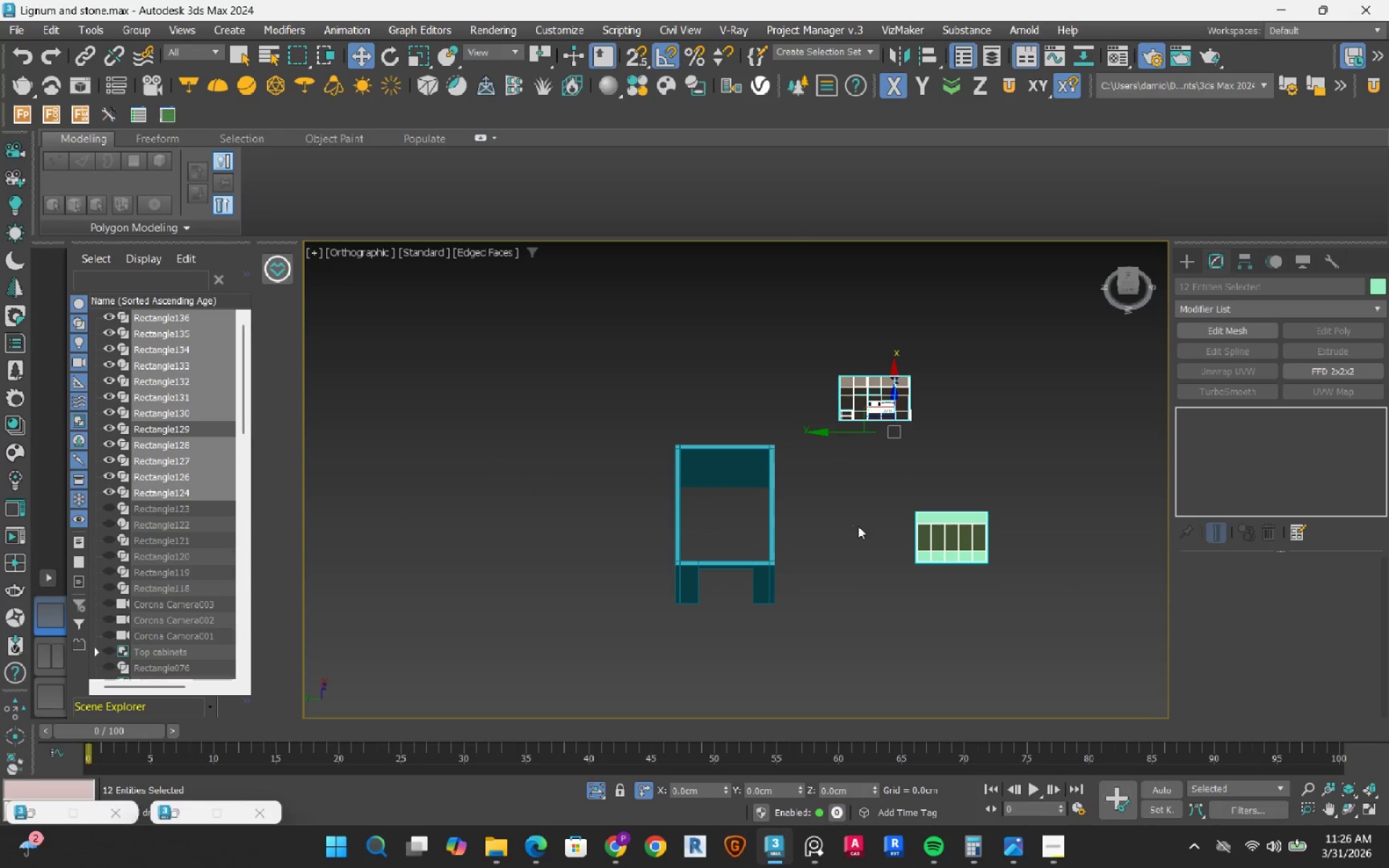 
hold_key(key=ControlLeft, duration=0.66)
left_click_drag(start_coordinate=[823, 496], to_coordinate=[879, 584])
 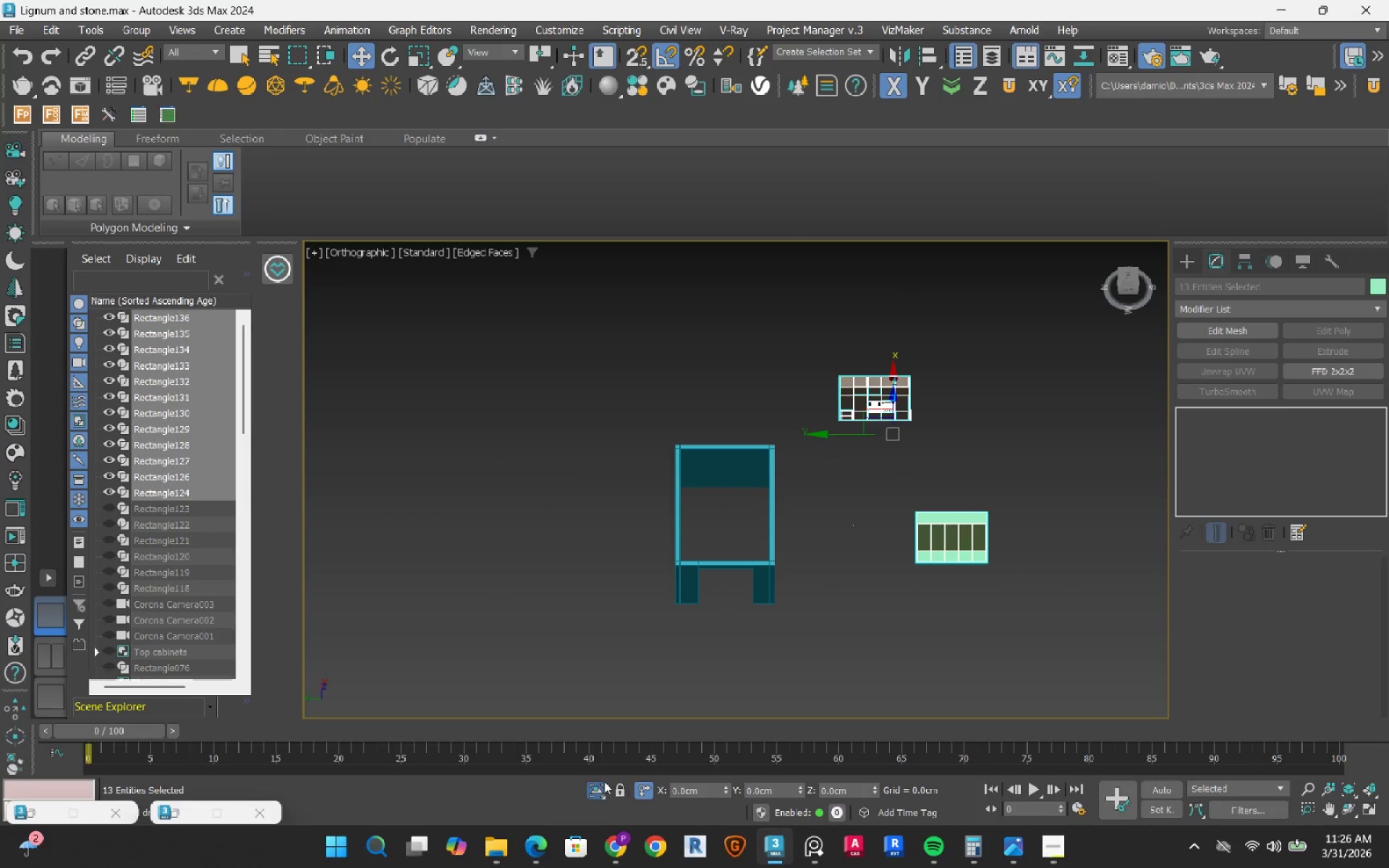 
left_click([603, 785])
 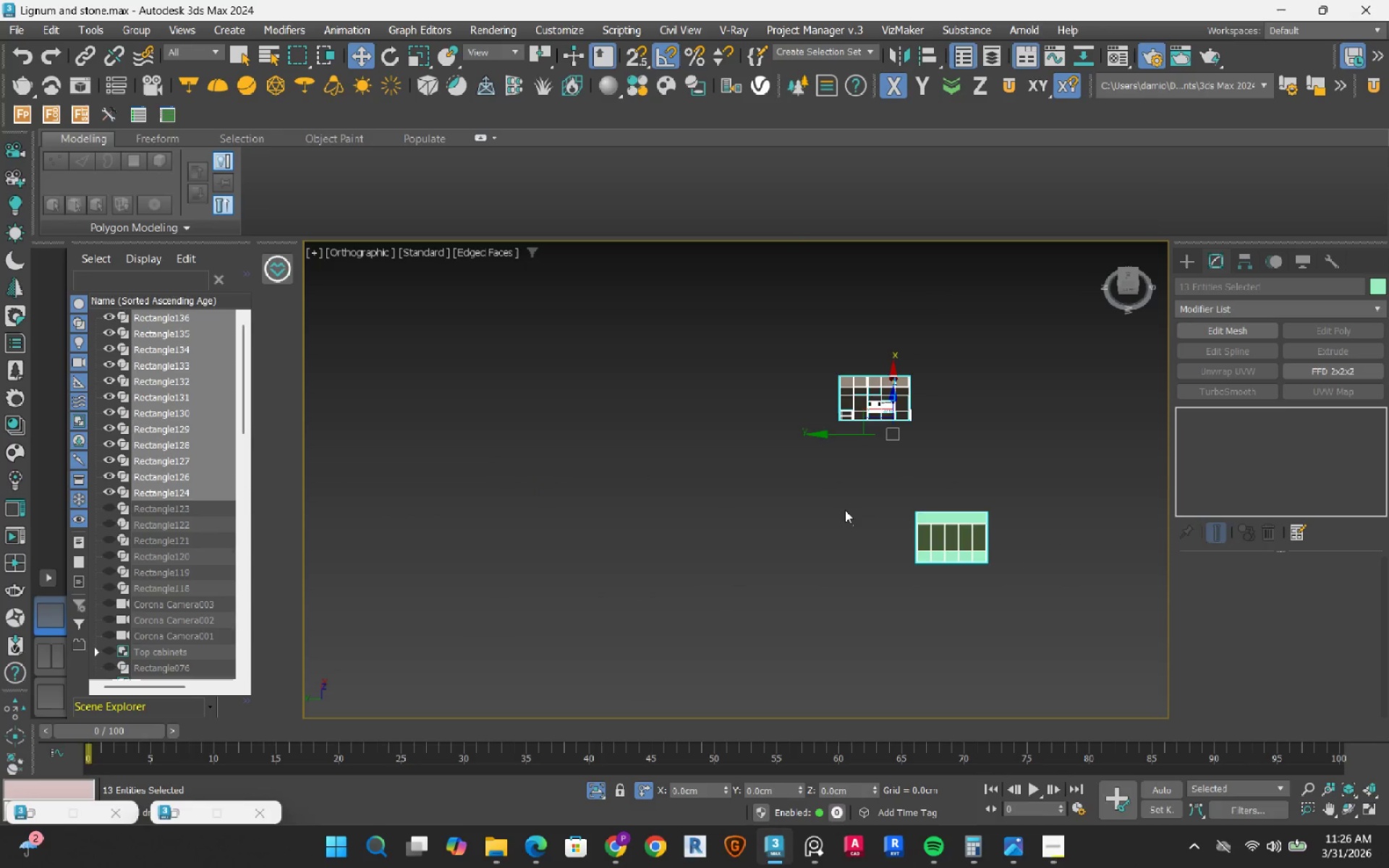 
left_click([749, 501])
 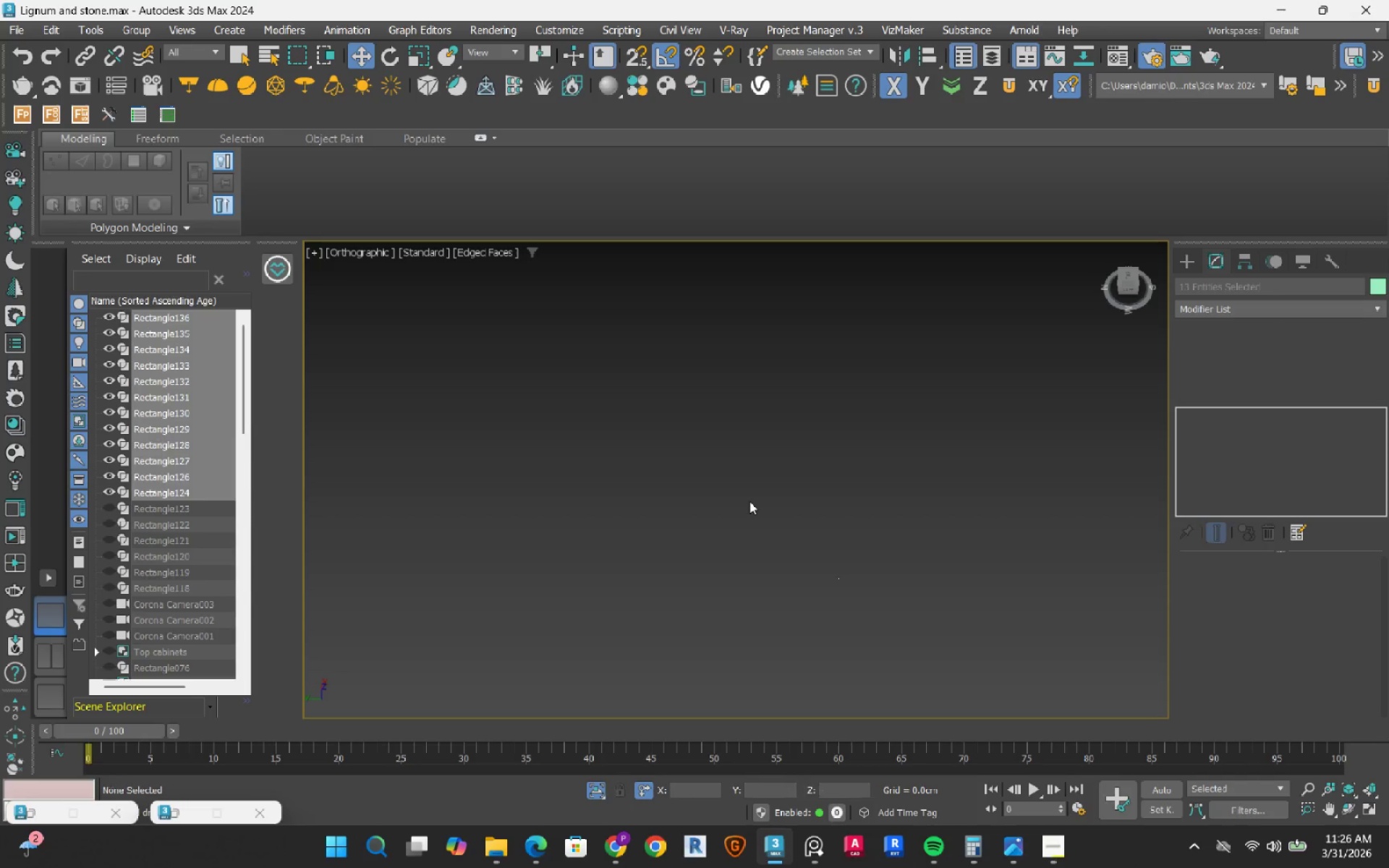 
left_click_drag(start_coordinate=[760, 504], to_coordinate=[925, 696])
 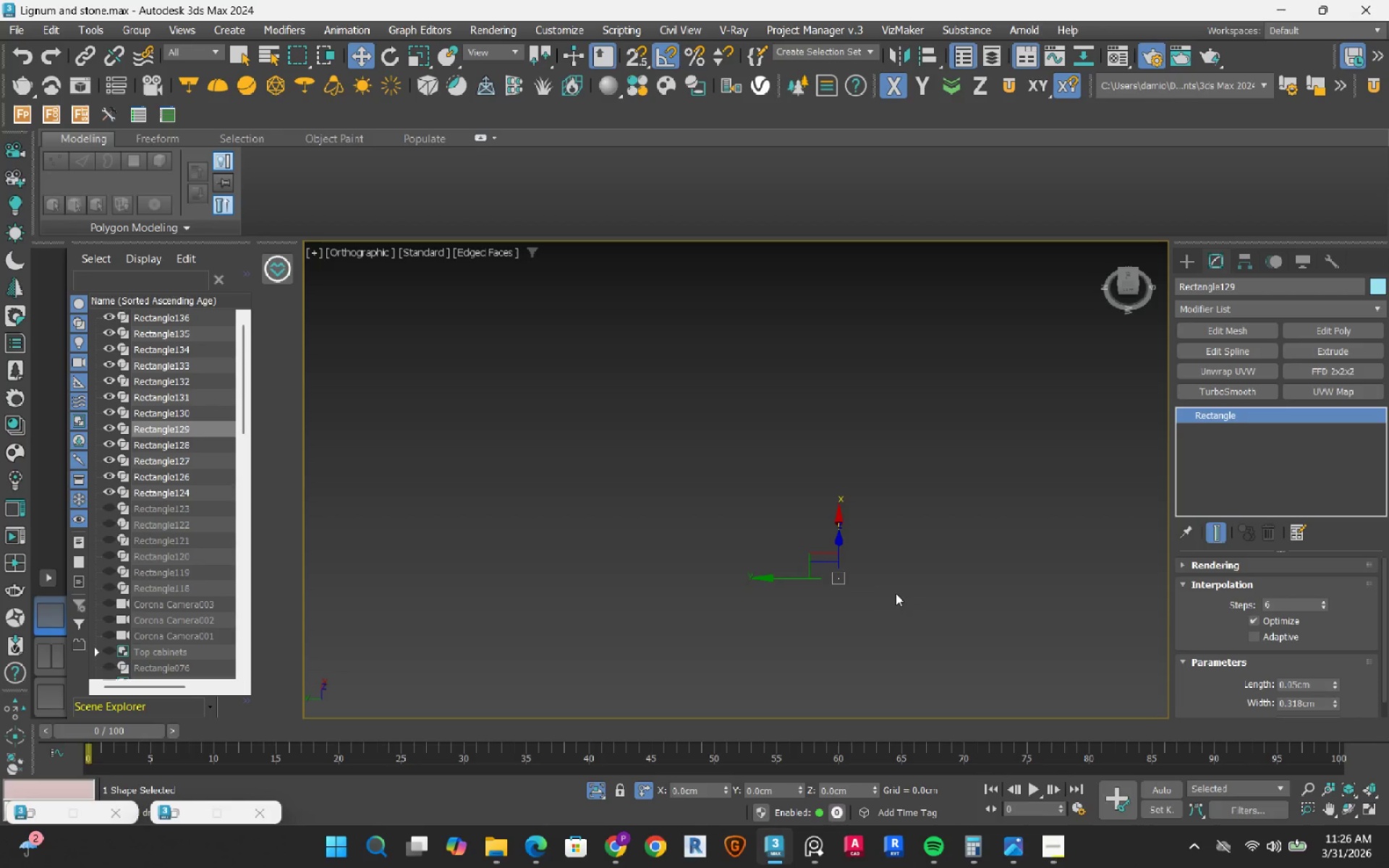 
scroll: coordinate [878, 583], scroll_direction: up, amount: 5.0
 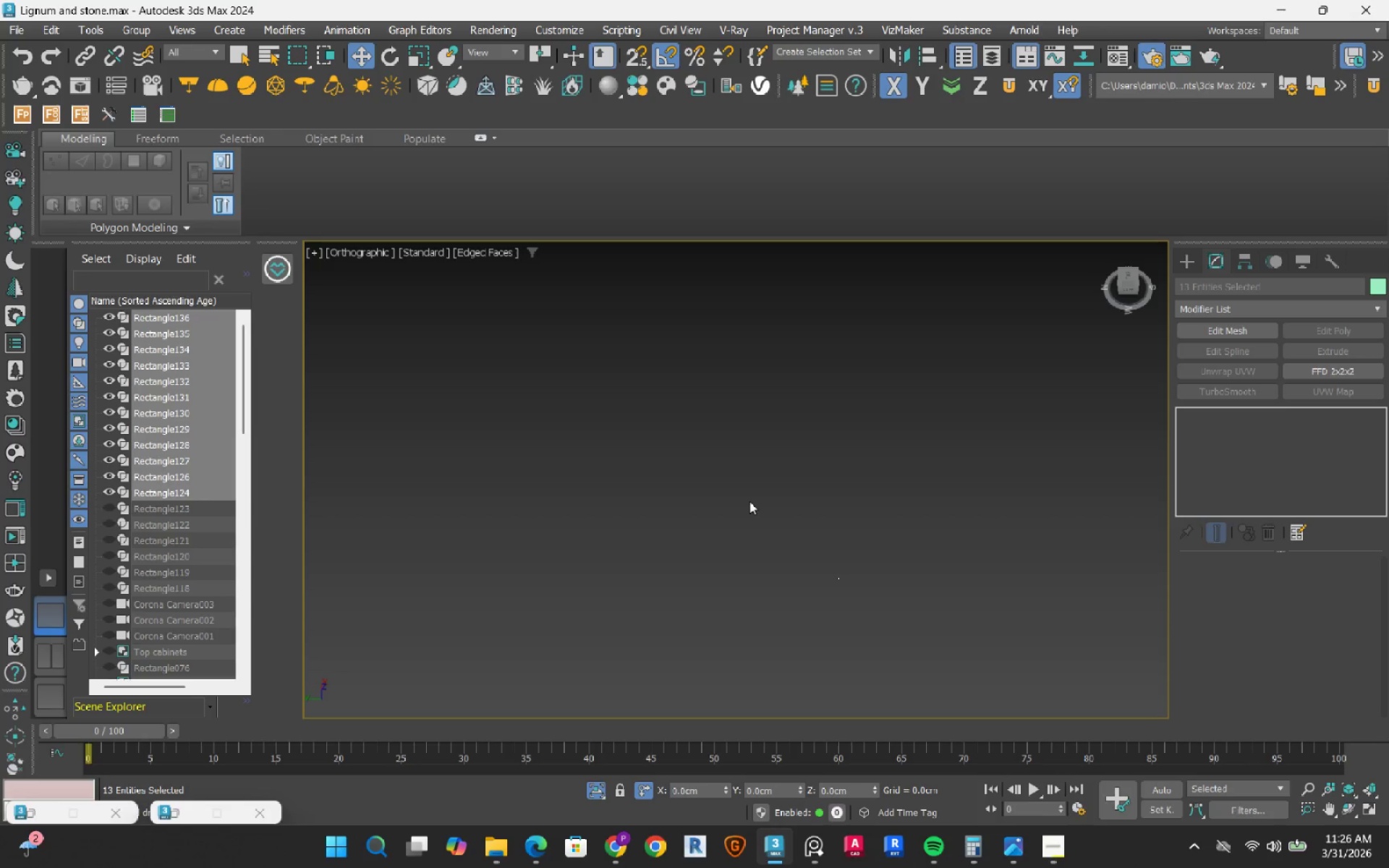 
key(Delete)
 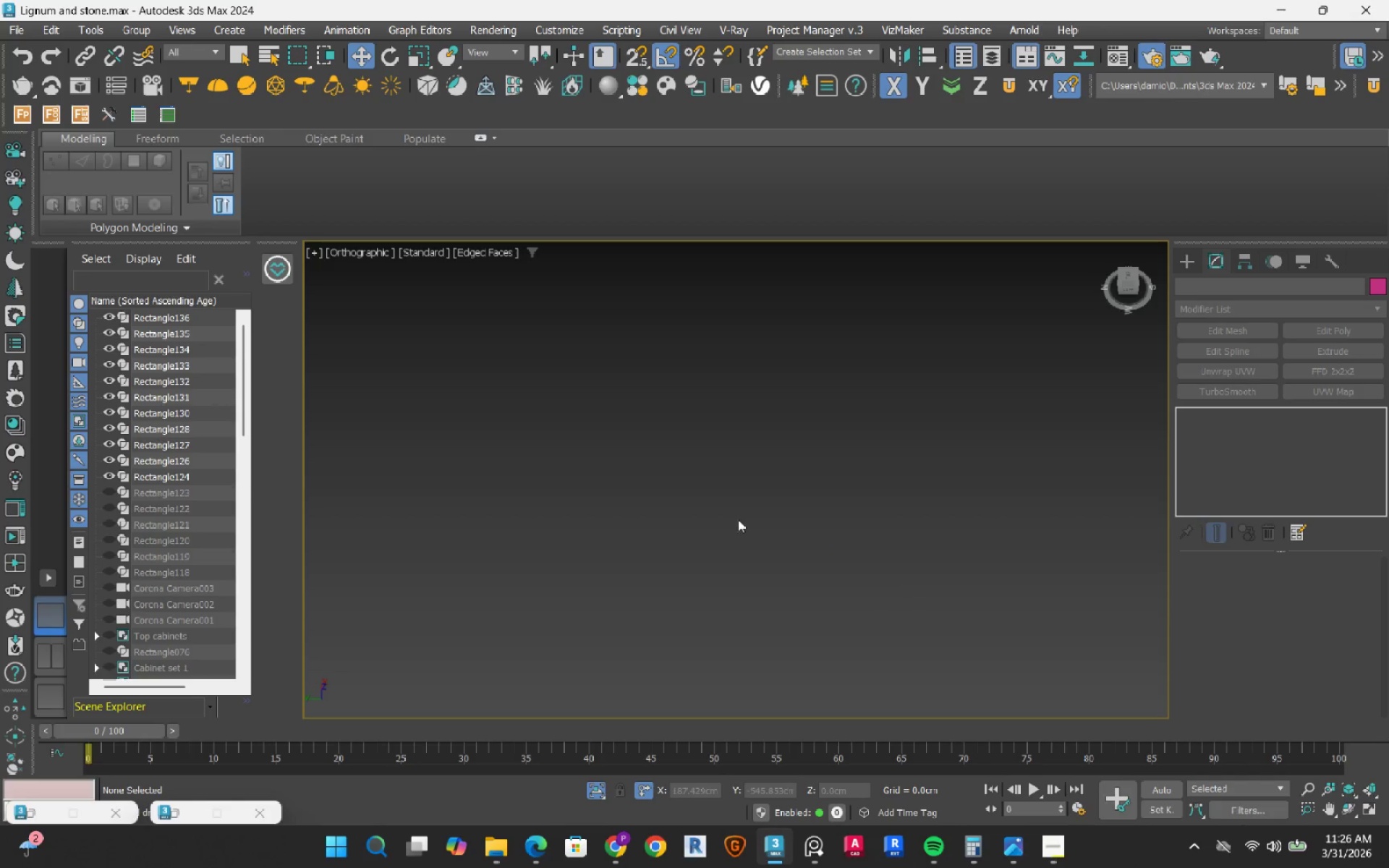 
scroll: coordinate [733, 511], scroll_direction: down, amount: 5.0
 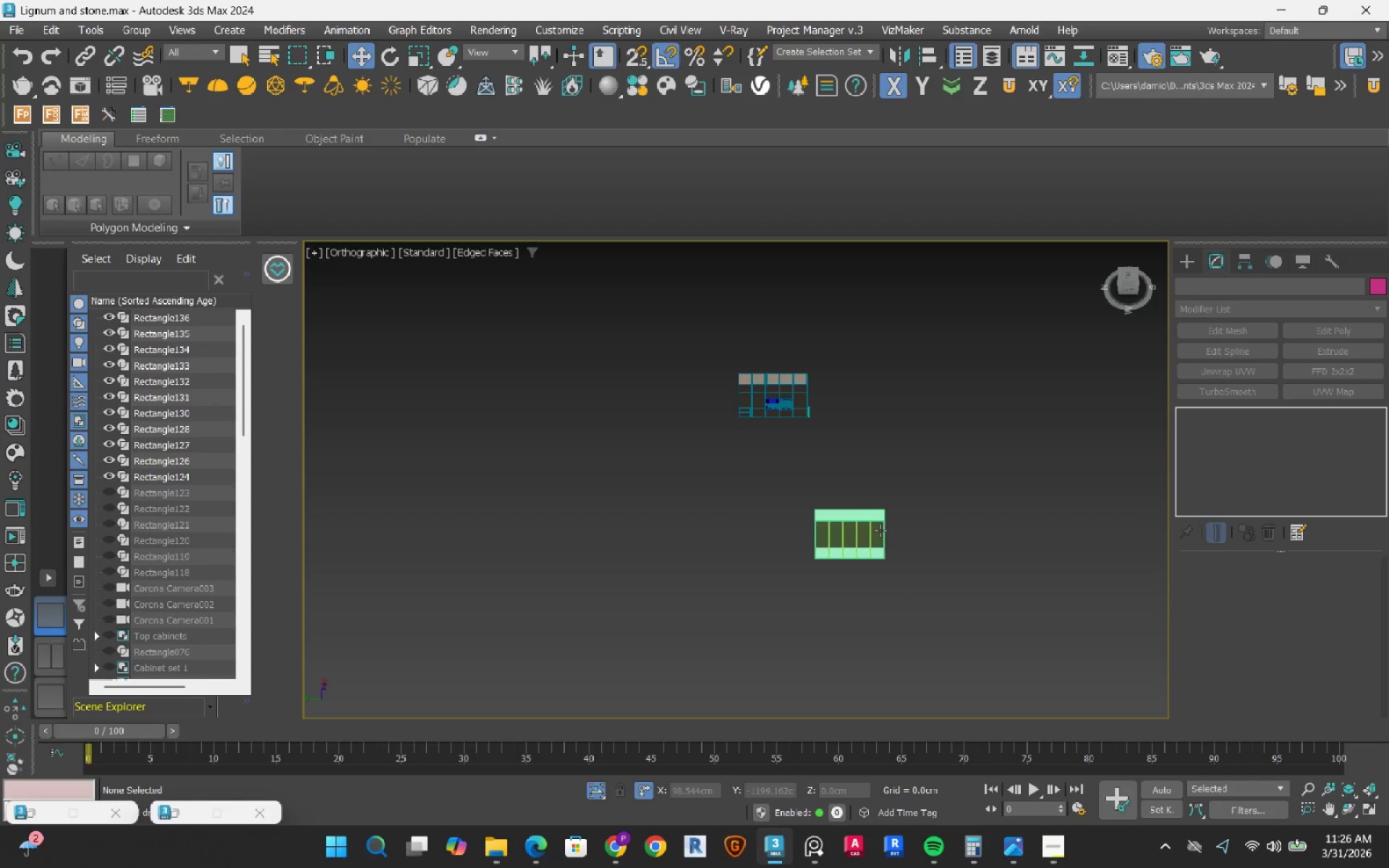 
hold_key(key=AltLeft, duration=0.53)
 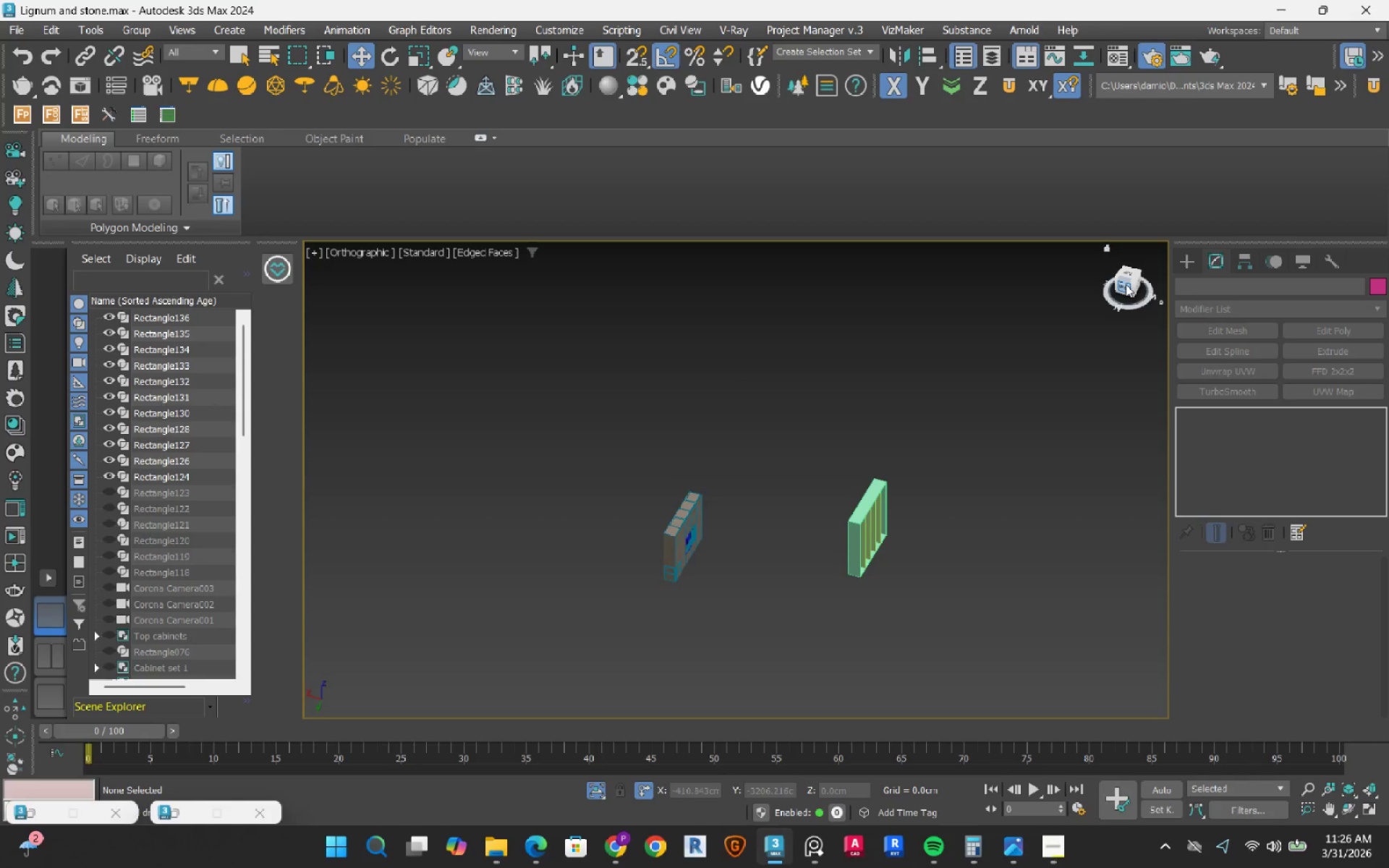 
left_click([1126, 284])
 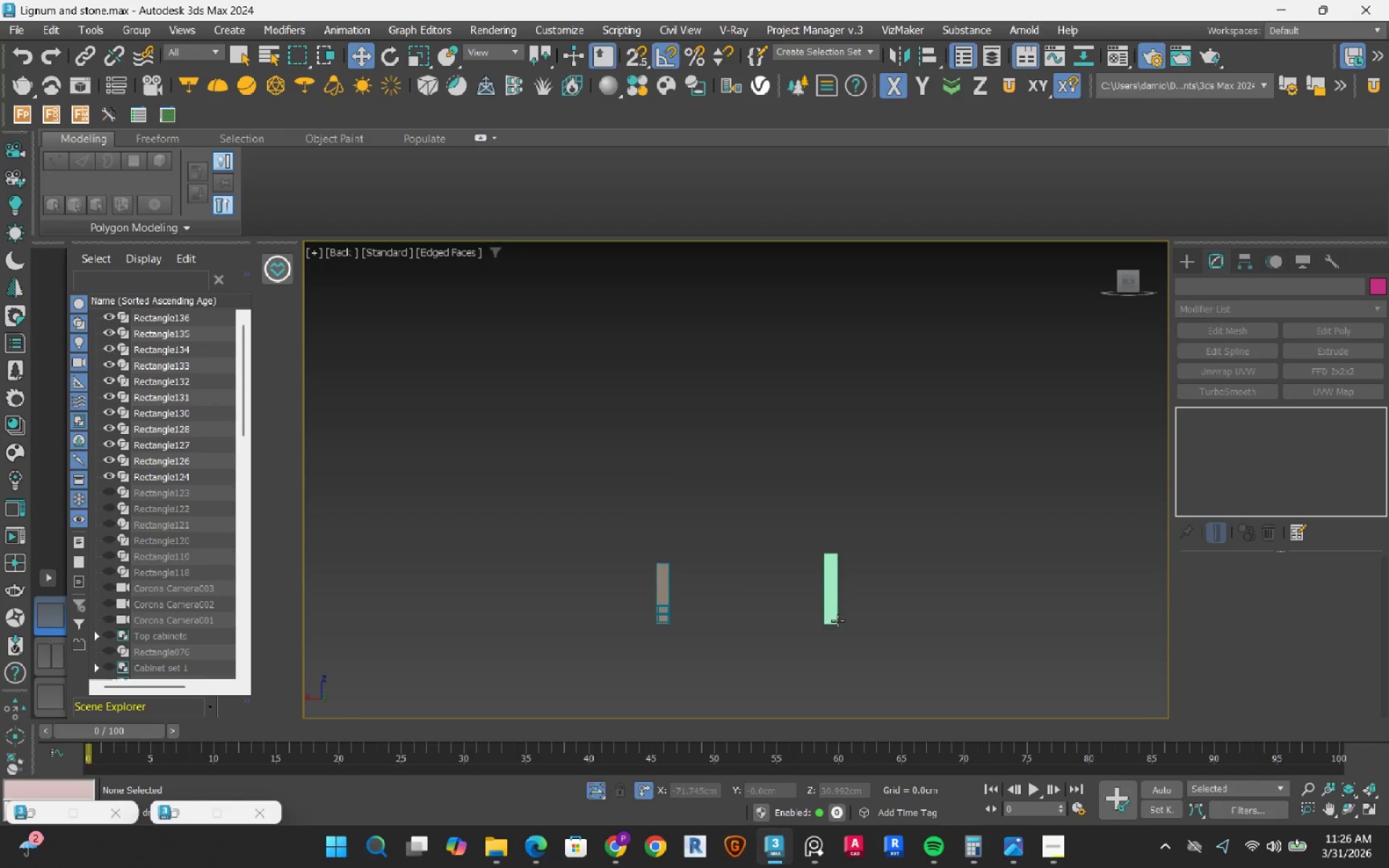 
key(F3)
 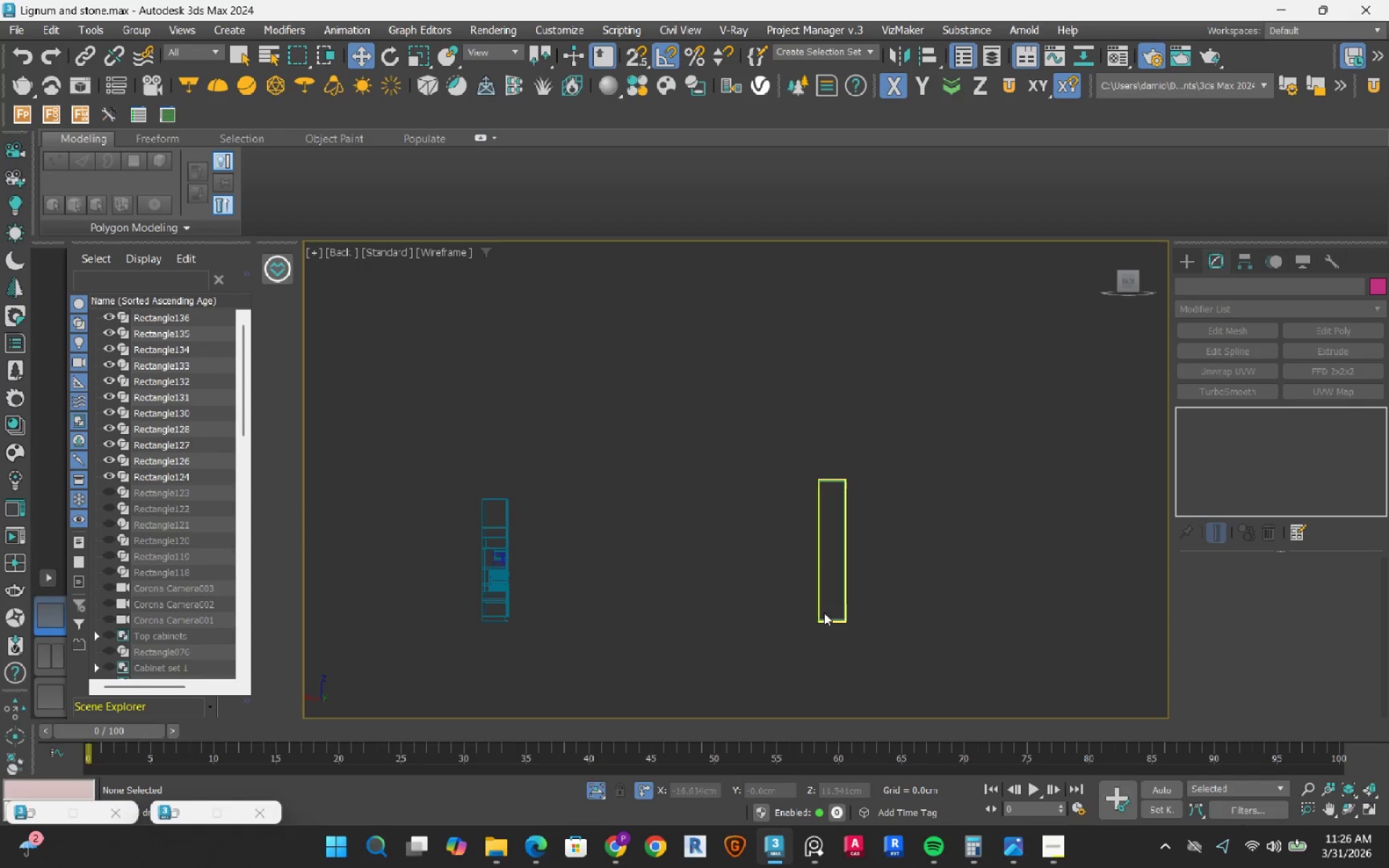 
scroll: coordinate [831, 627], scroll_direction: up, amount: 2.0
 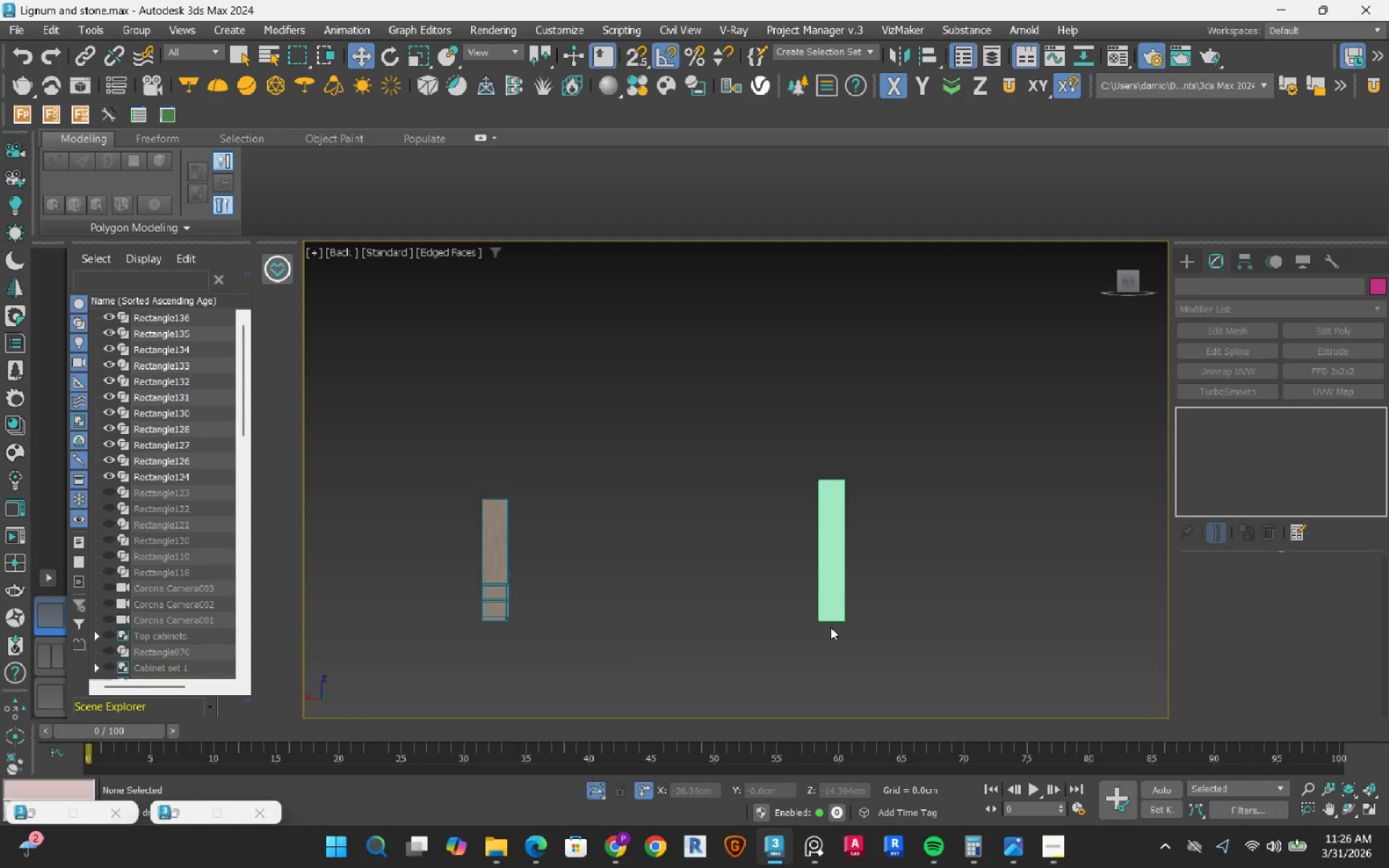 
left_click([794, 649])
 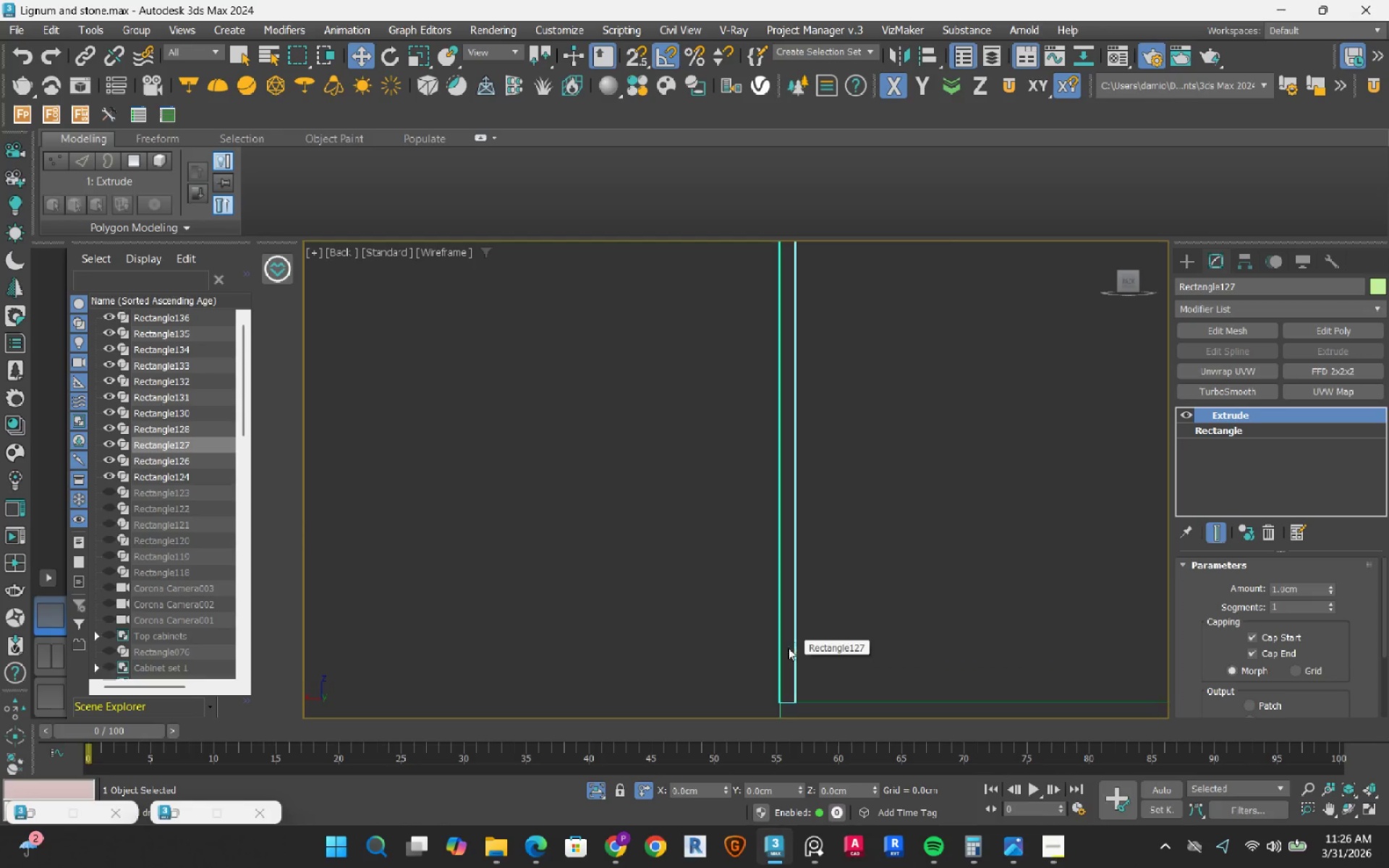 
scroll: coordinate [794, 649], scroll_direction: up, amount: 10.0
 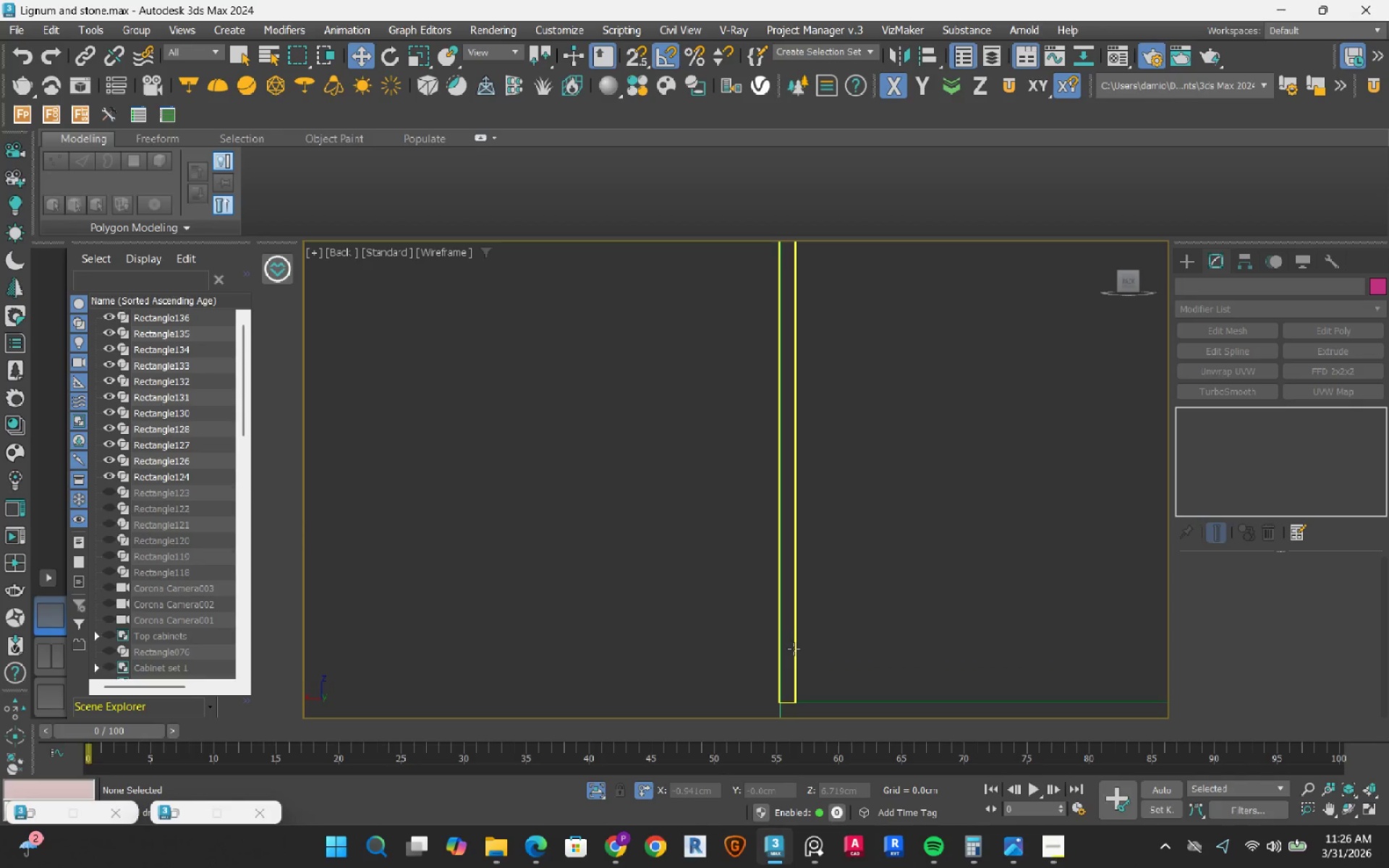 
scroll: coordinate [729, 627], scroll_direction: down, amount: 7.0
 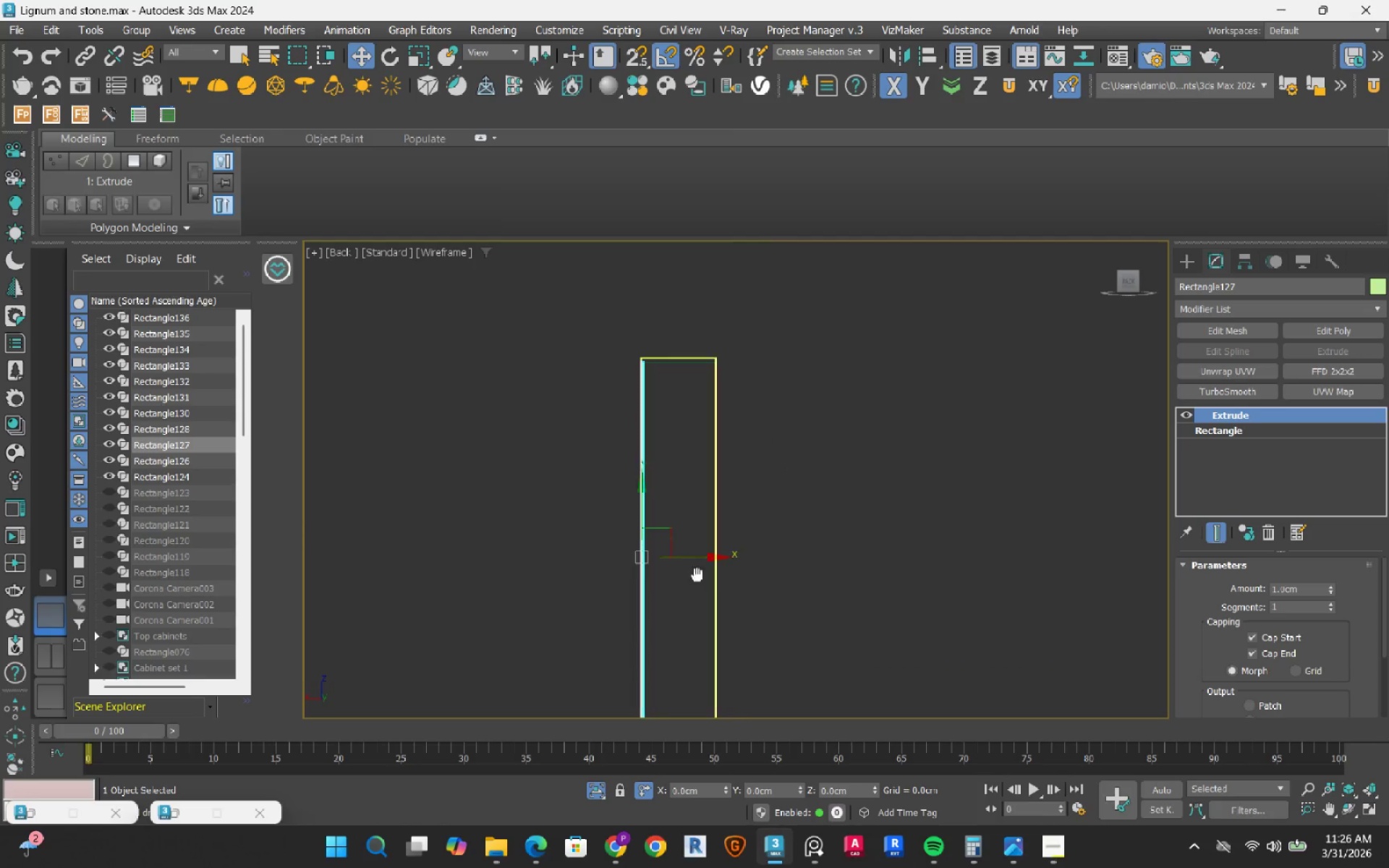 
scroll: coordinate [632, 547], scroll_direction: up, amount: 3.0
 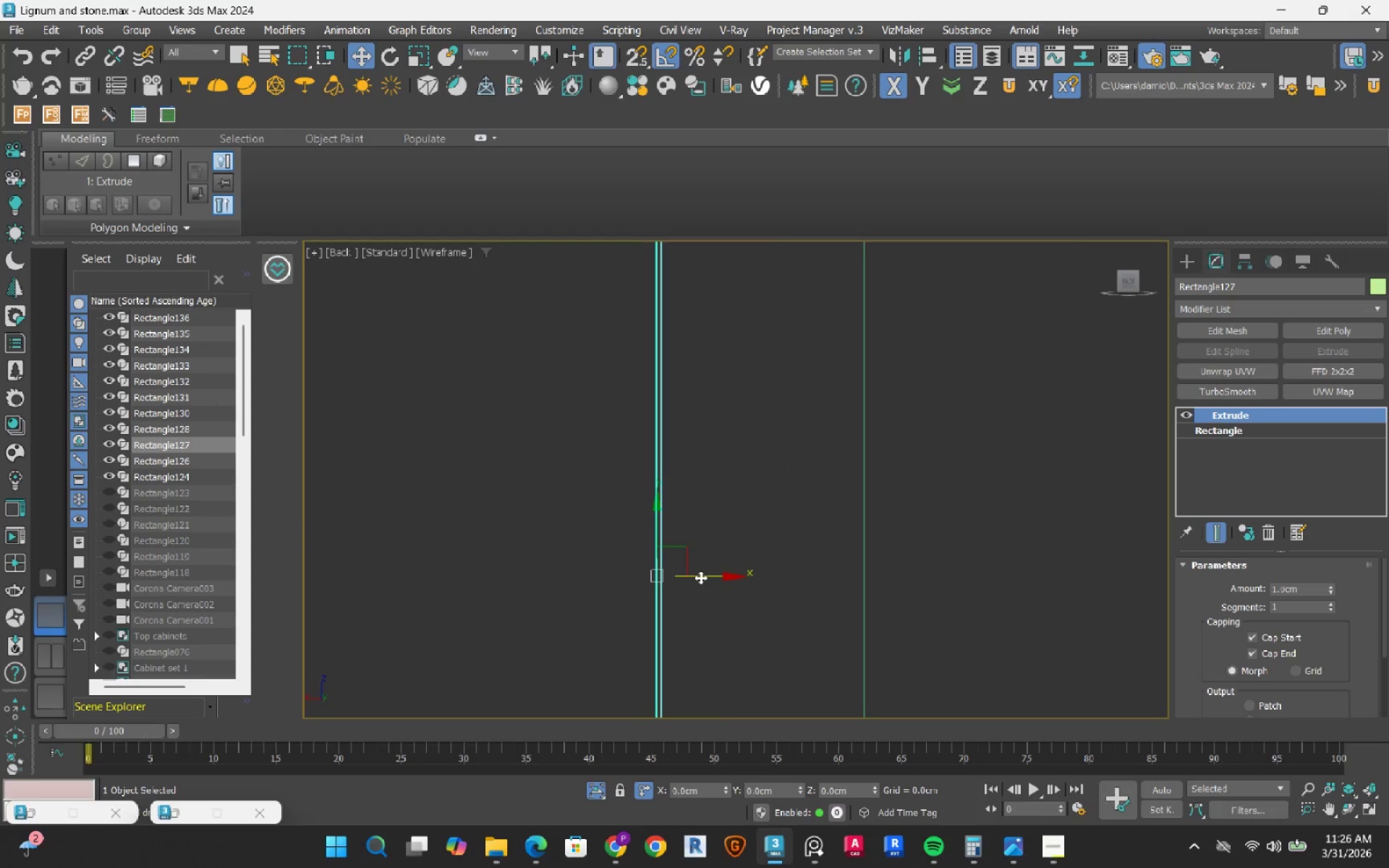 
left_click_drag(start_coordinate=[712, 575], to_coordinate=[836, 574])
 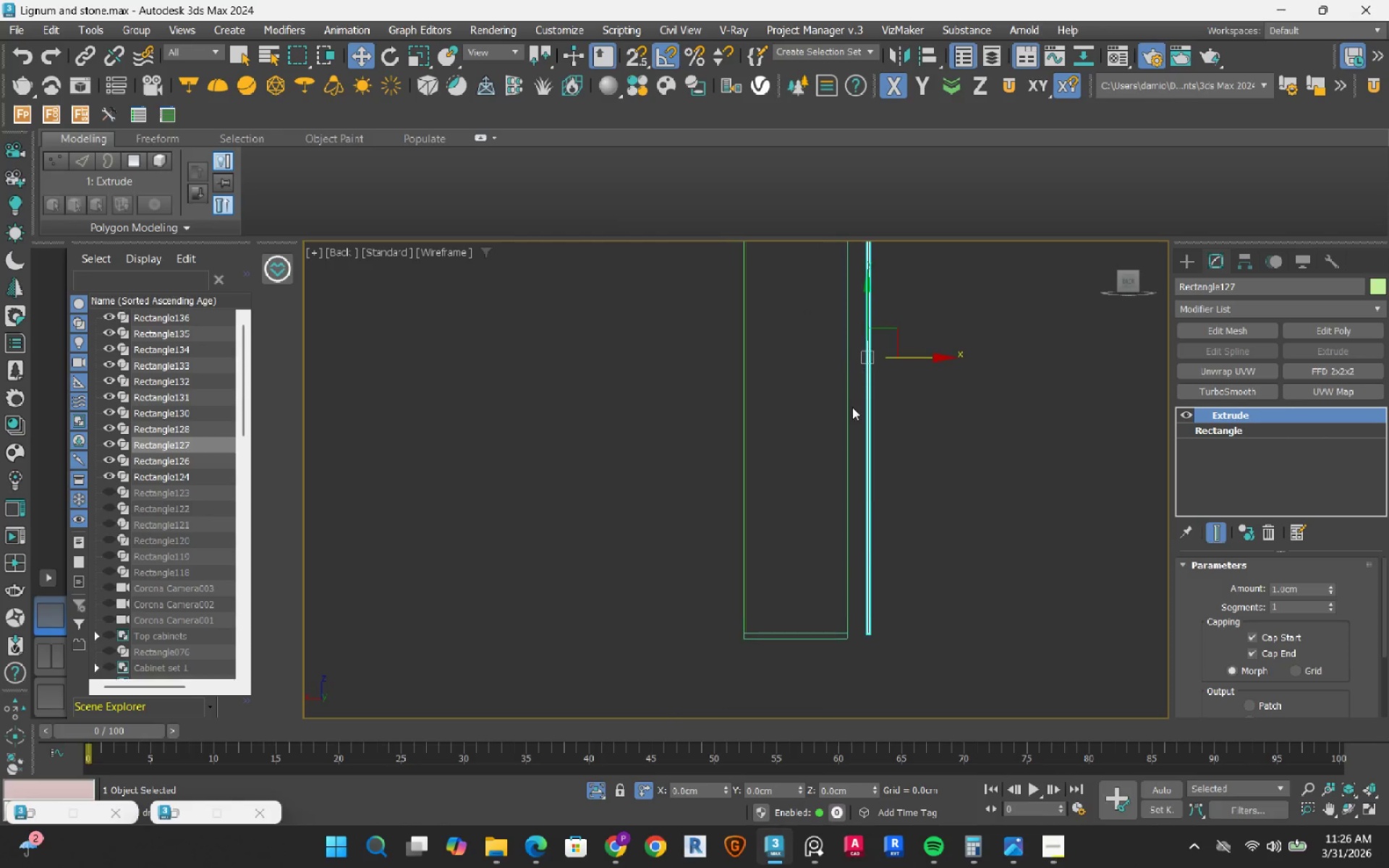 
scroll: coordinate [700, 577], scroll_direction: down, amount: 2.0
 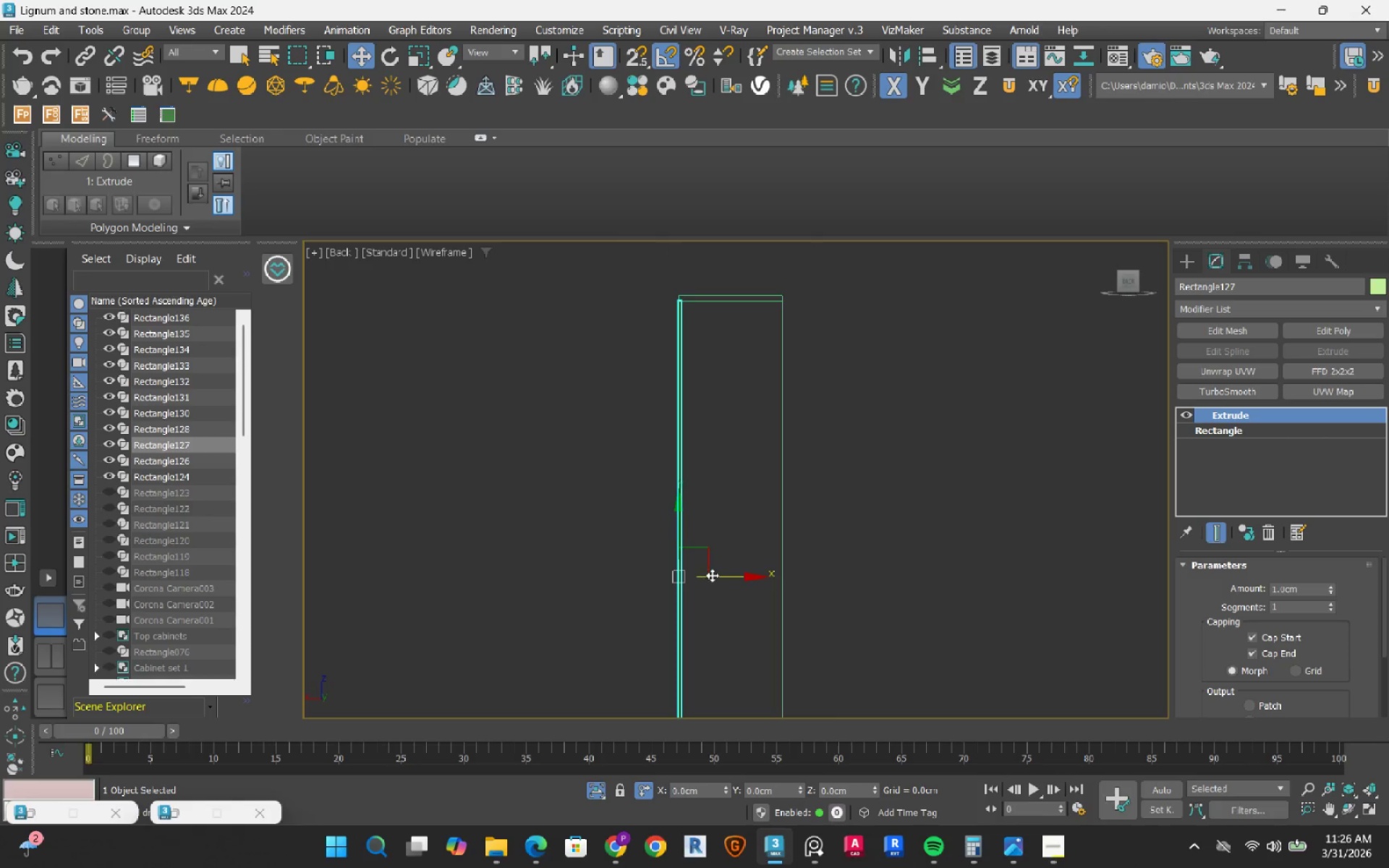 
key(S)
 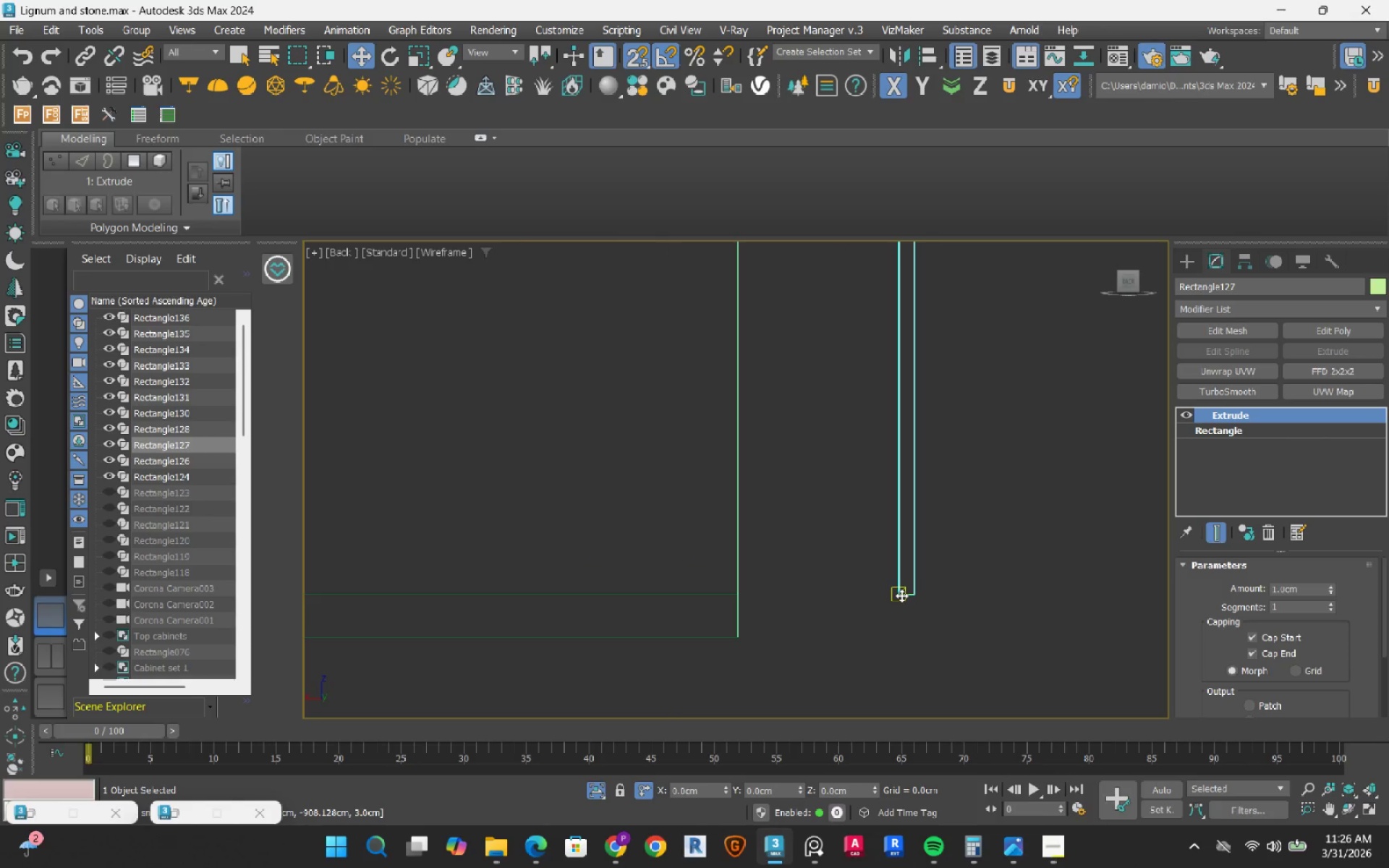 
scroll: coordinate [859, 549], scroll_direction: up, amount: 6.0
 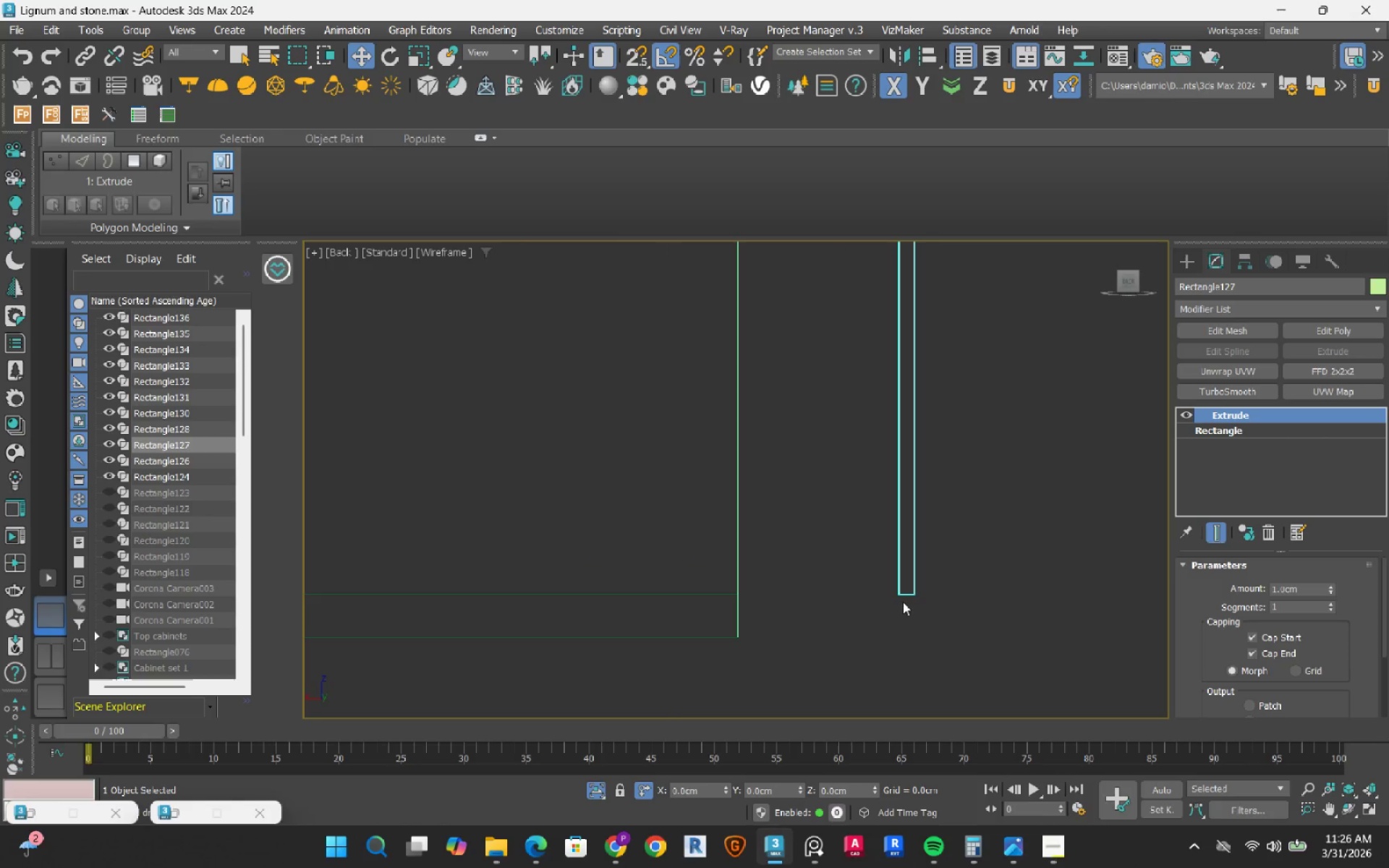 
left_click_drag(start_coordinate=[901, 596], to_coordinate=[754, 587])
 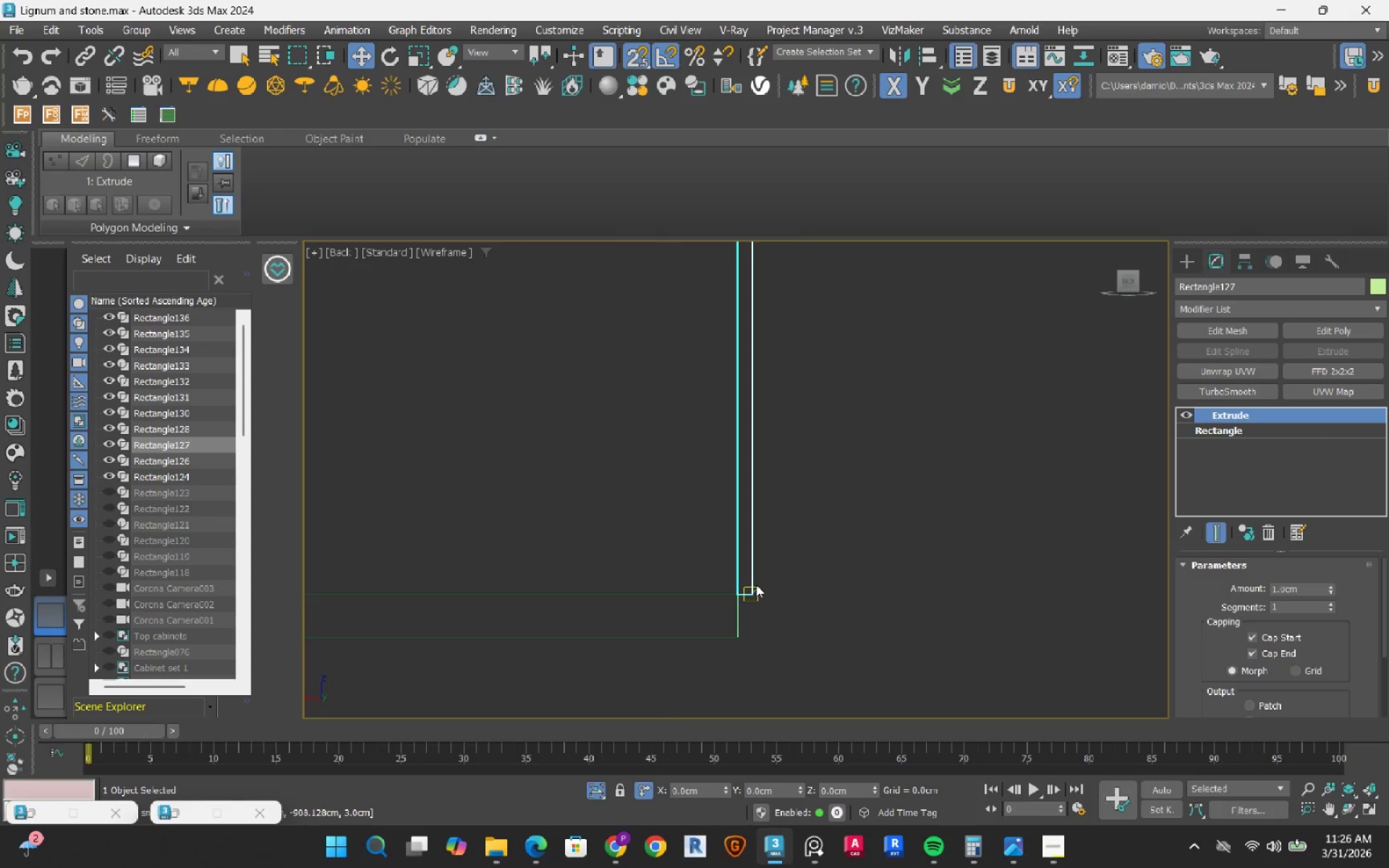 
scroll: coordinate [761, 588], scroll_direction: down, amount: 4.0
 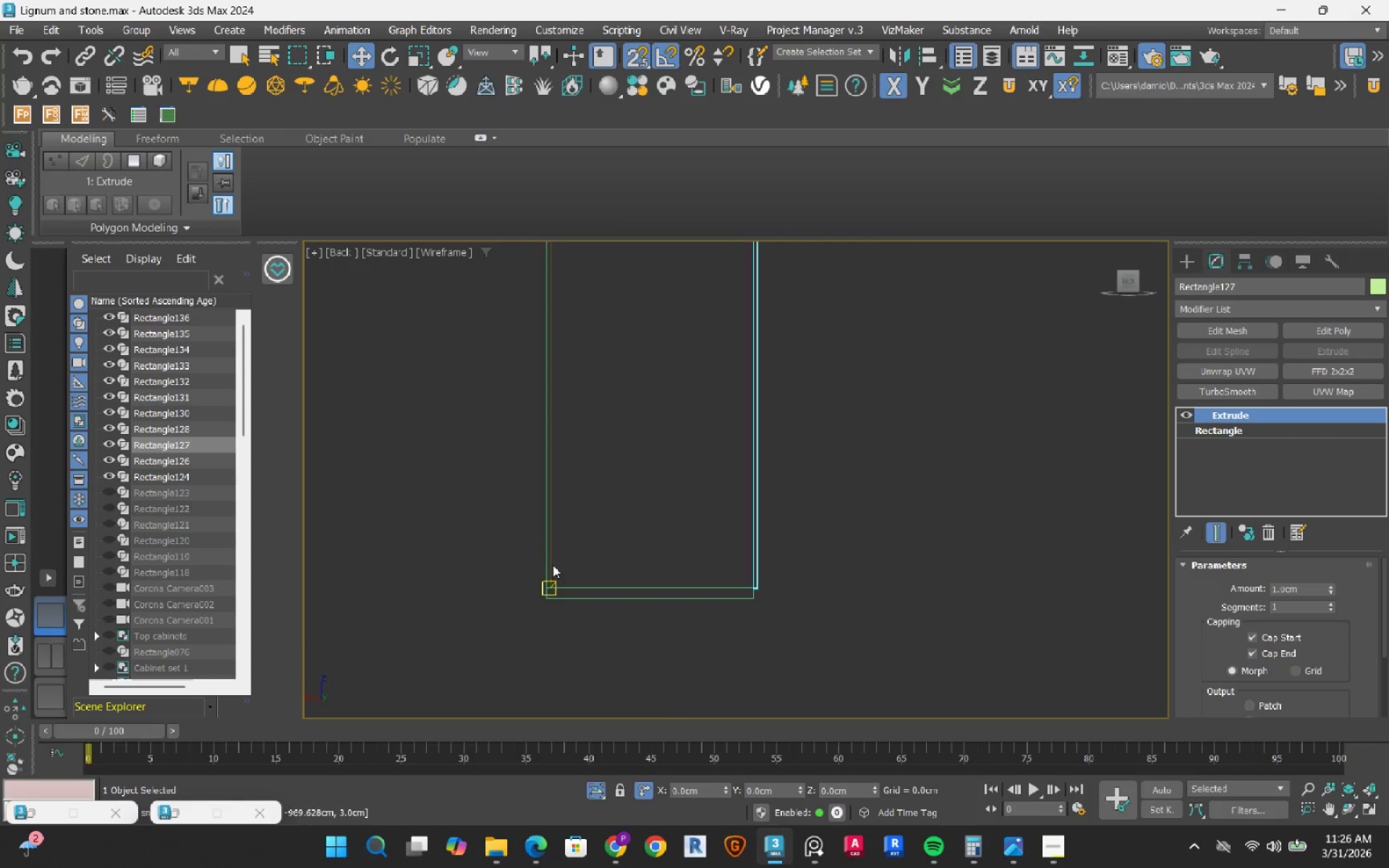 
scroll: coordinate [549, 568], scroll_direction: up, amount: 5.0
 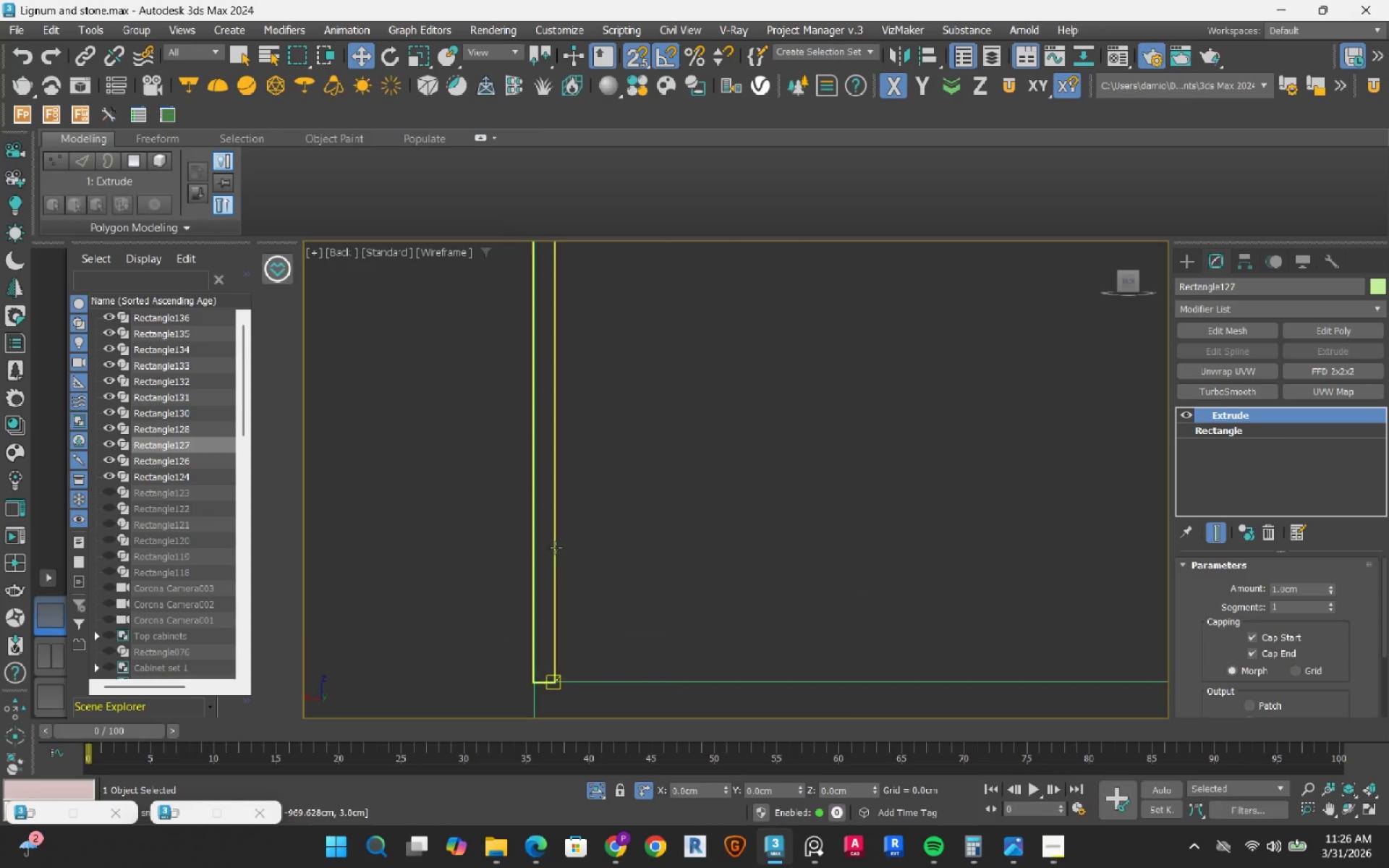 
left_click([556, 548])
 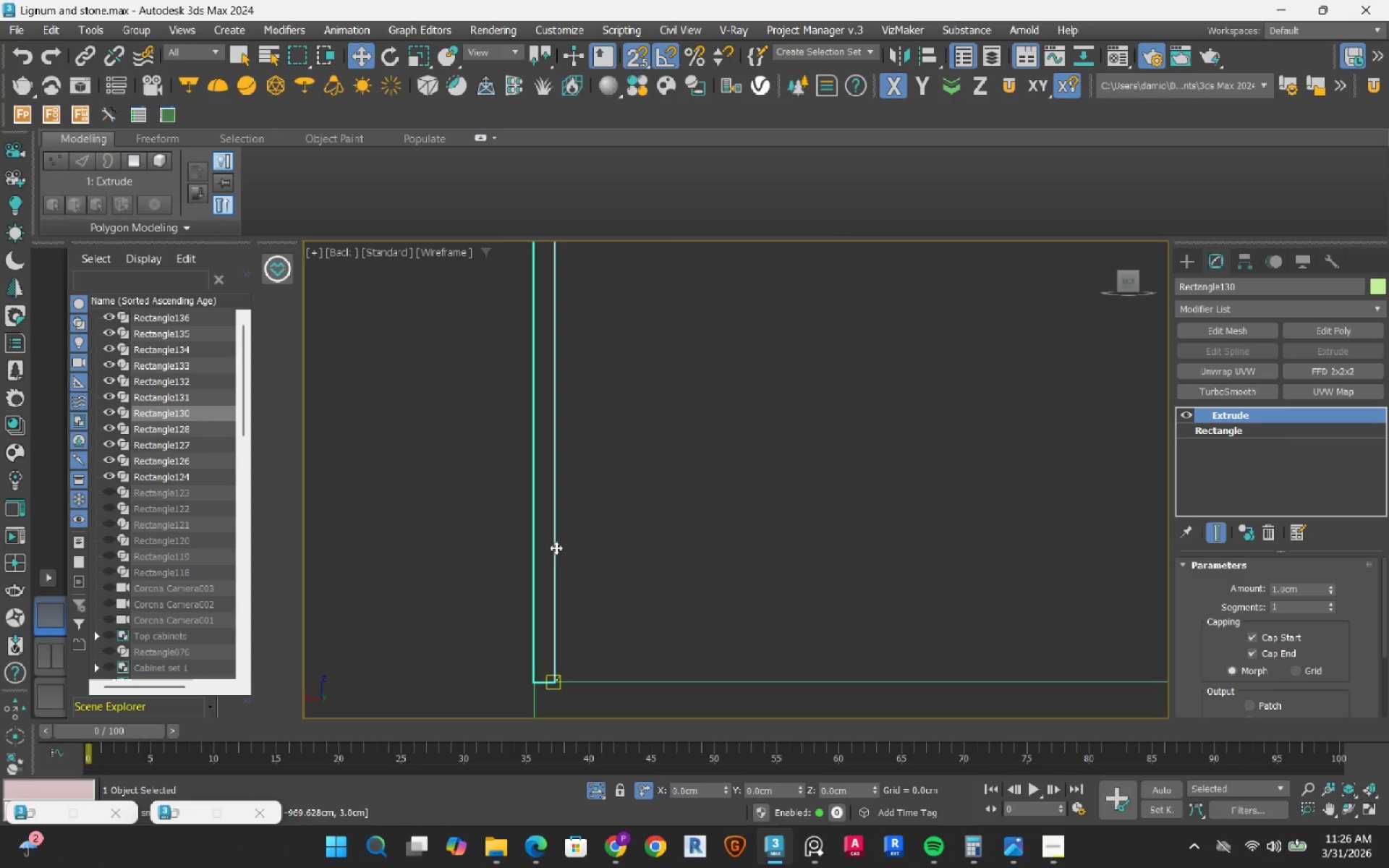 
scroll: coordinate [552, 559], scroll_direction: down, amount: 7.0
 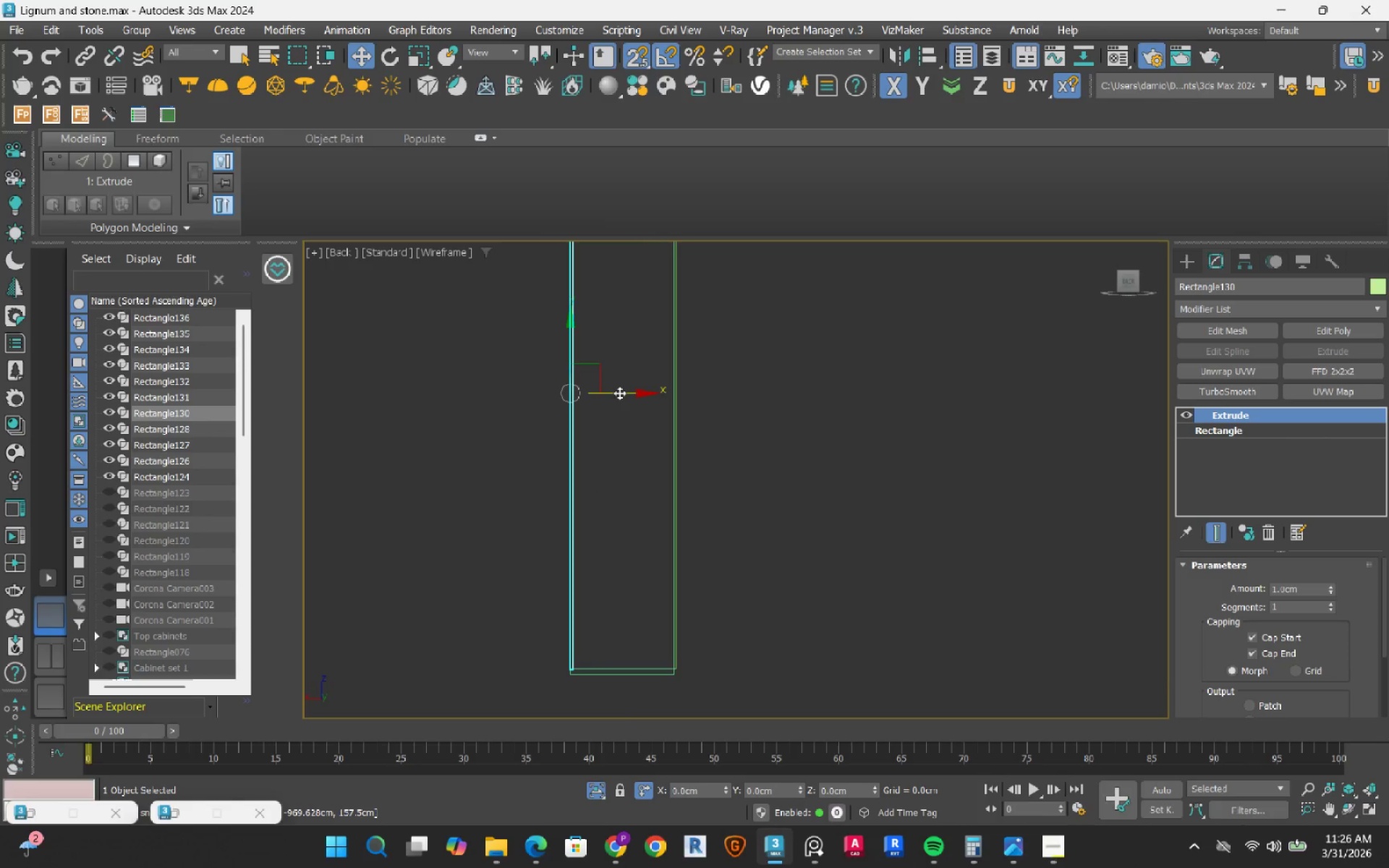 
left_click_drag(start_coordinate=[620, 389], to_coordinate=[737, 433])
 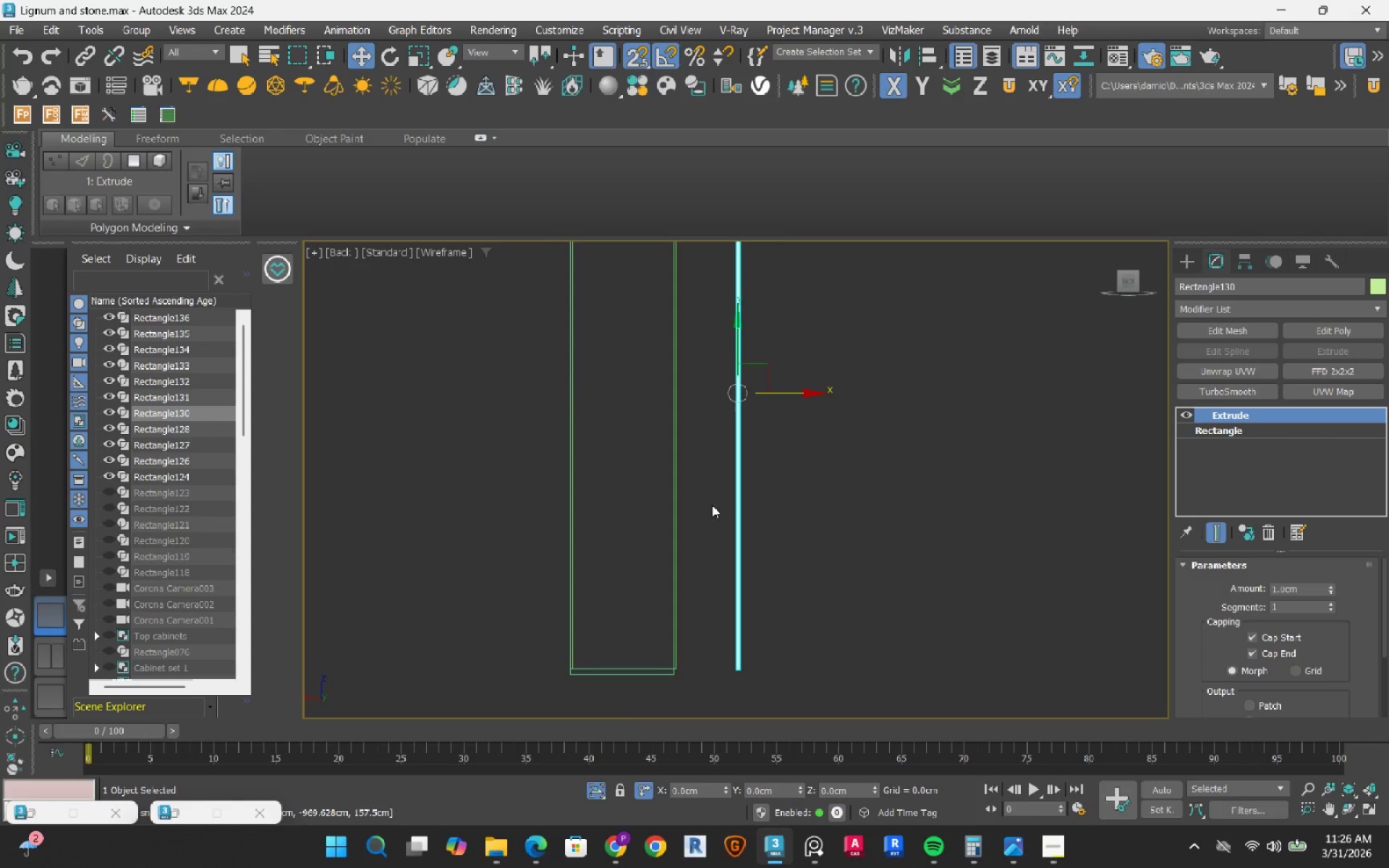 
scroll: coordinate [768, 692], scroll_direction: up, amount: 6.0
 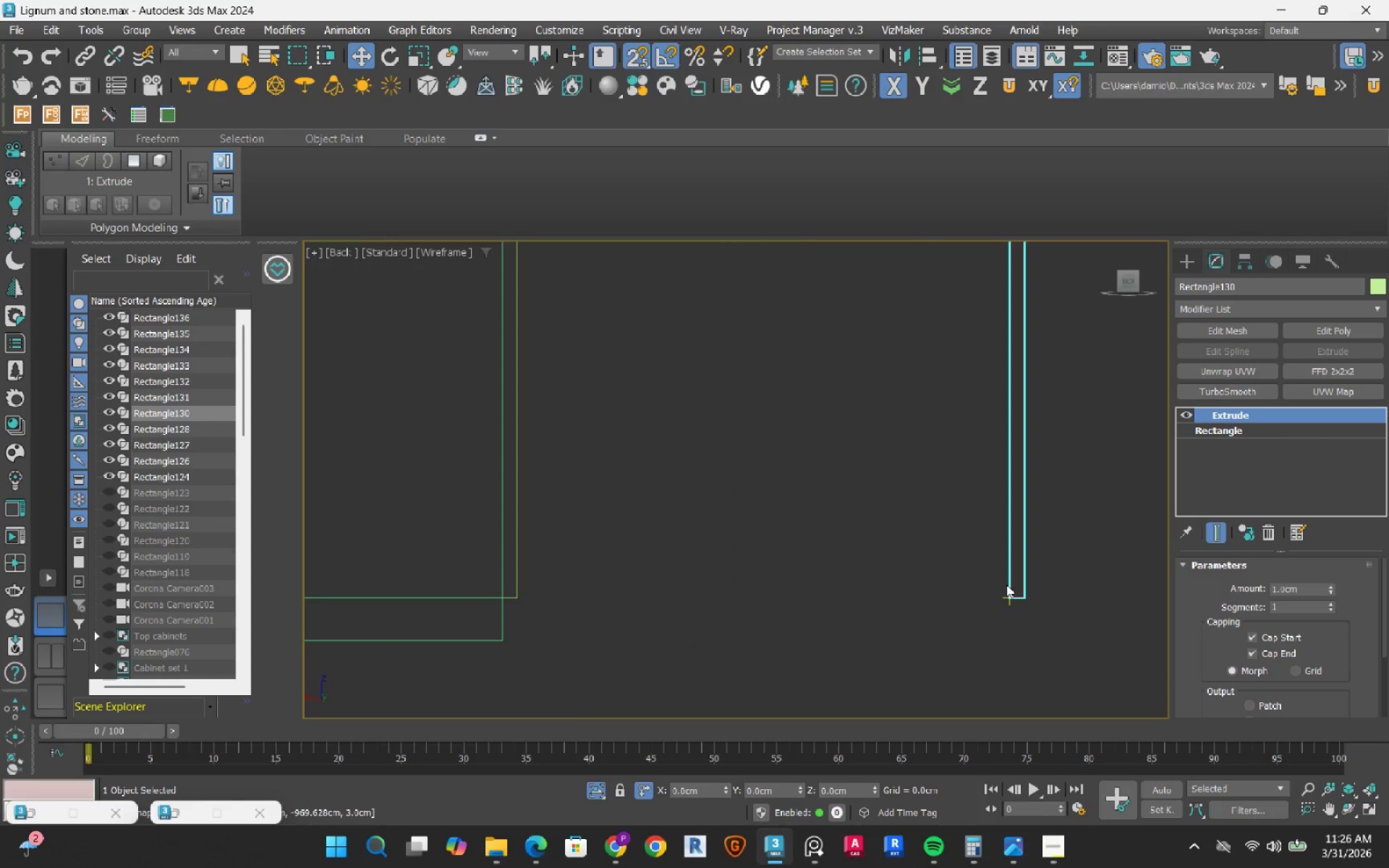 
left_click_drag(start_coordinate=[1012, 592], to_coordinate=[495, 597])
 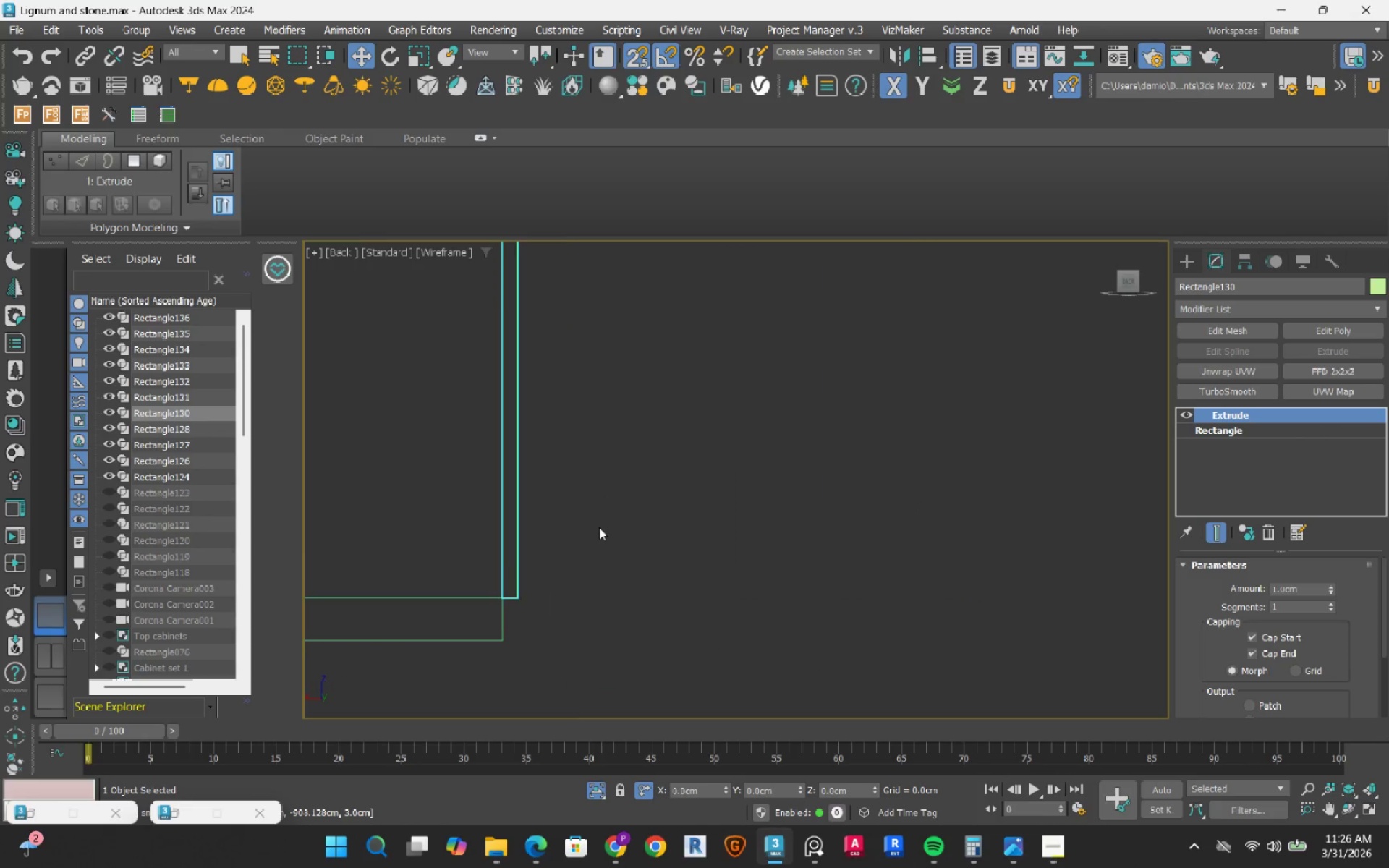 
scroll: coordinate [600, 527], scroll_direction: down, amount: 10.0
 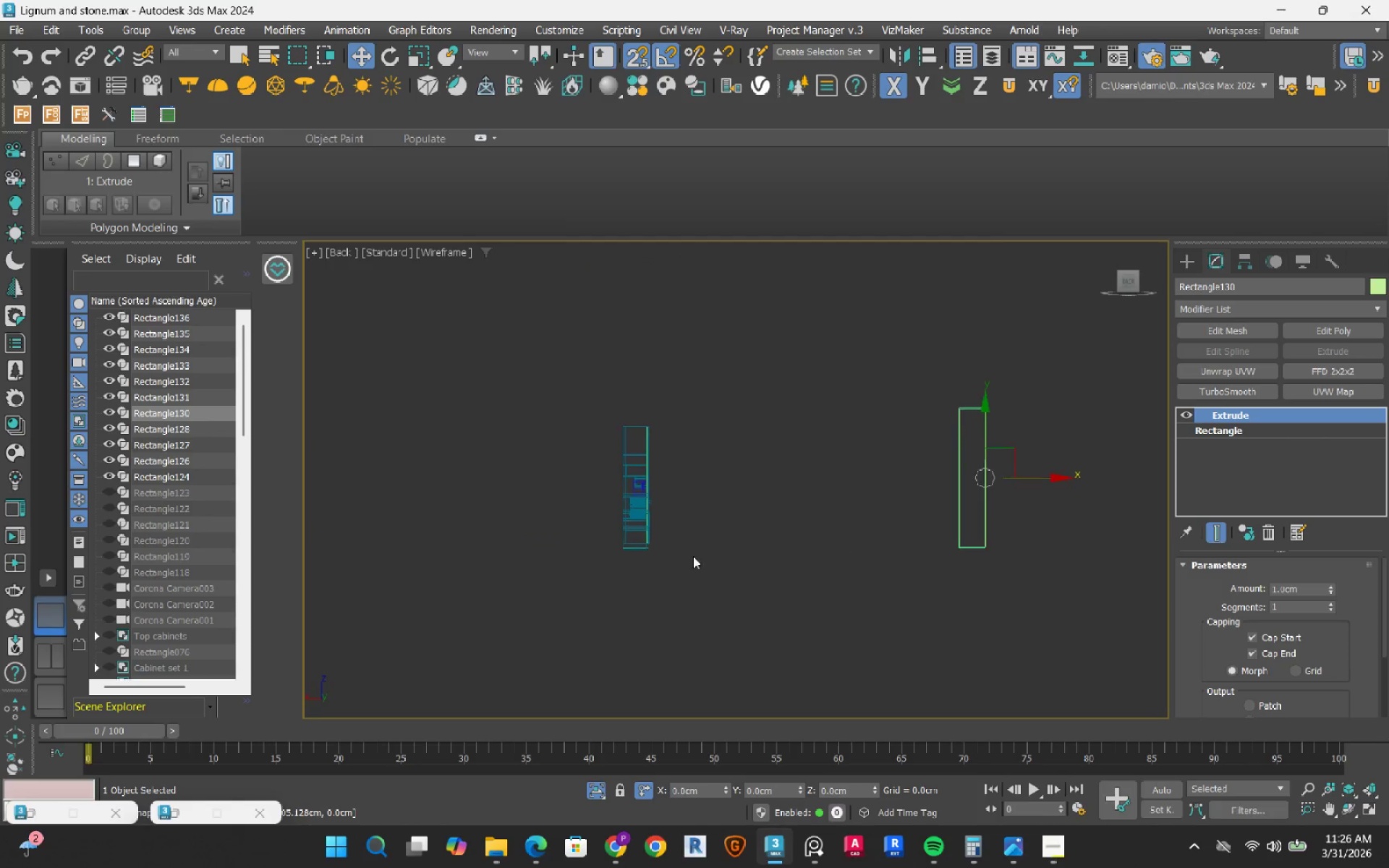 
scroll: coordinate [630, 535], scroll_direction: up, amount: 7.0
 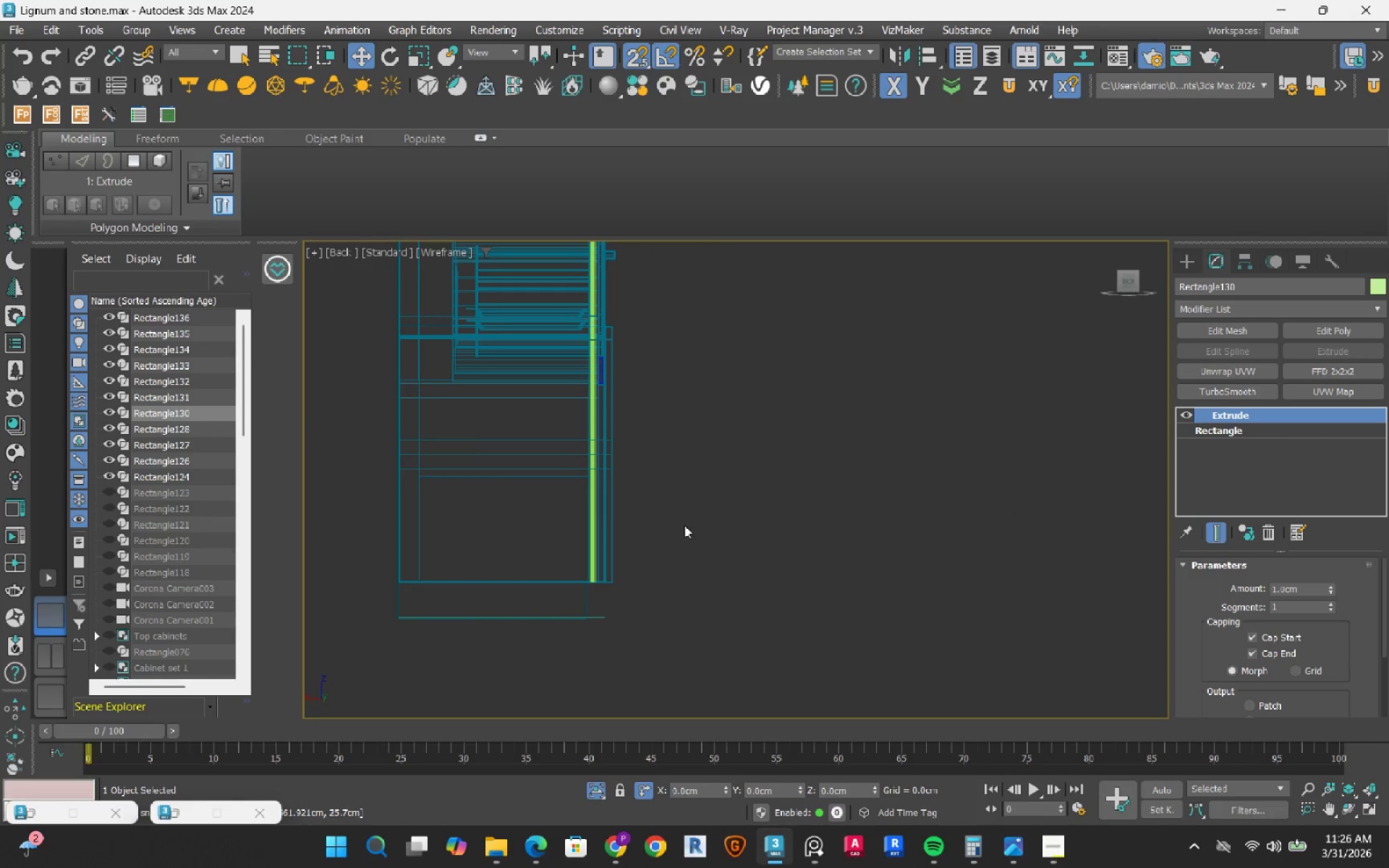 
scroll: coordinate [684, 525], scroll_direction: down, amount: 4.0
 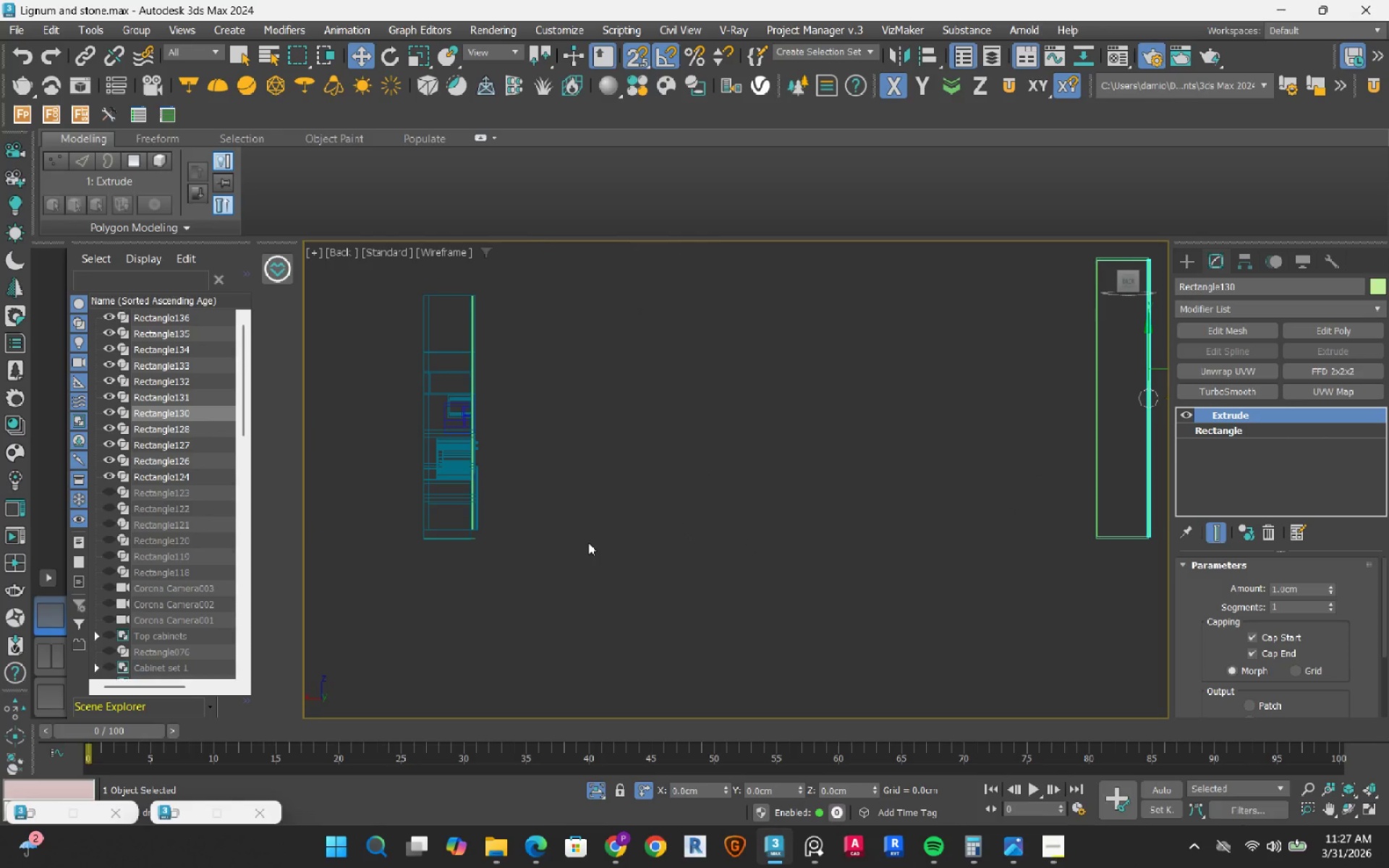 
wait(5.73)
 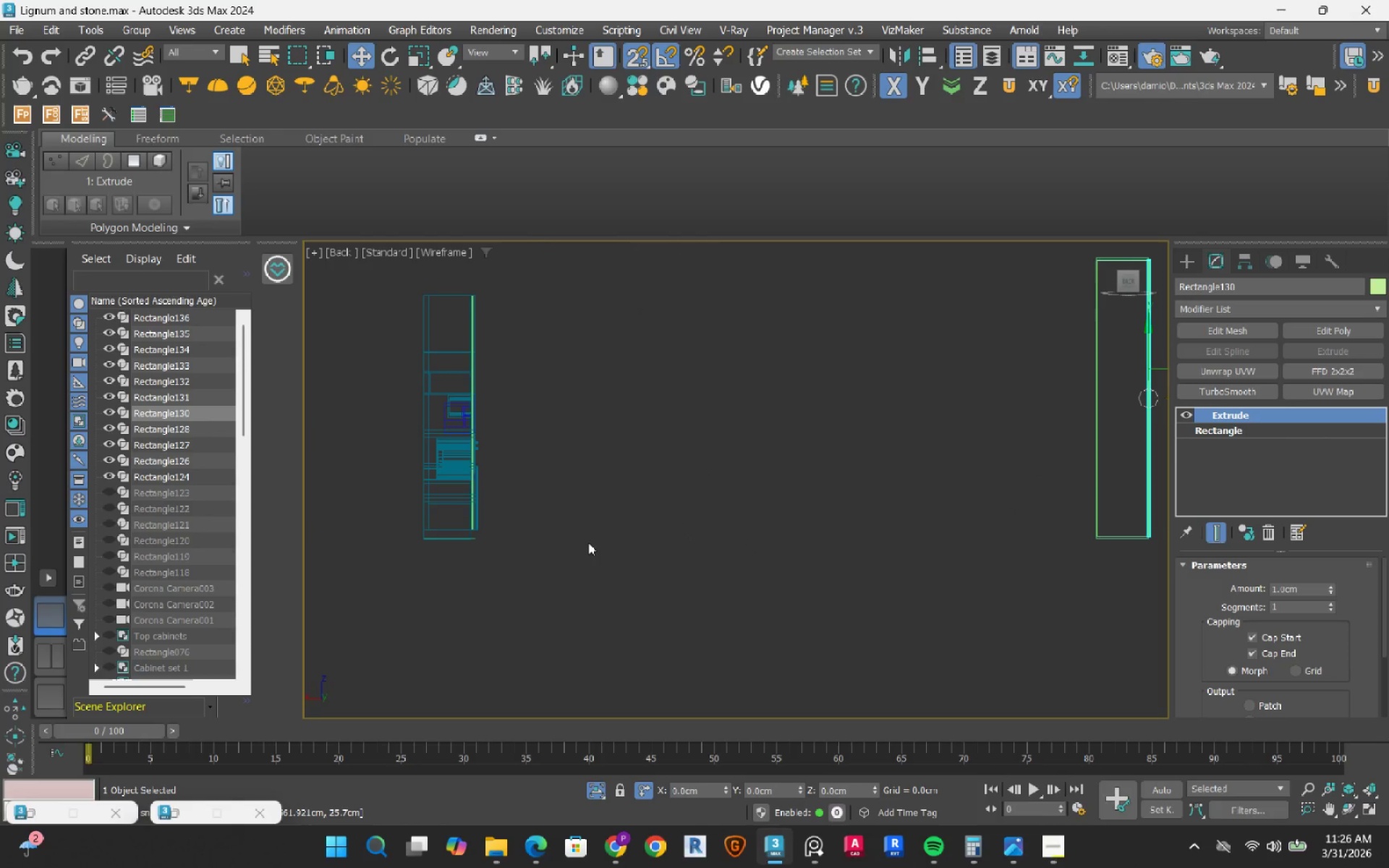 
mouse_move([1170, 286])
 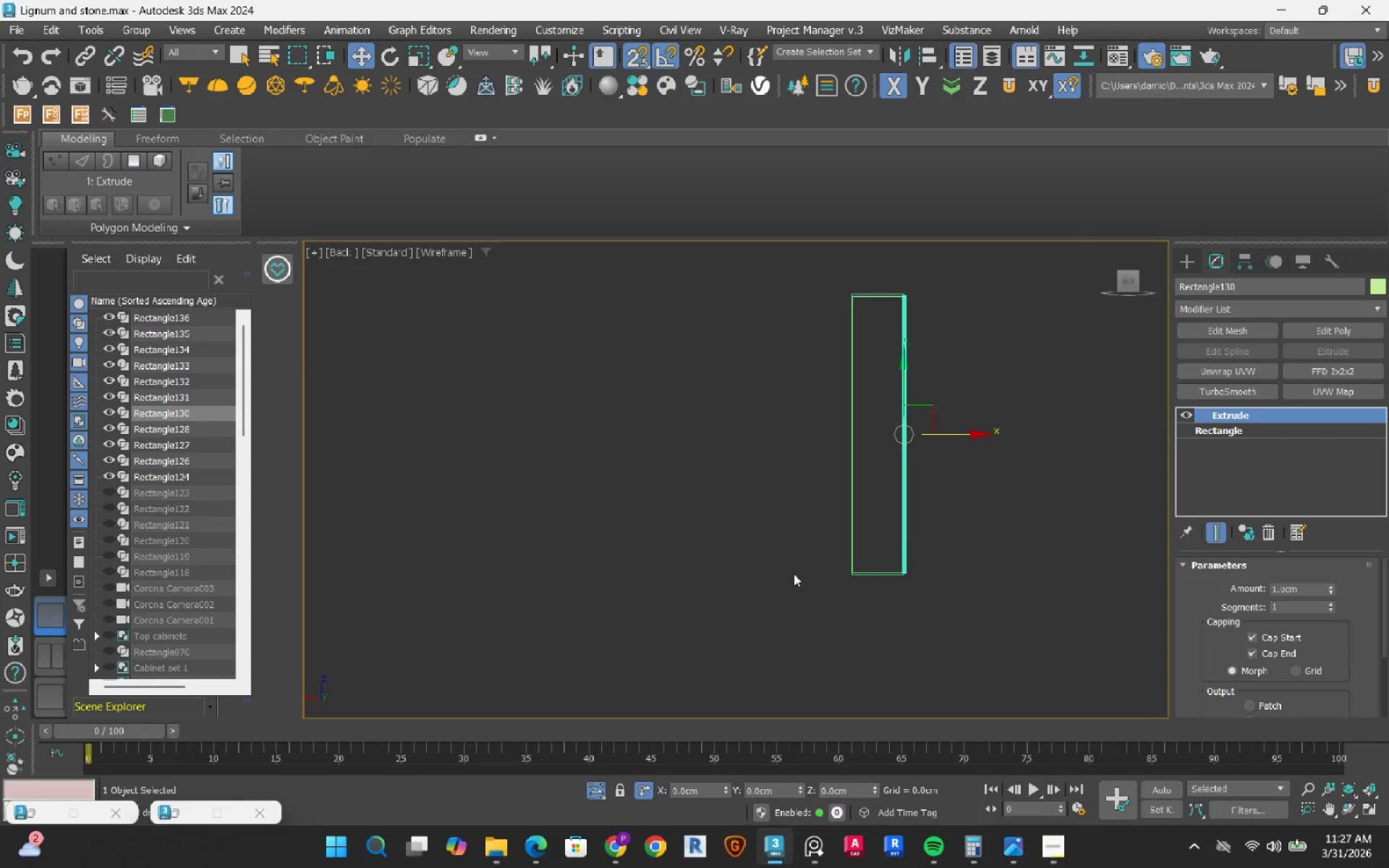 
scroll: coordinate [865, 600], scroll_direction: up, amount: 8.0
 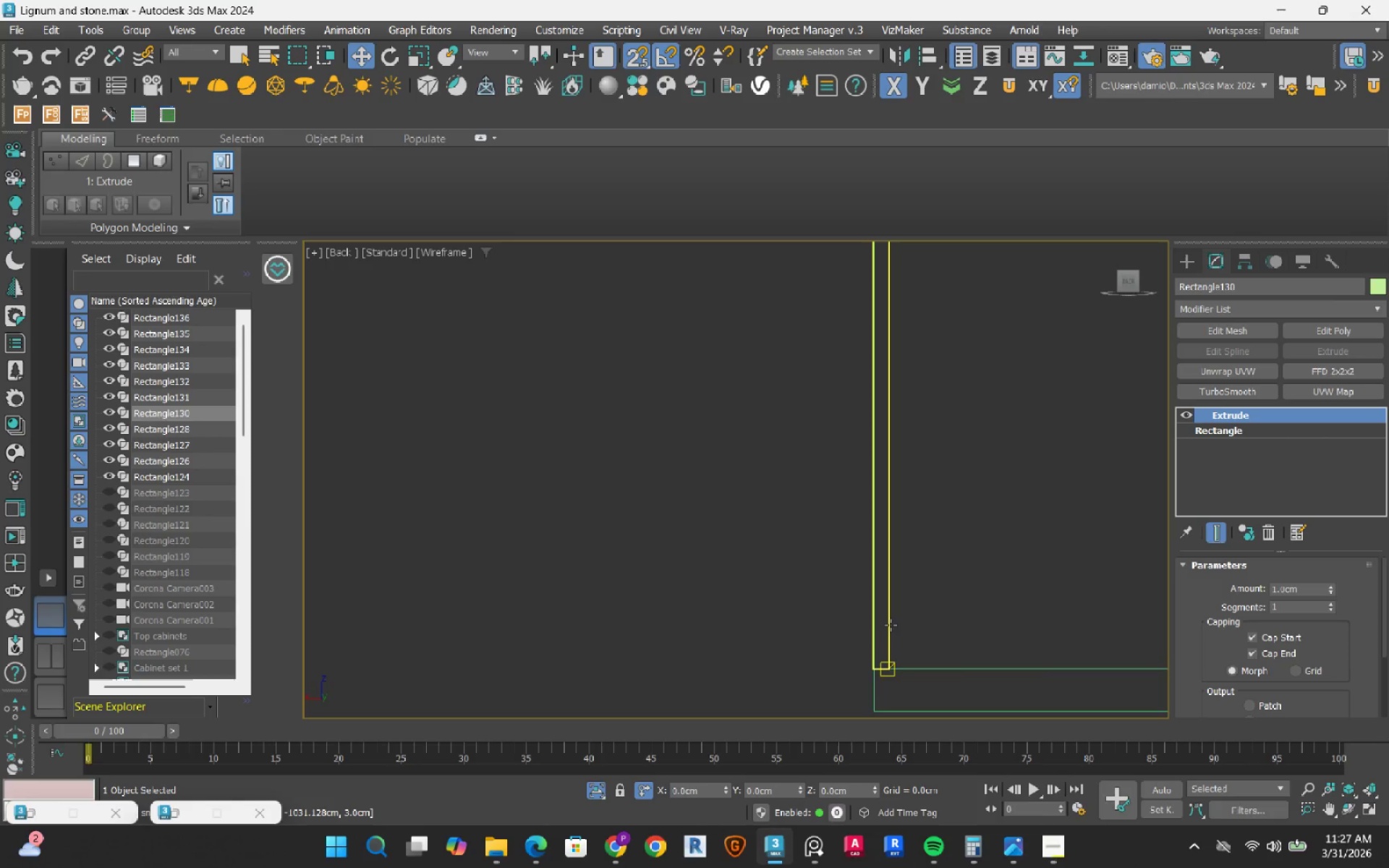 
left_click([891, 625])
 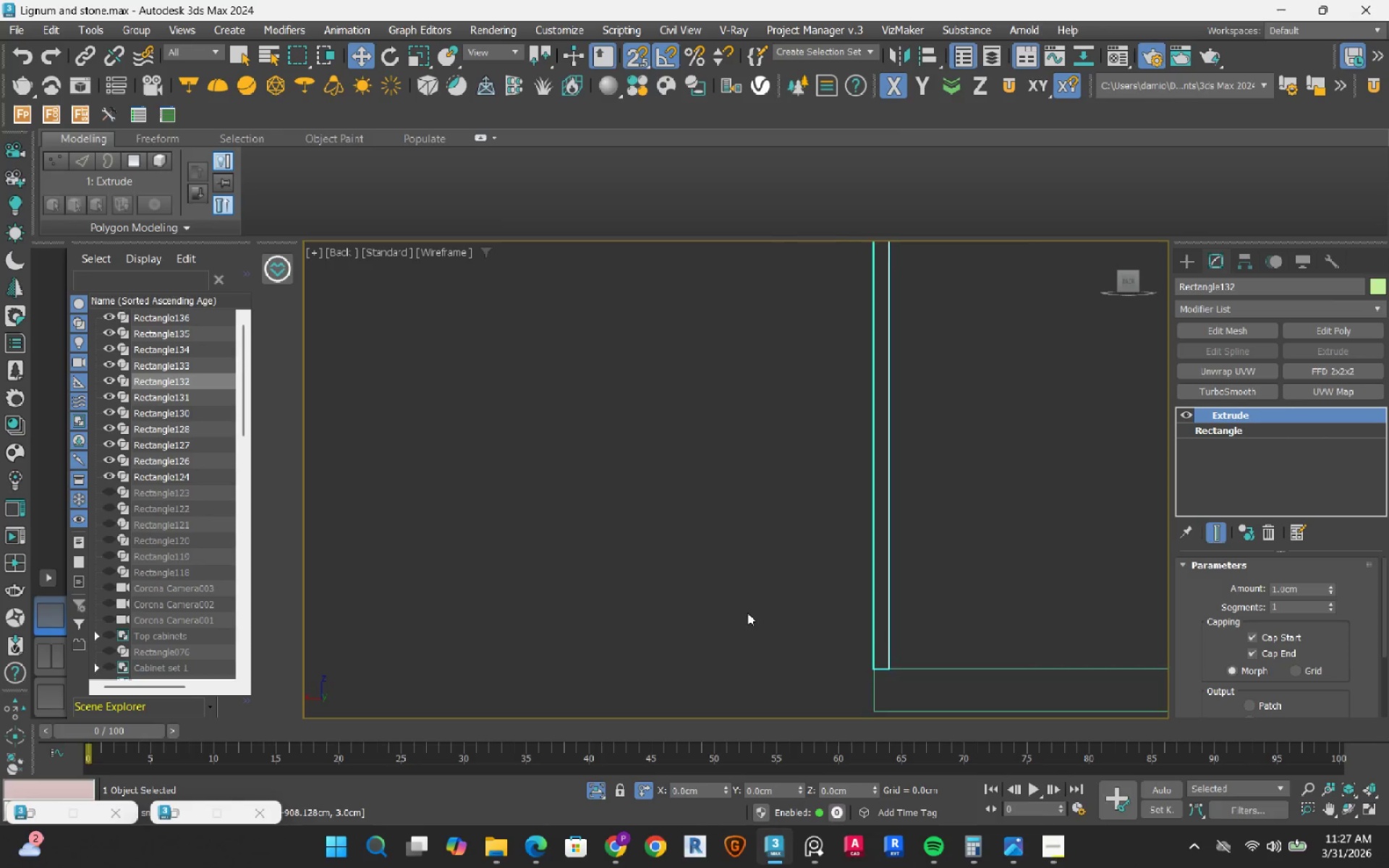 
scroll: coordinate [742, 616], scroll_direction: down, amount: 6.0
 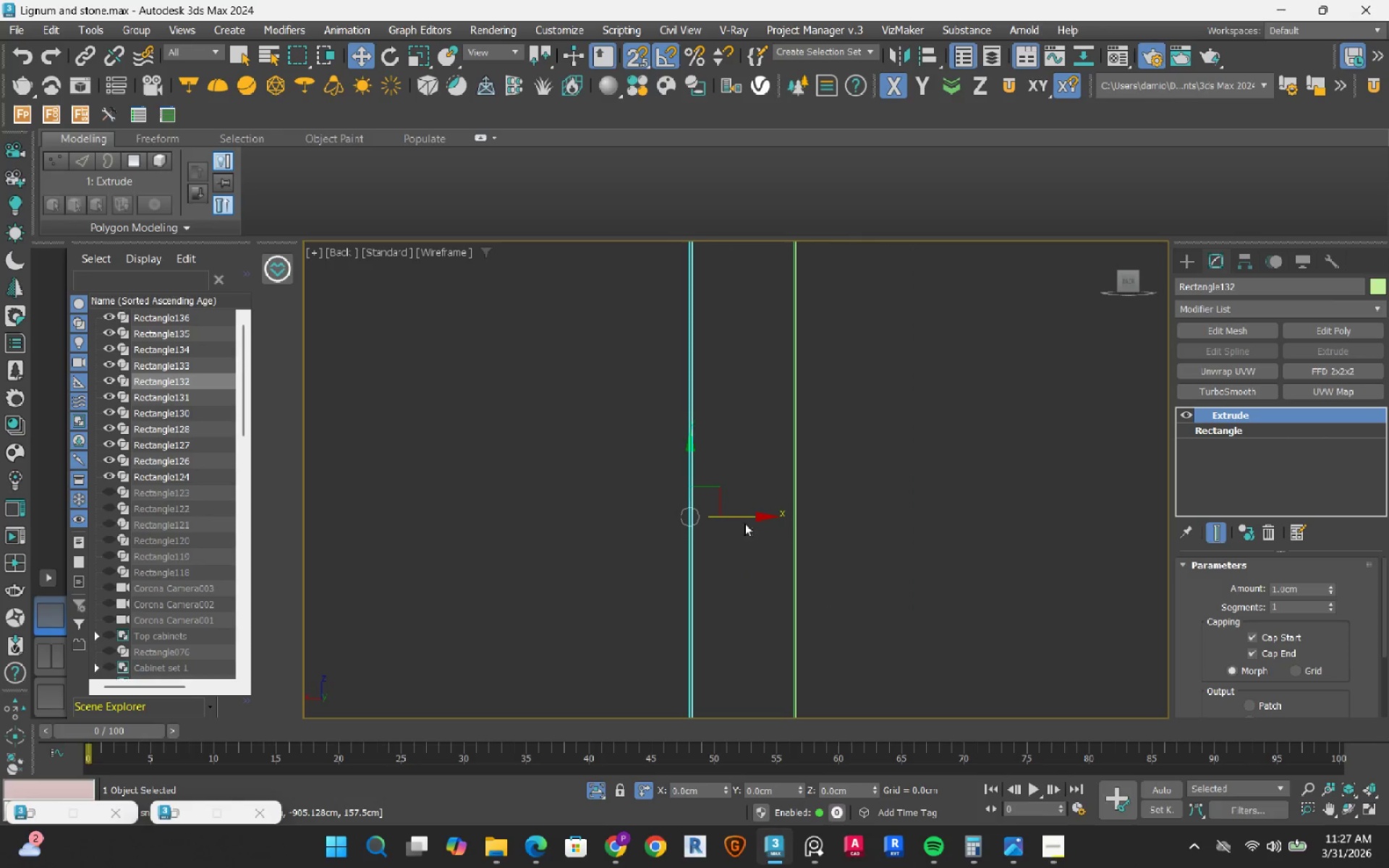 
left_click_drag(start_coordinate=[744, 514], to_coordinate=[841, 529])
 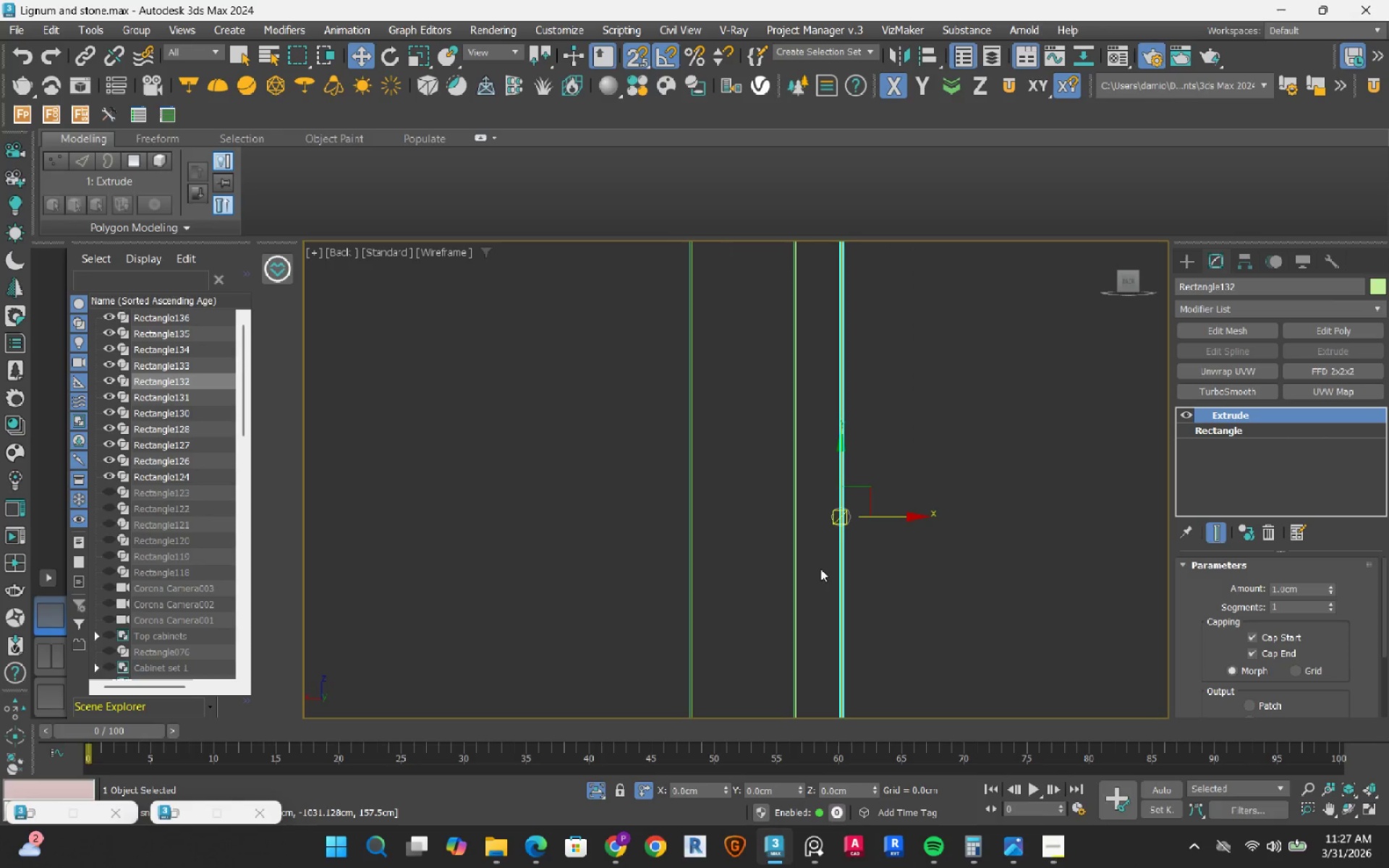 
scroll: coordinate [845, 551], scroll_direction: up, amount: 6.0
 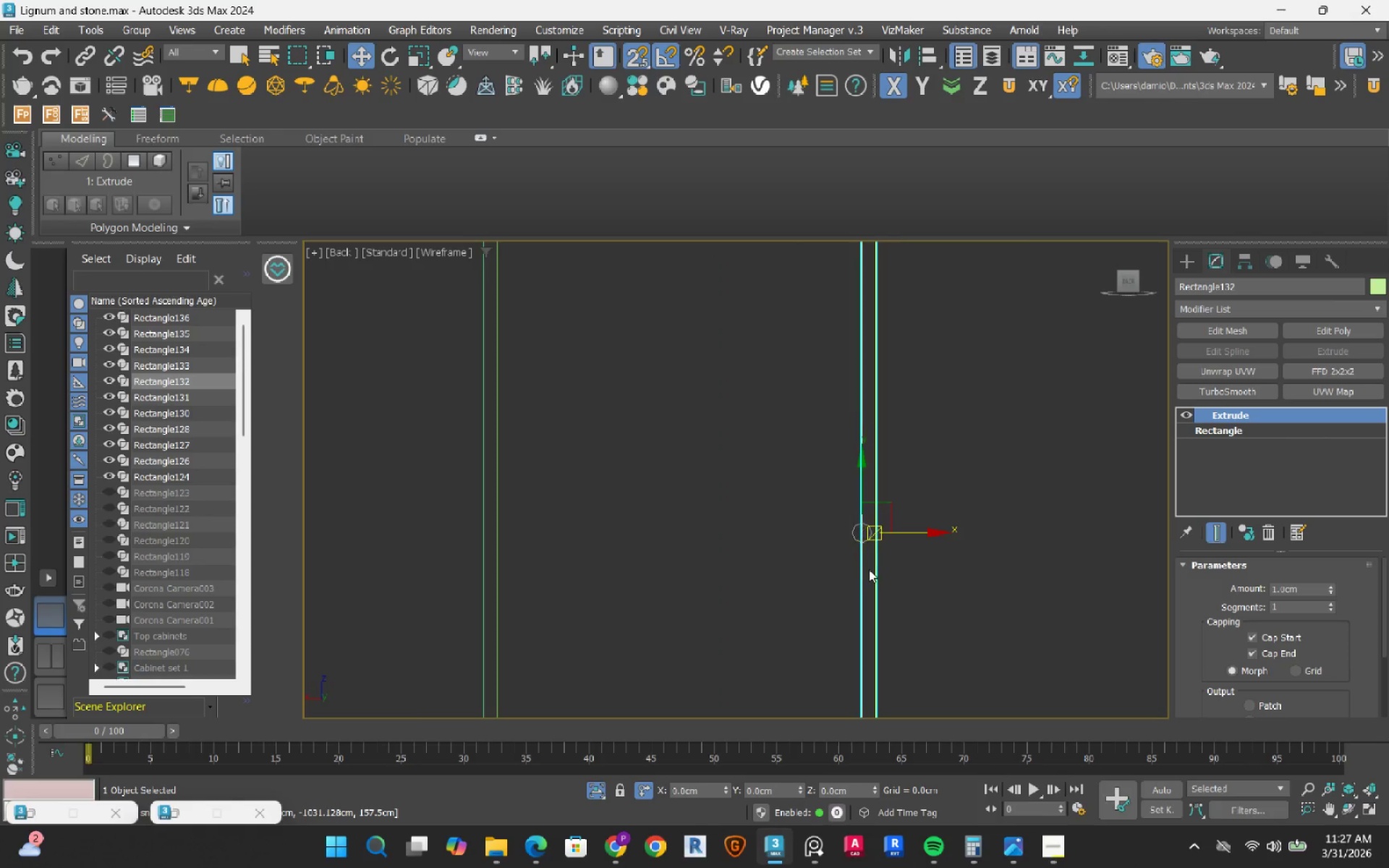 
scroll: coordinate [866, 600], scroll_direction: down, amount: 7.0
 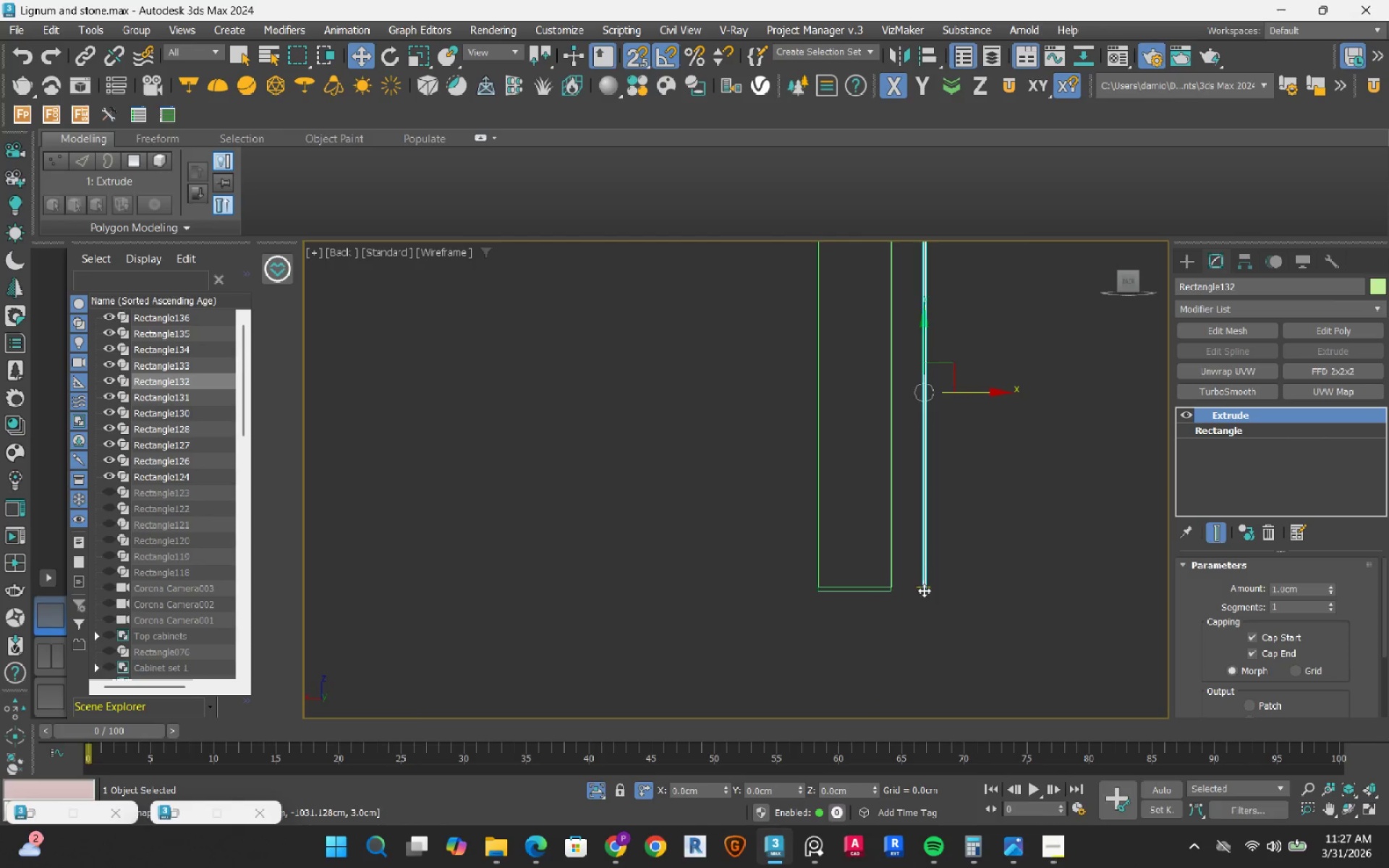 
scroll: coordinate [906, 552], scroll_direction: up, amount: 6.0
 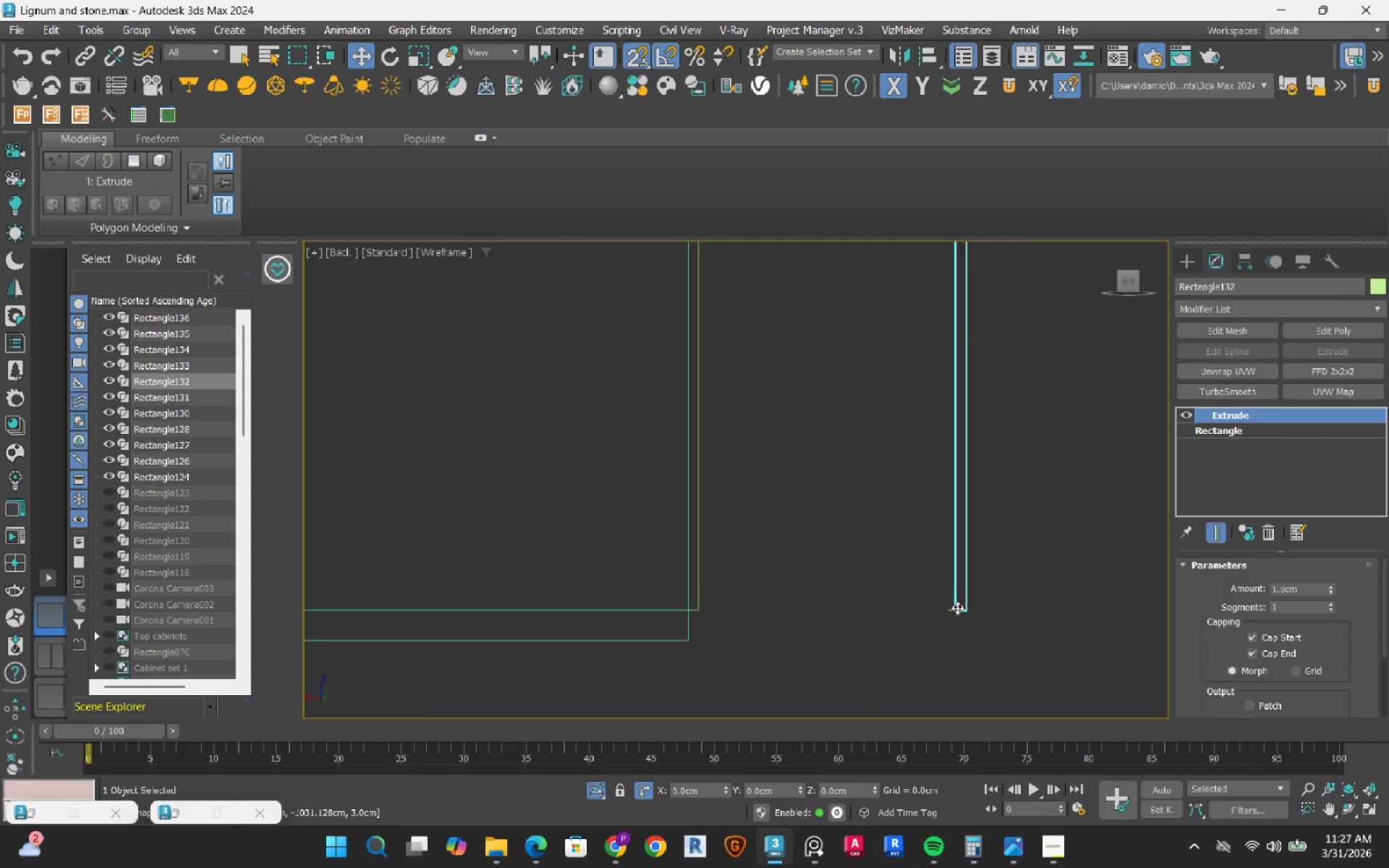 
left_click_drag(start_coordinate=[956, 608], to_coordinate=[733, 636])
 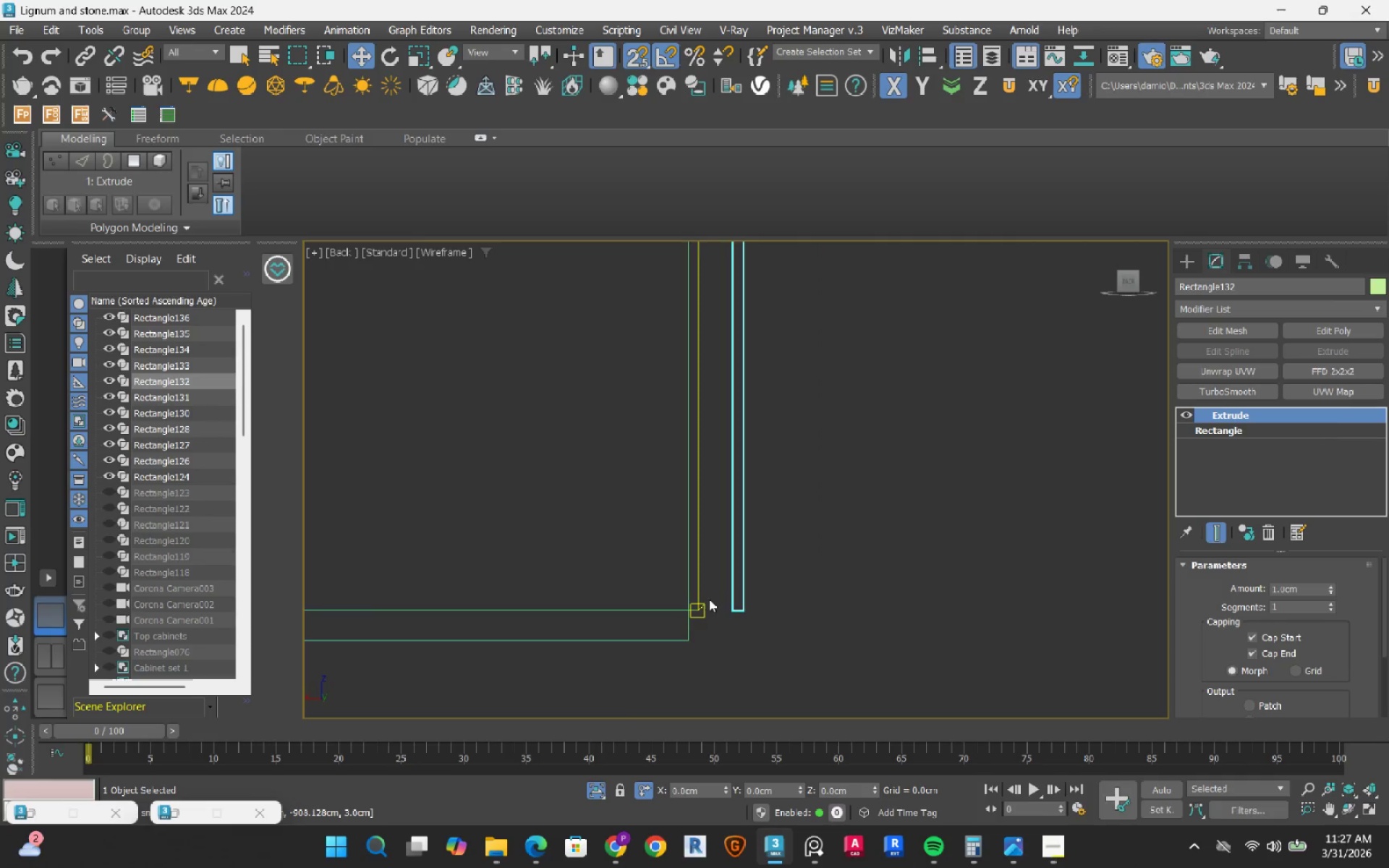 
scroll: coordinate [709, 599], scroll_direction: up, amount: 4.0
 